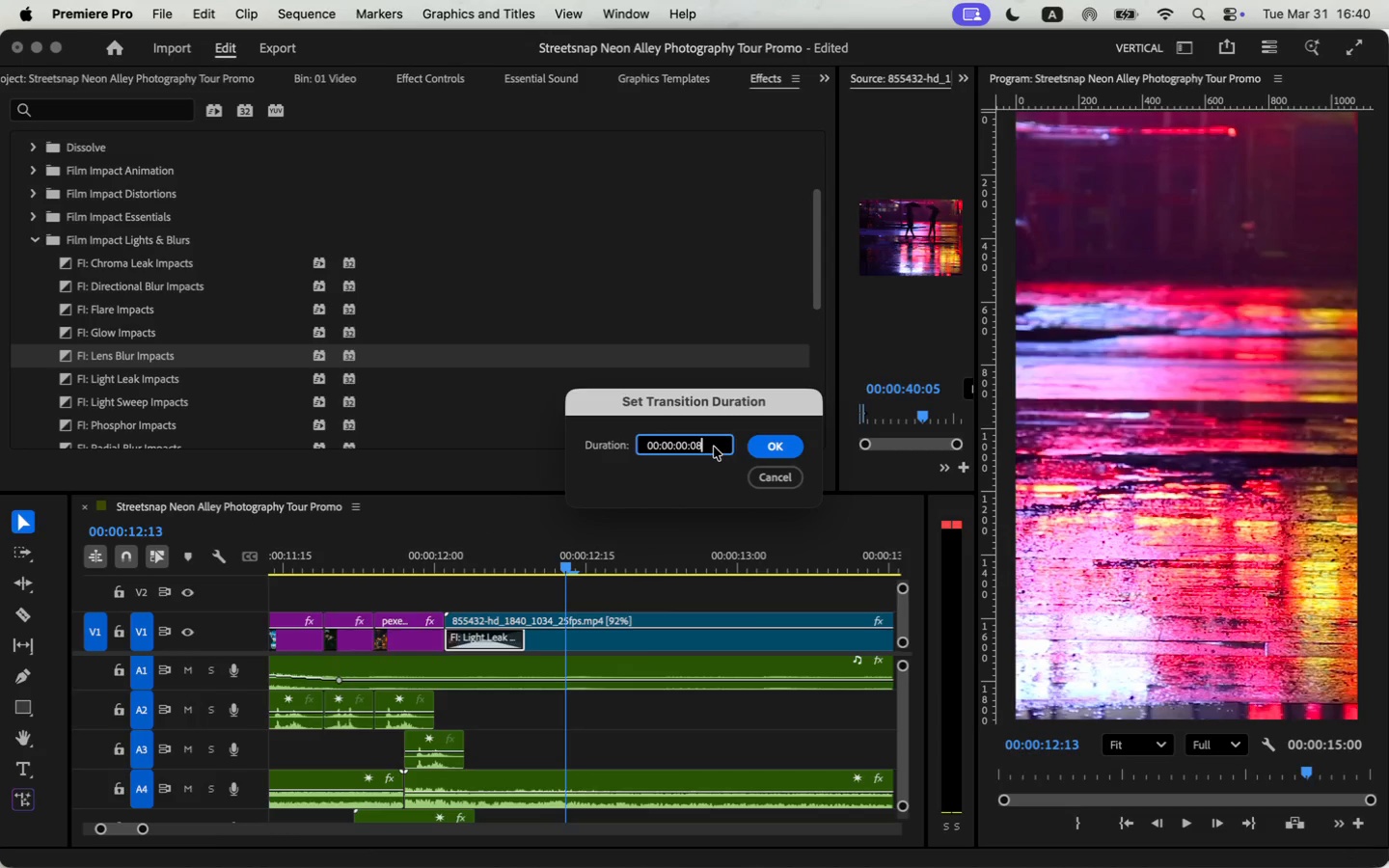 
key(Backspace)
key(Backspace)
type(12)
 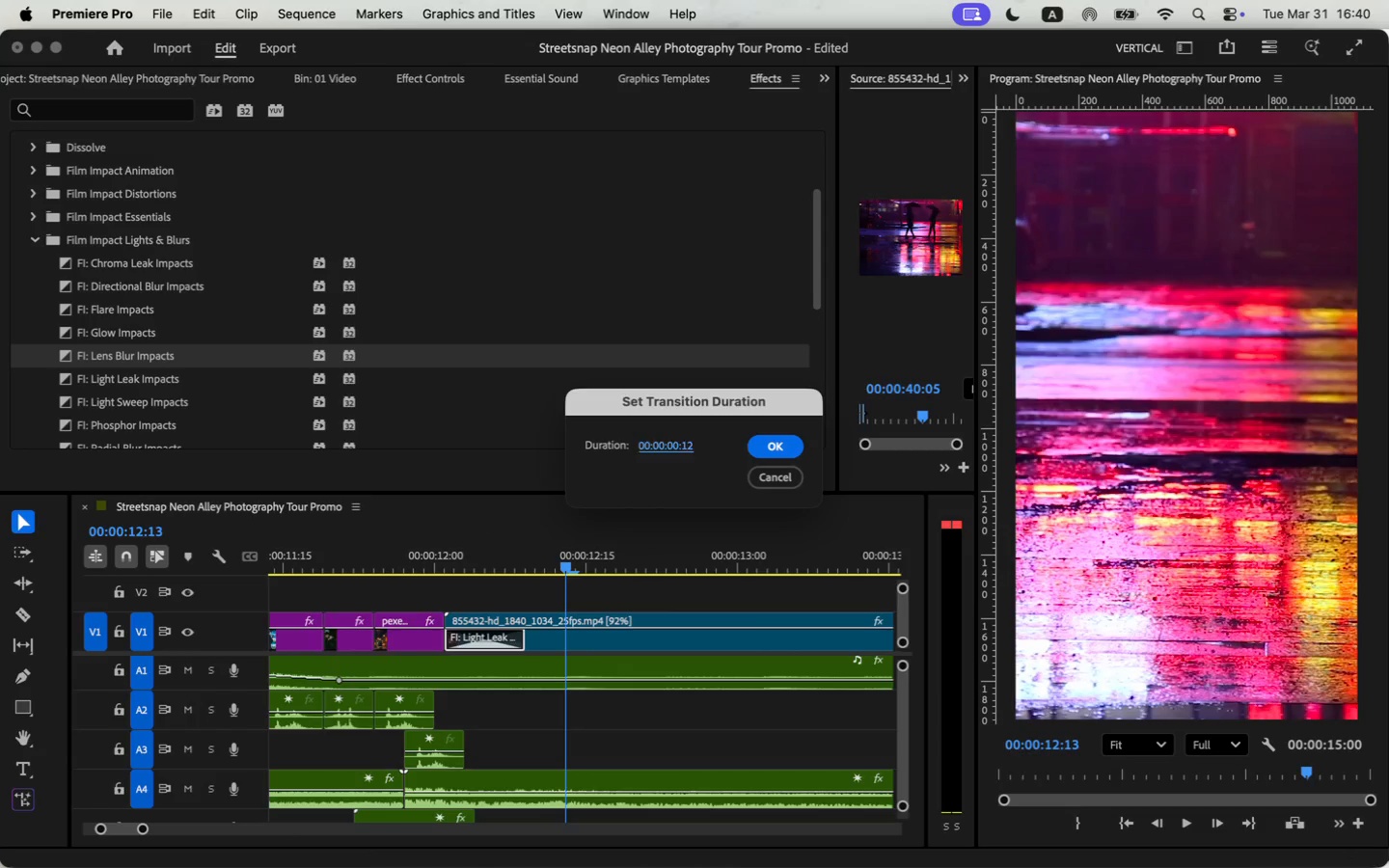 
key(Enter)
 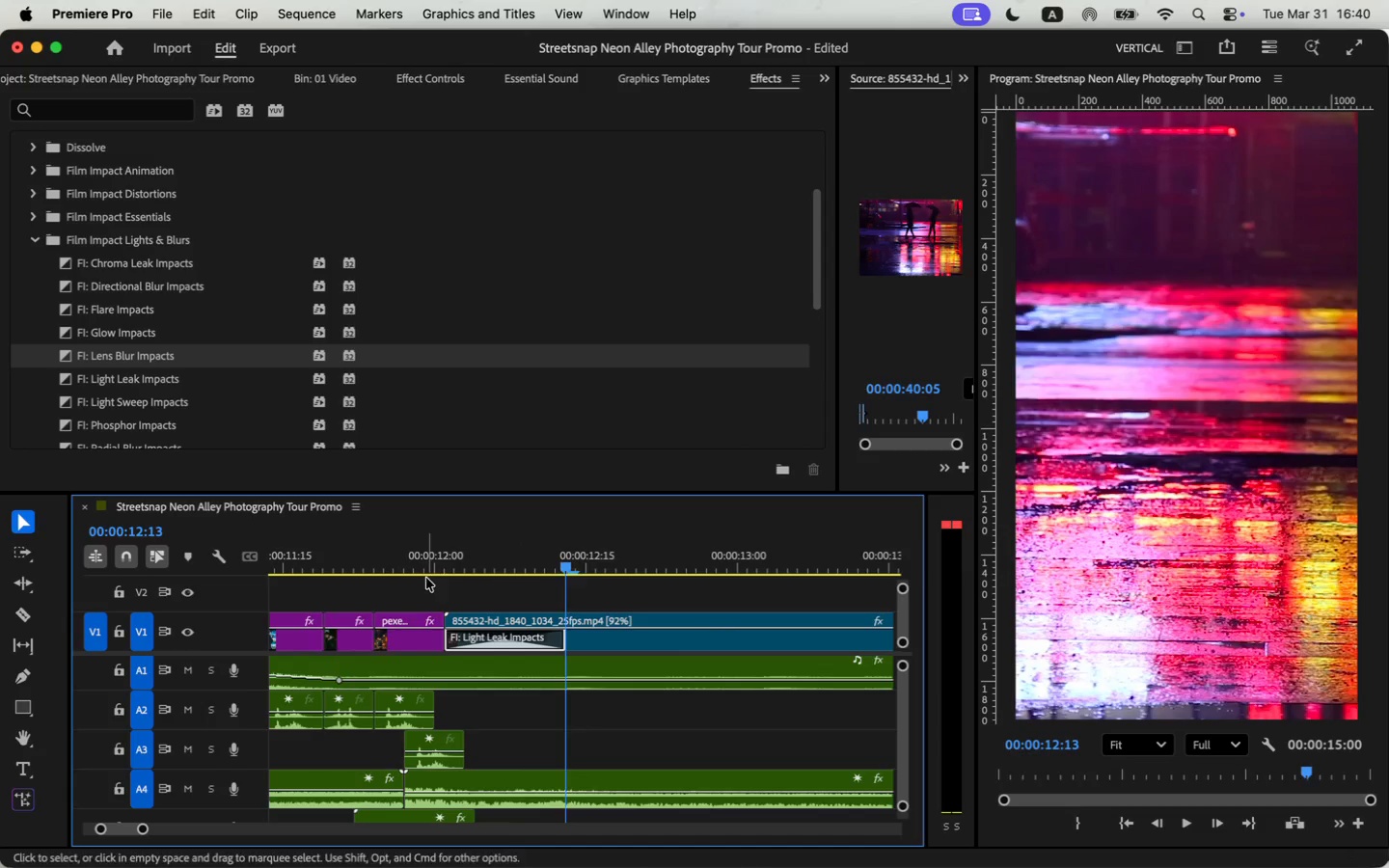 
key(Space)
 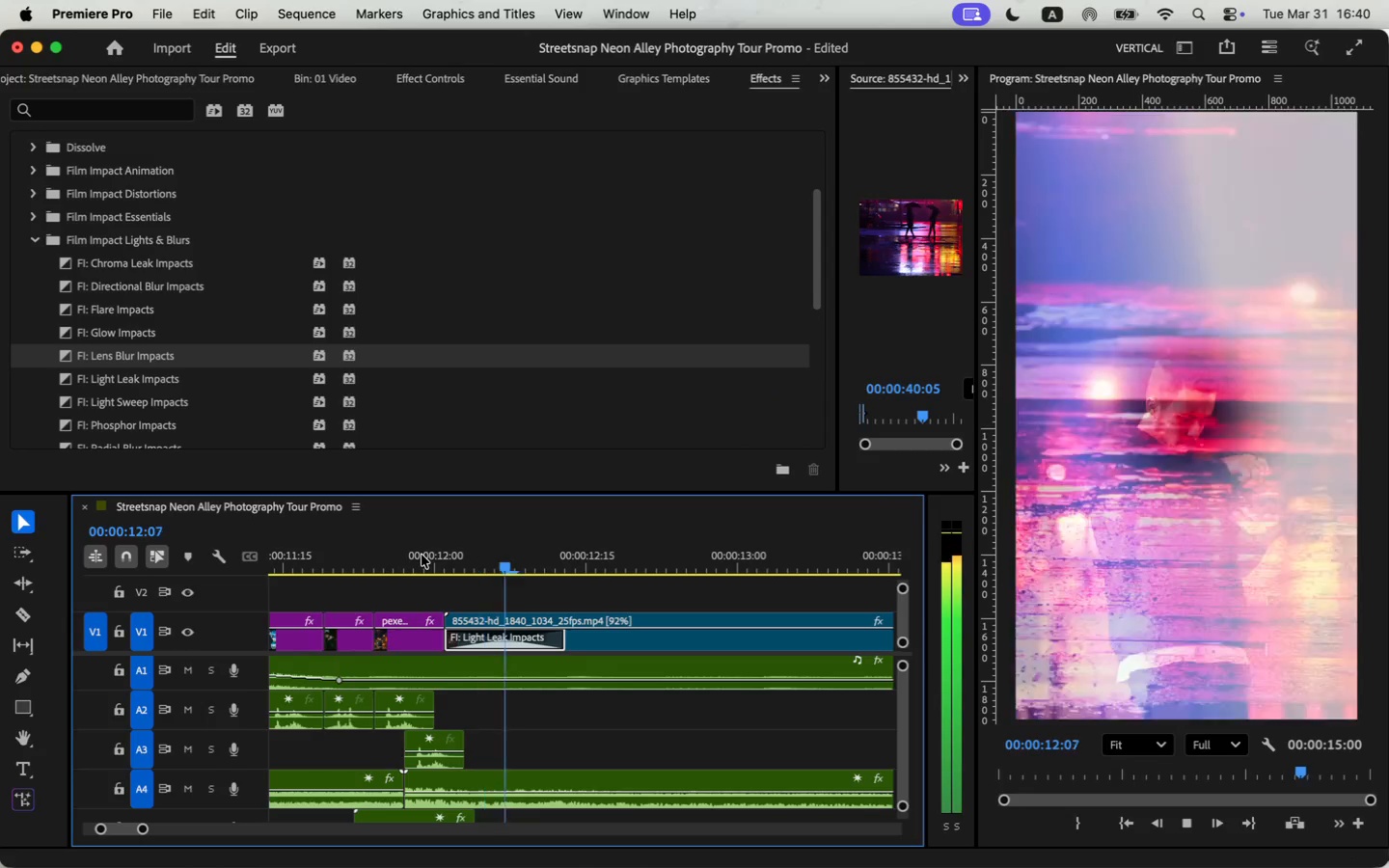 
key(Space)
 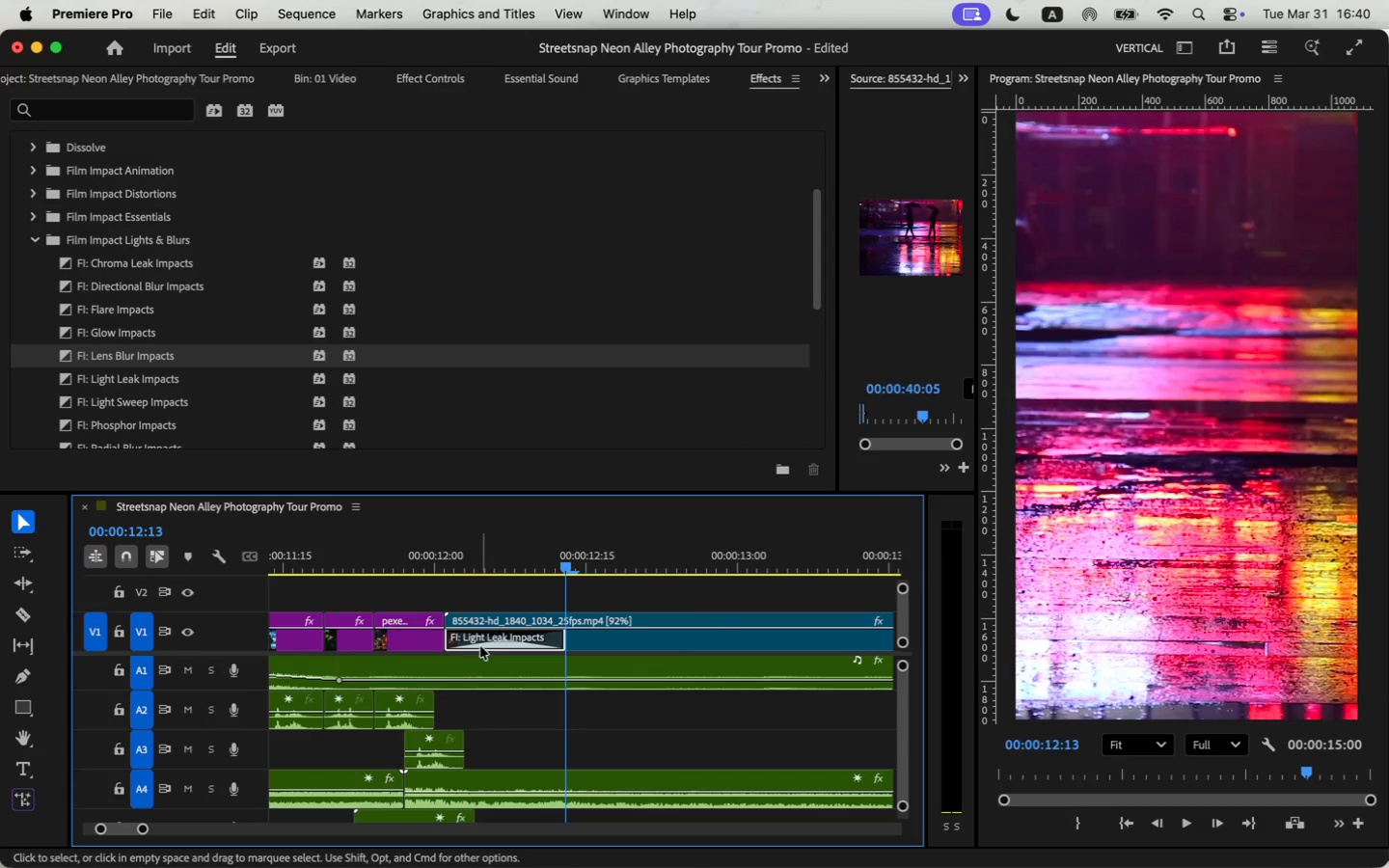 
left_click([488, 638])
 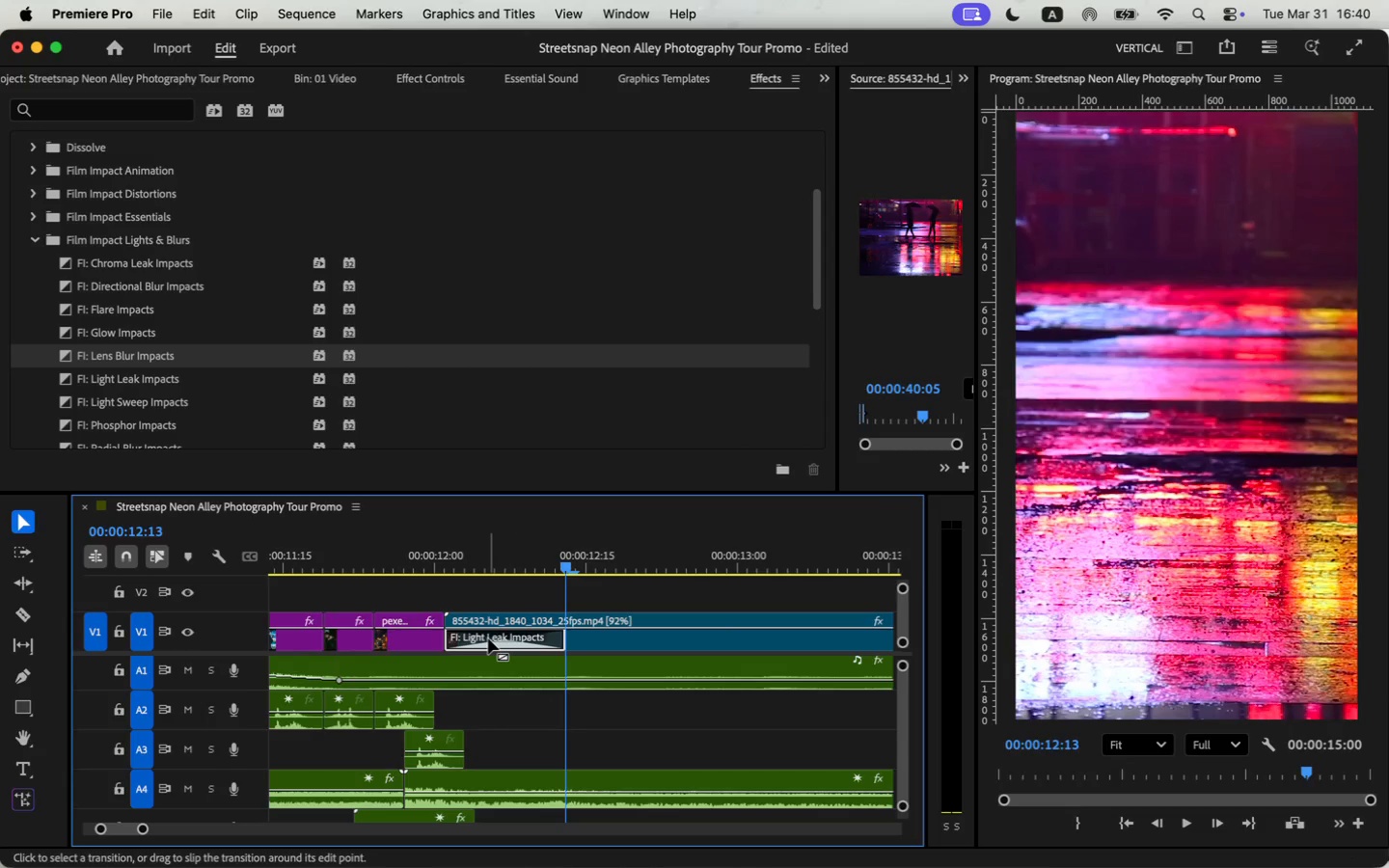 
key(Meta+C)
 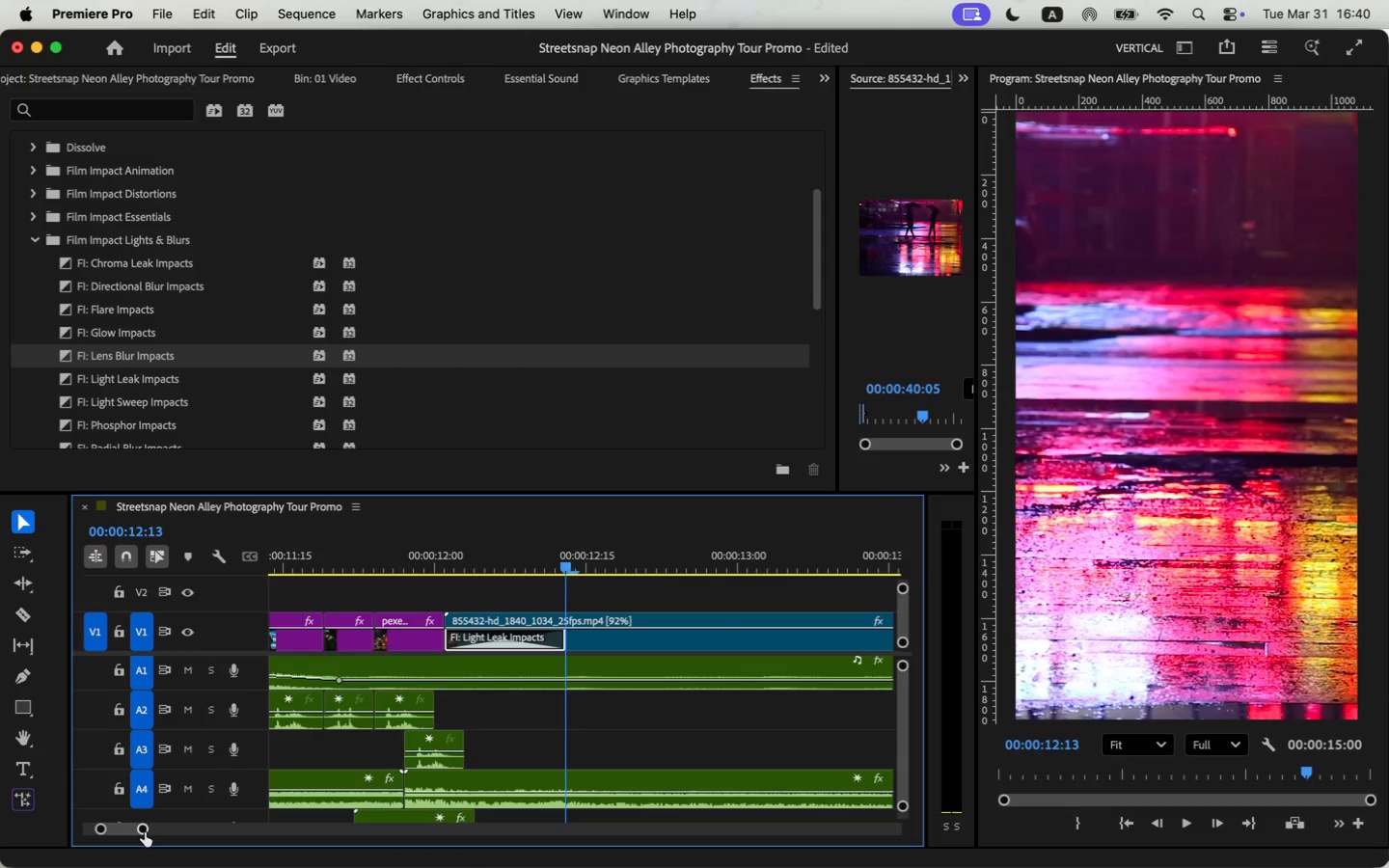 
left_click_drag(start_coordinate=[116, 828], to_coordinate=[20, 836])
 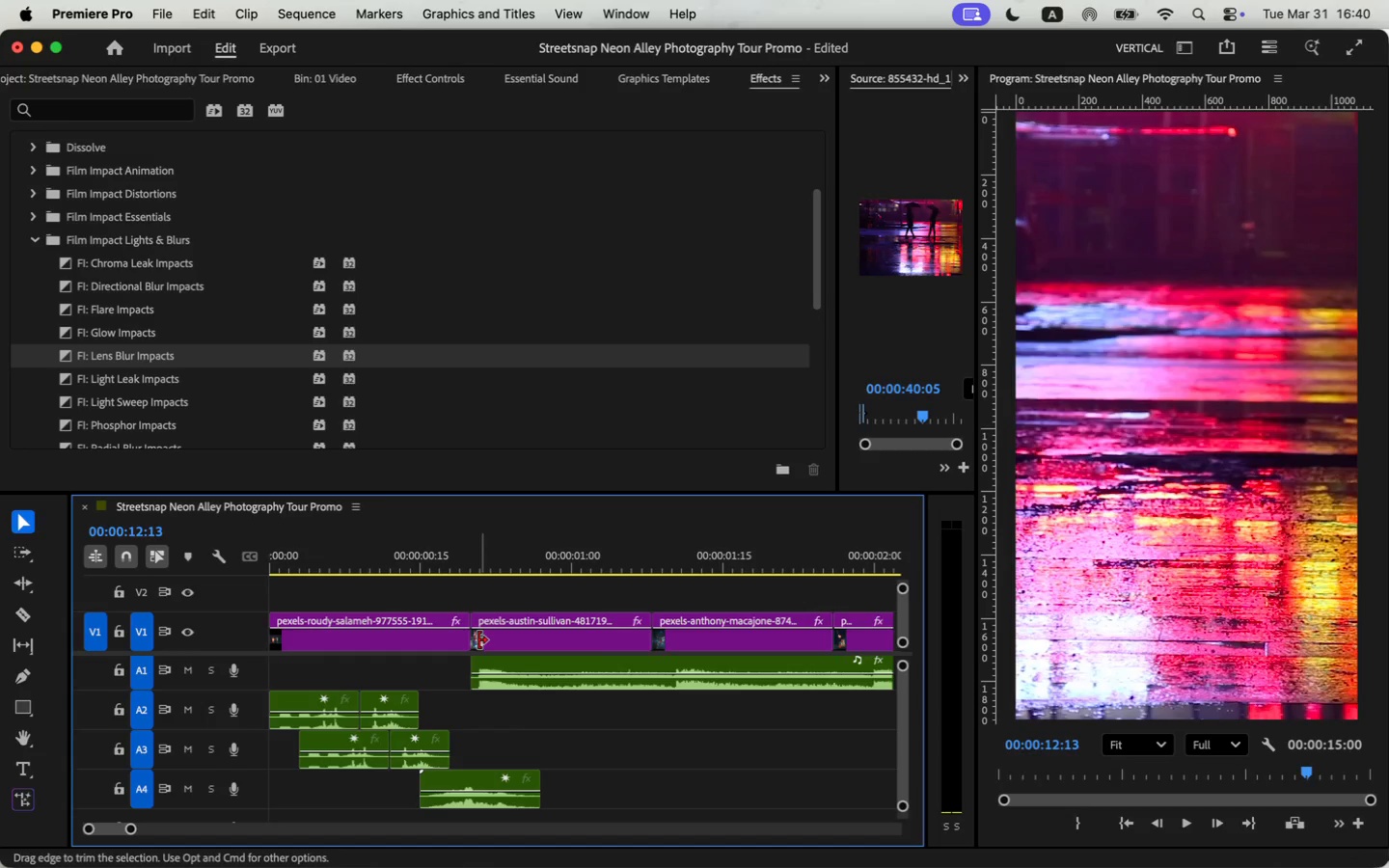 
key(Meta+V)
 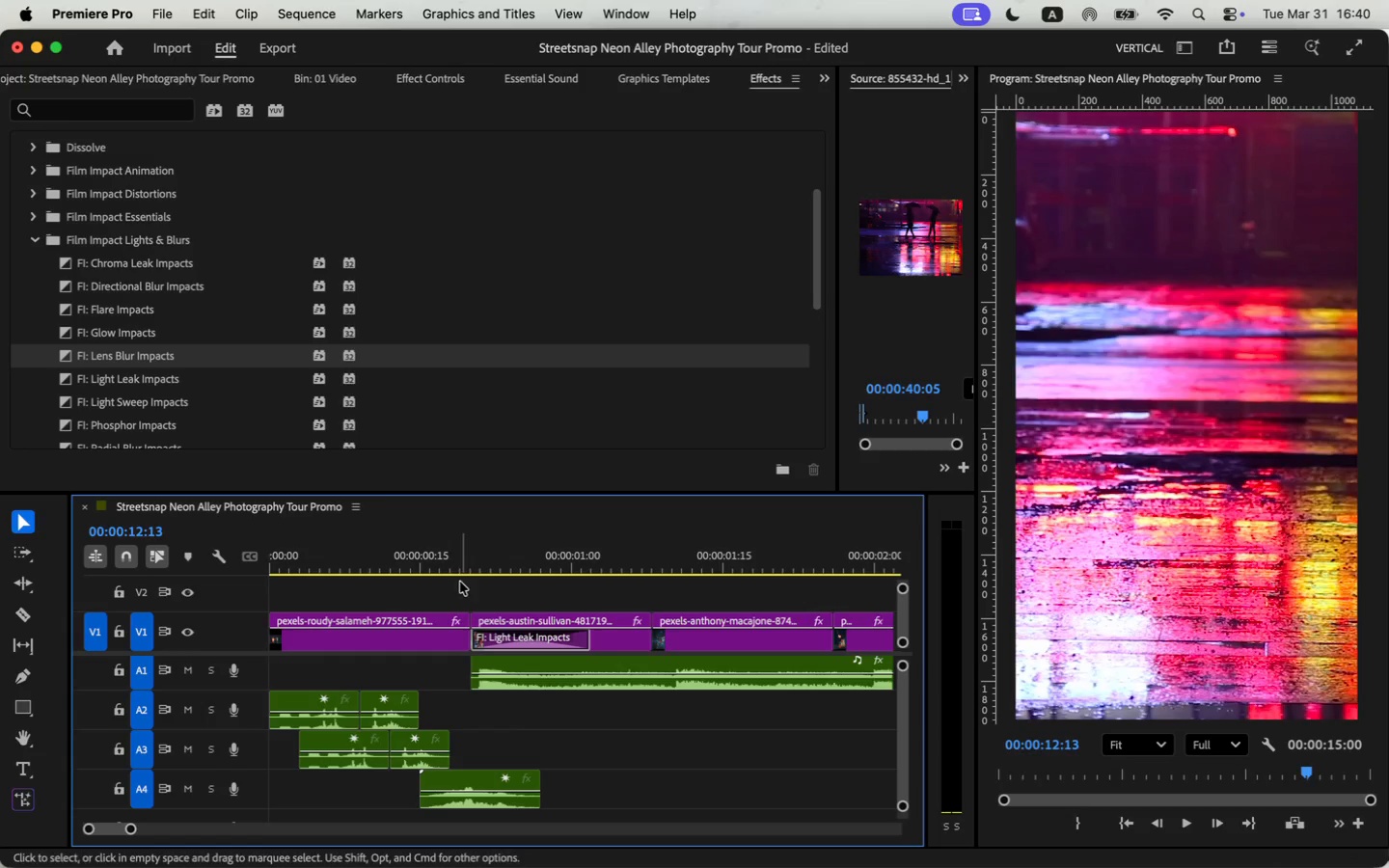 
left_click([454, 567])
 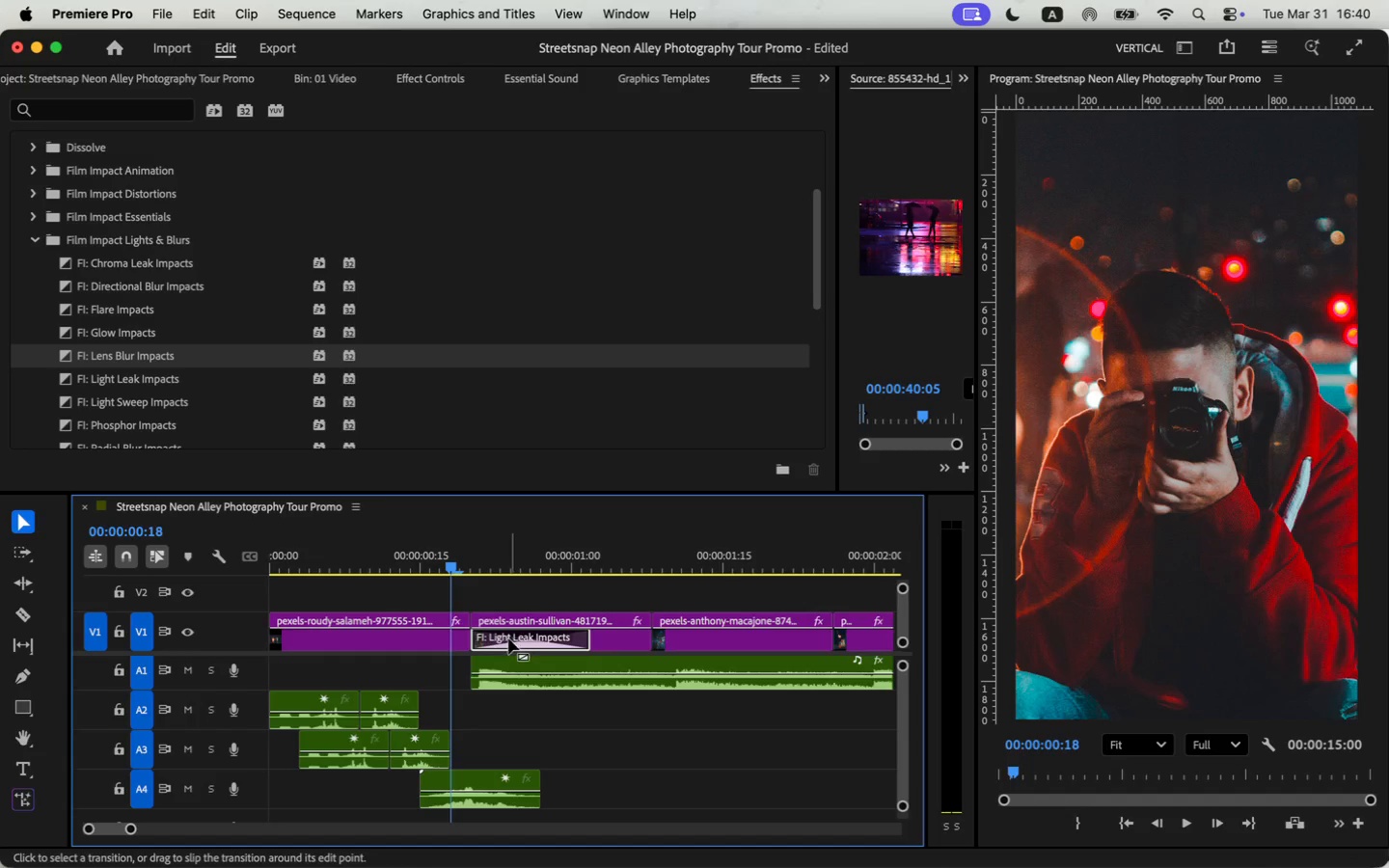 
left_click_drag(start_coordinate=[510, 638], to_coordinate=[453, 638])
 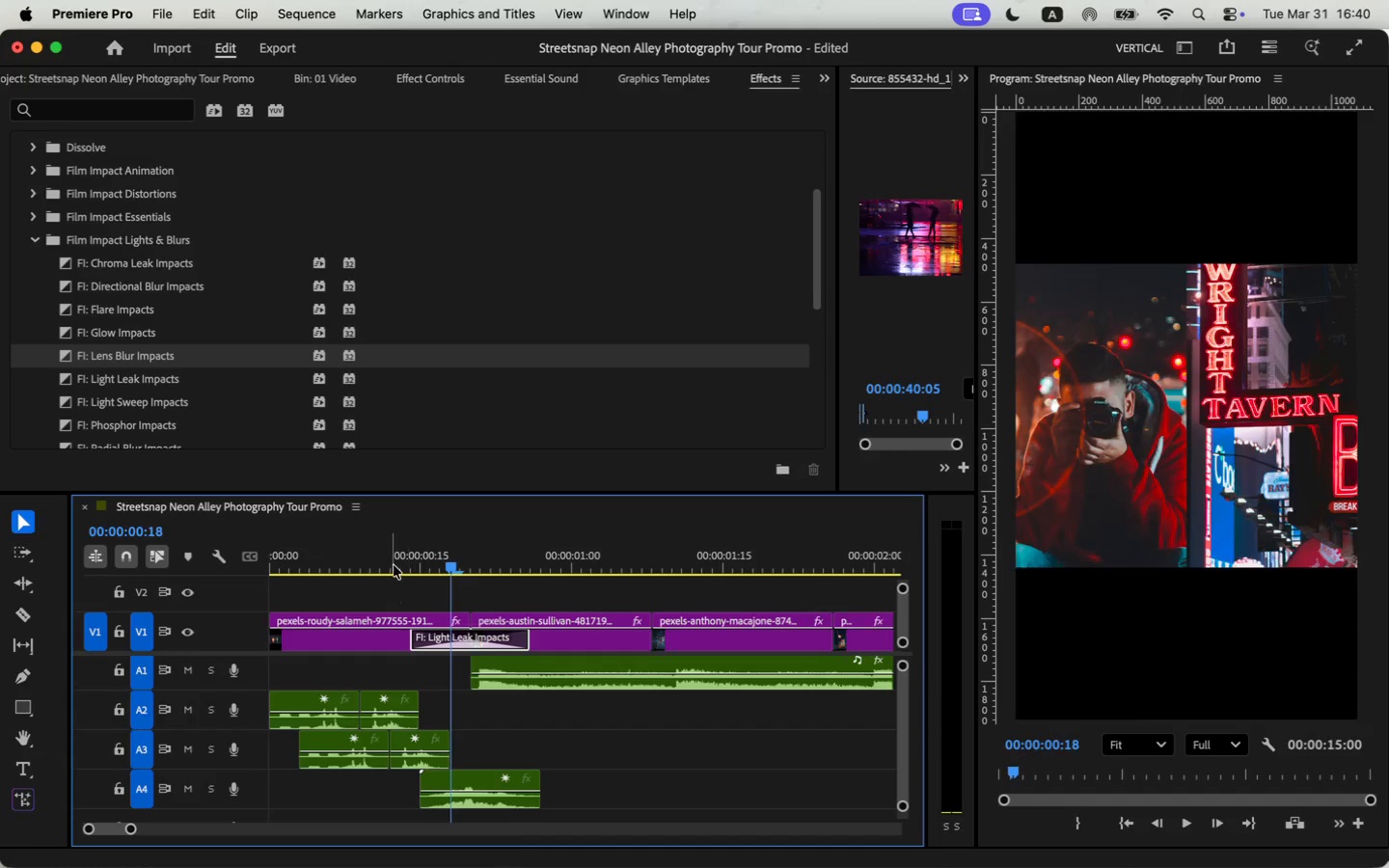 
left_click([388, 547])
 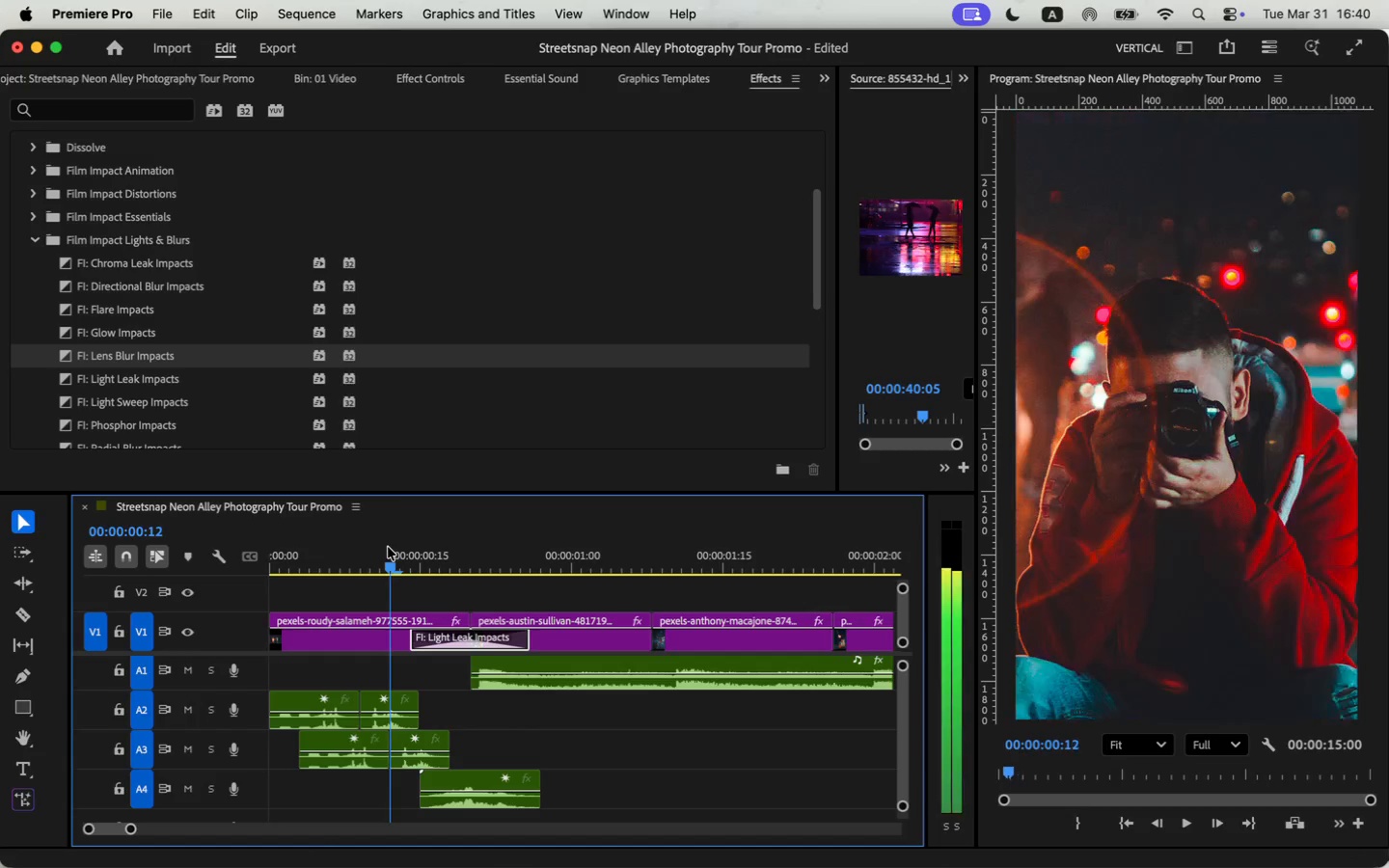 
key(Space)
 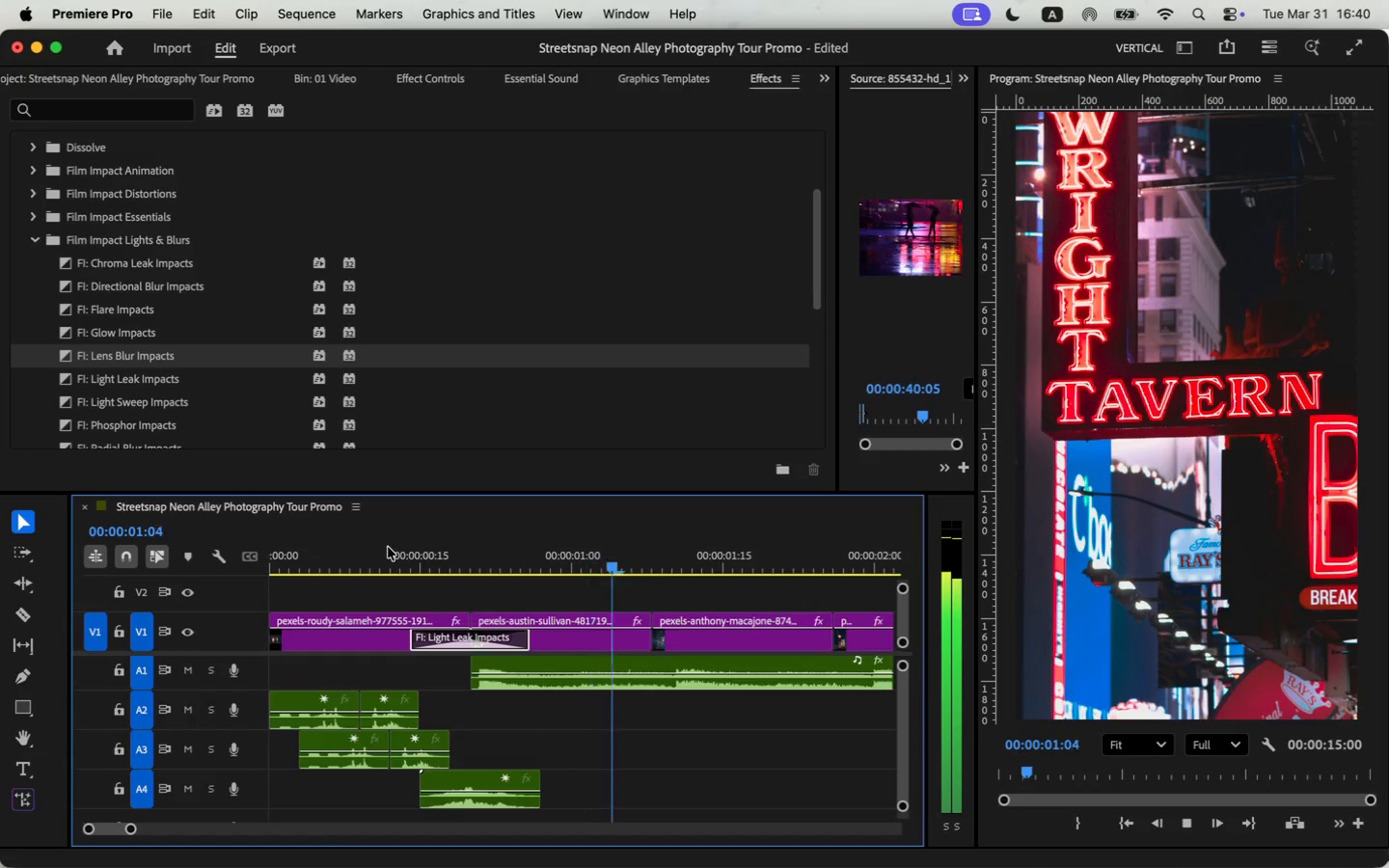 
key(Space)
 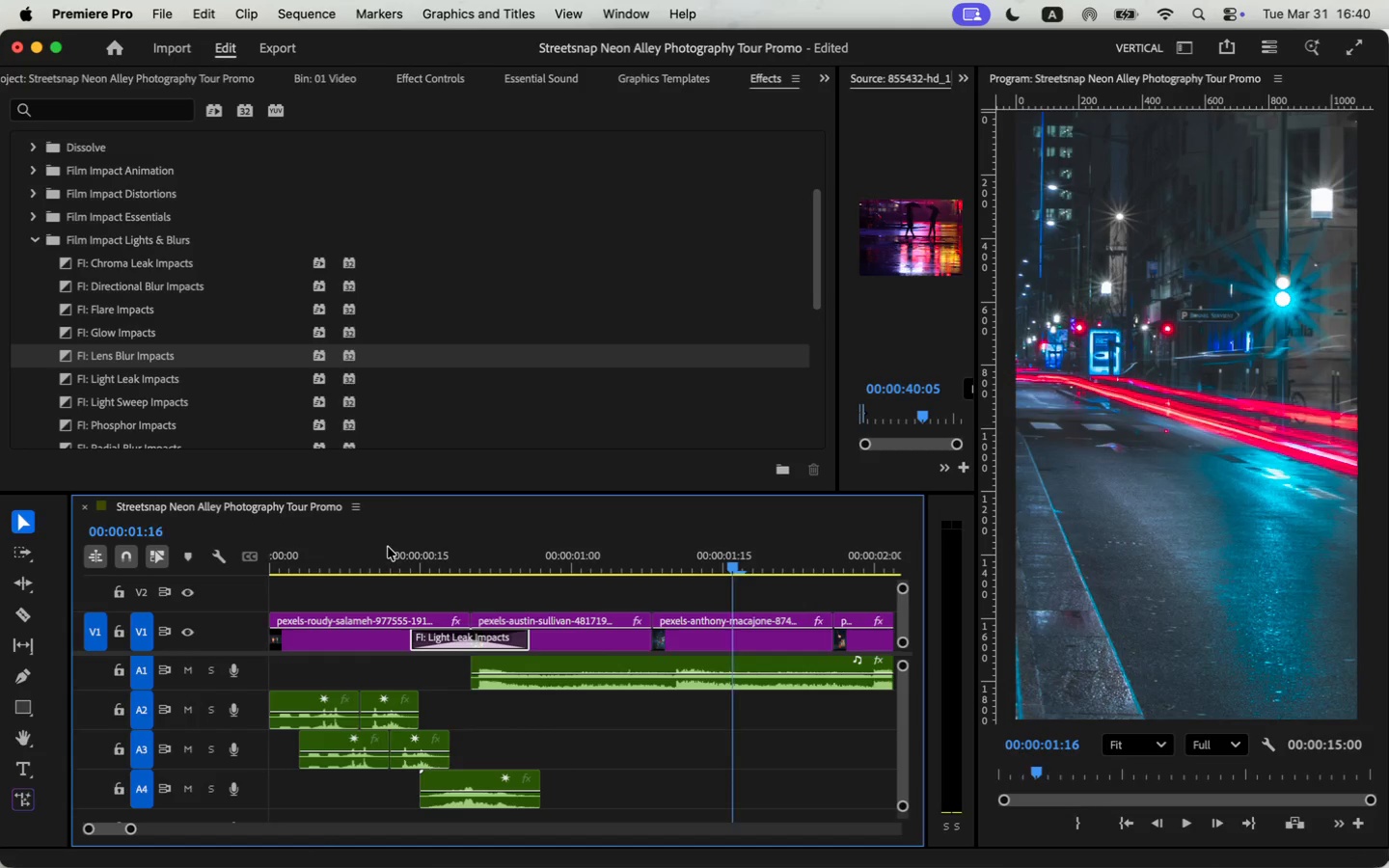 
left_click([388, 547])
 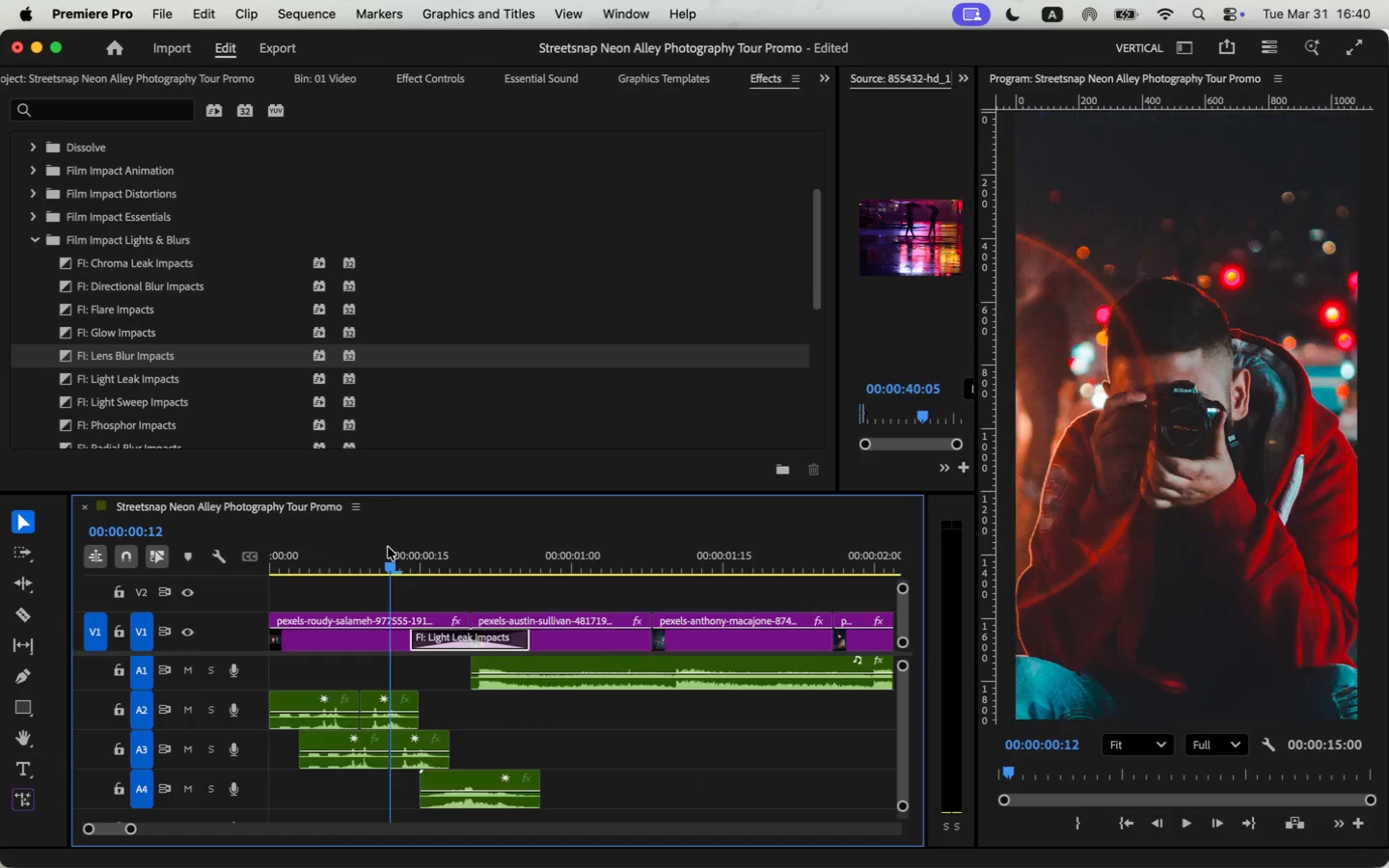 
key(Space)
 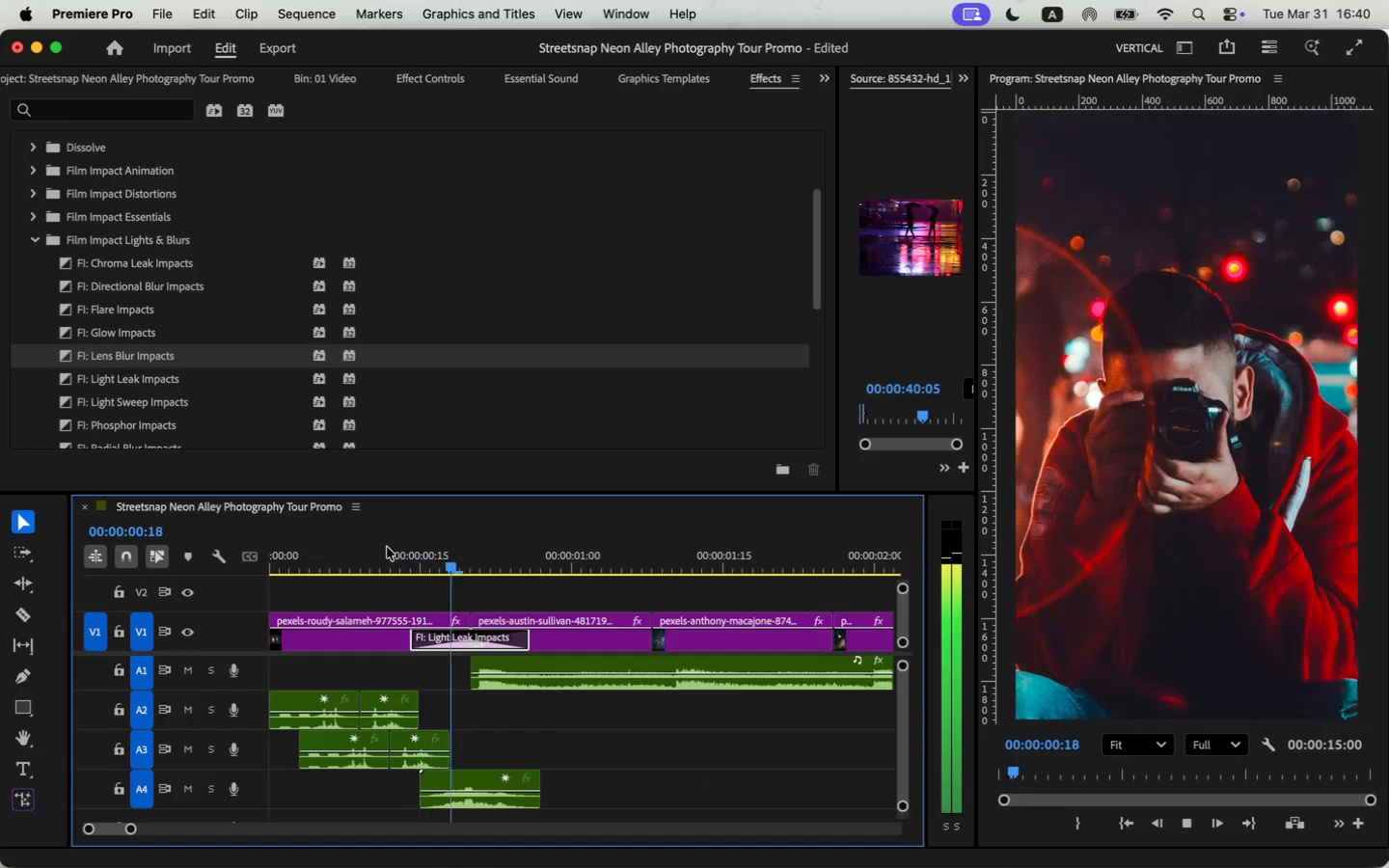 
key(Space)
 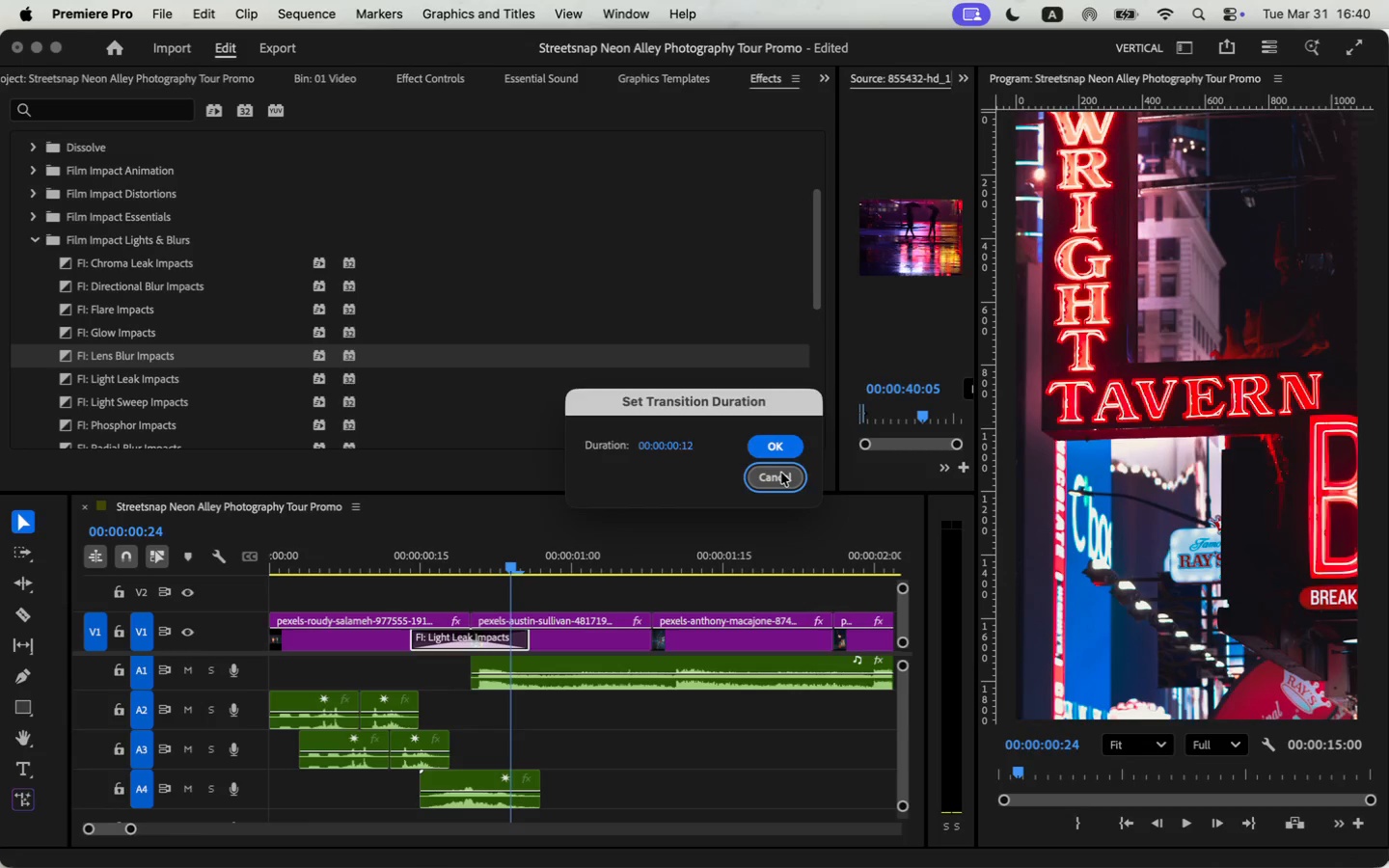 
left_click([437, 68])
 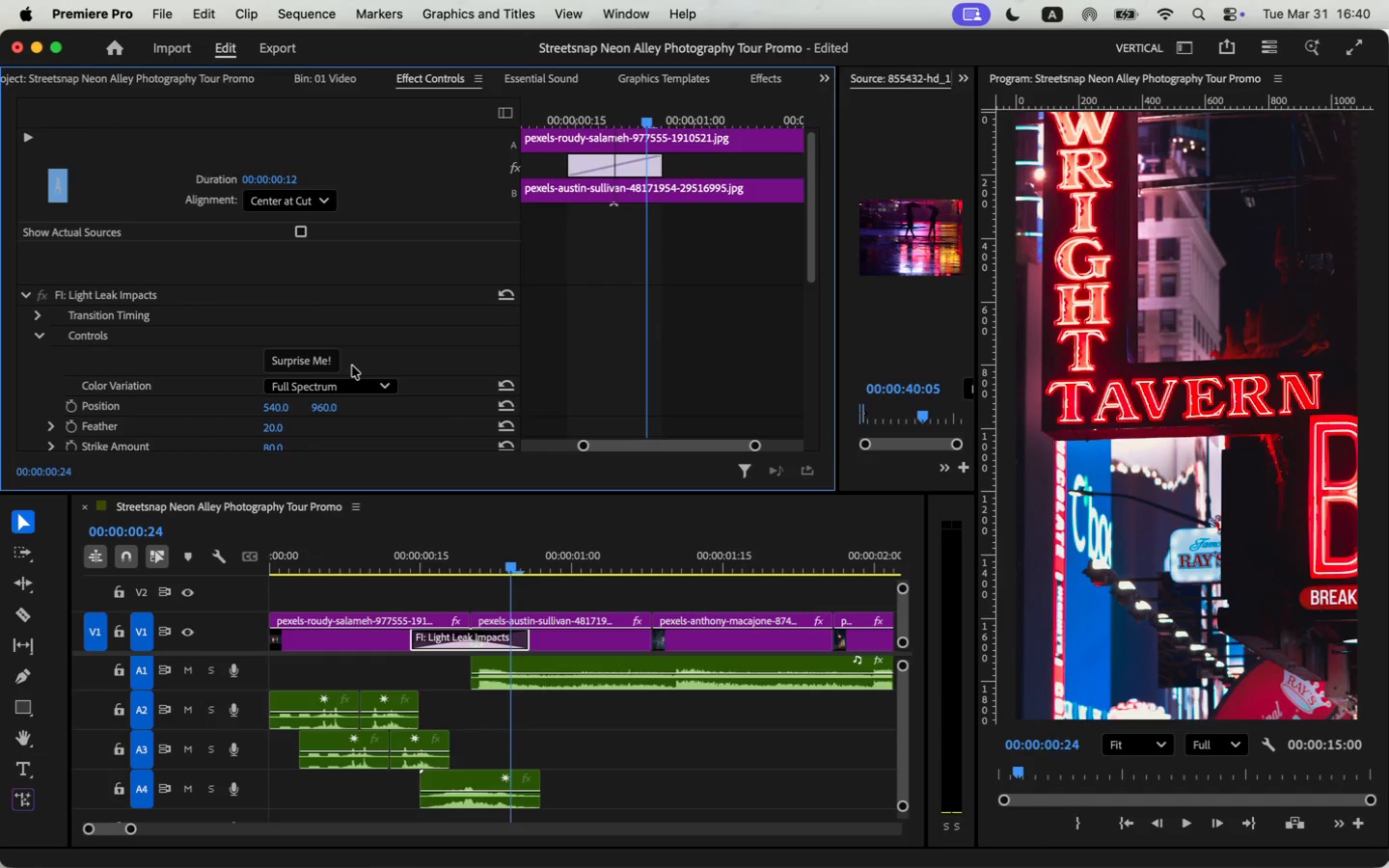 
scroll: coordinate [224, 331], scroll_direction: down, amount: 10.0
 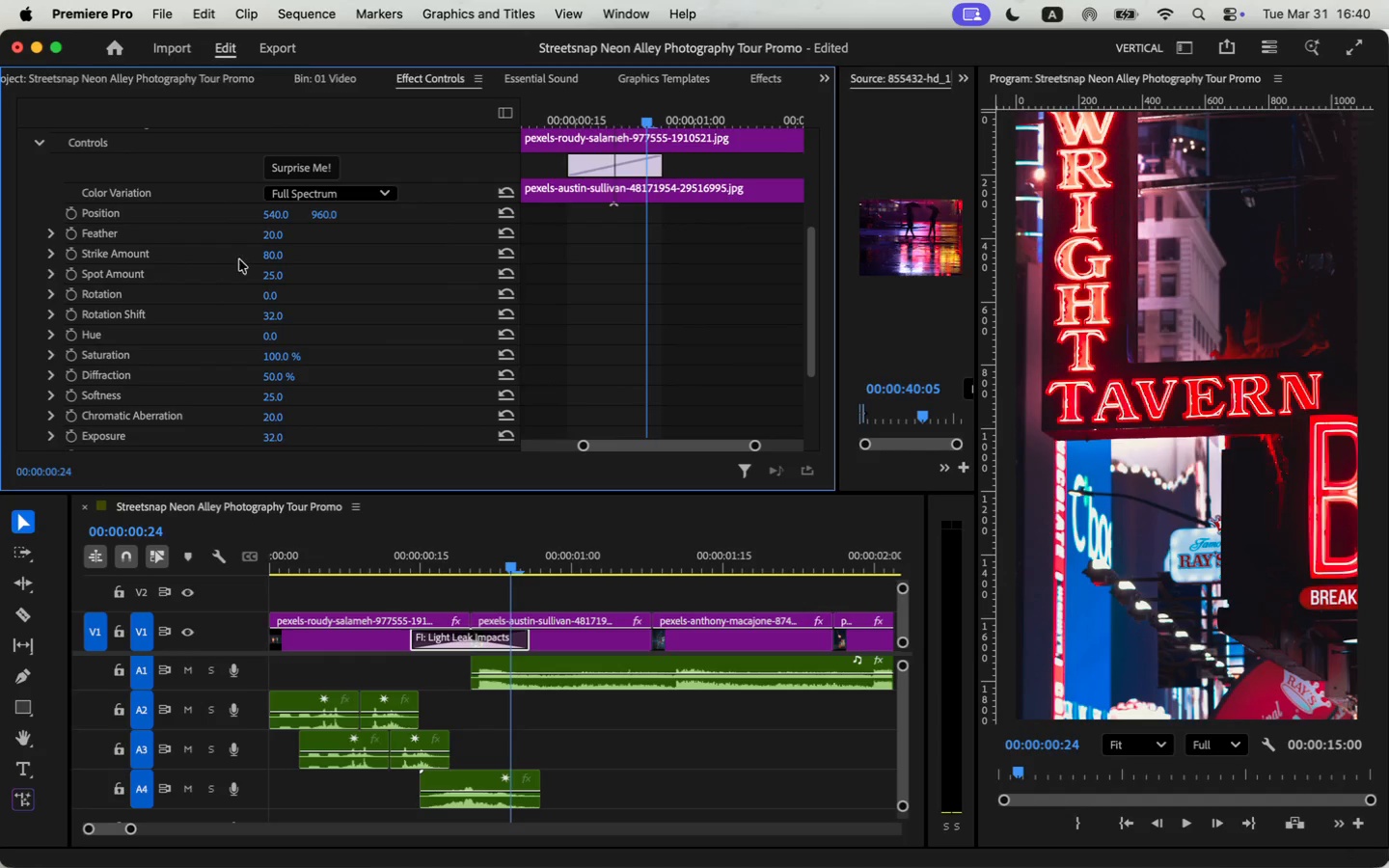 
left_click([284, 245])
 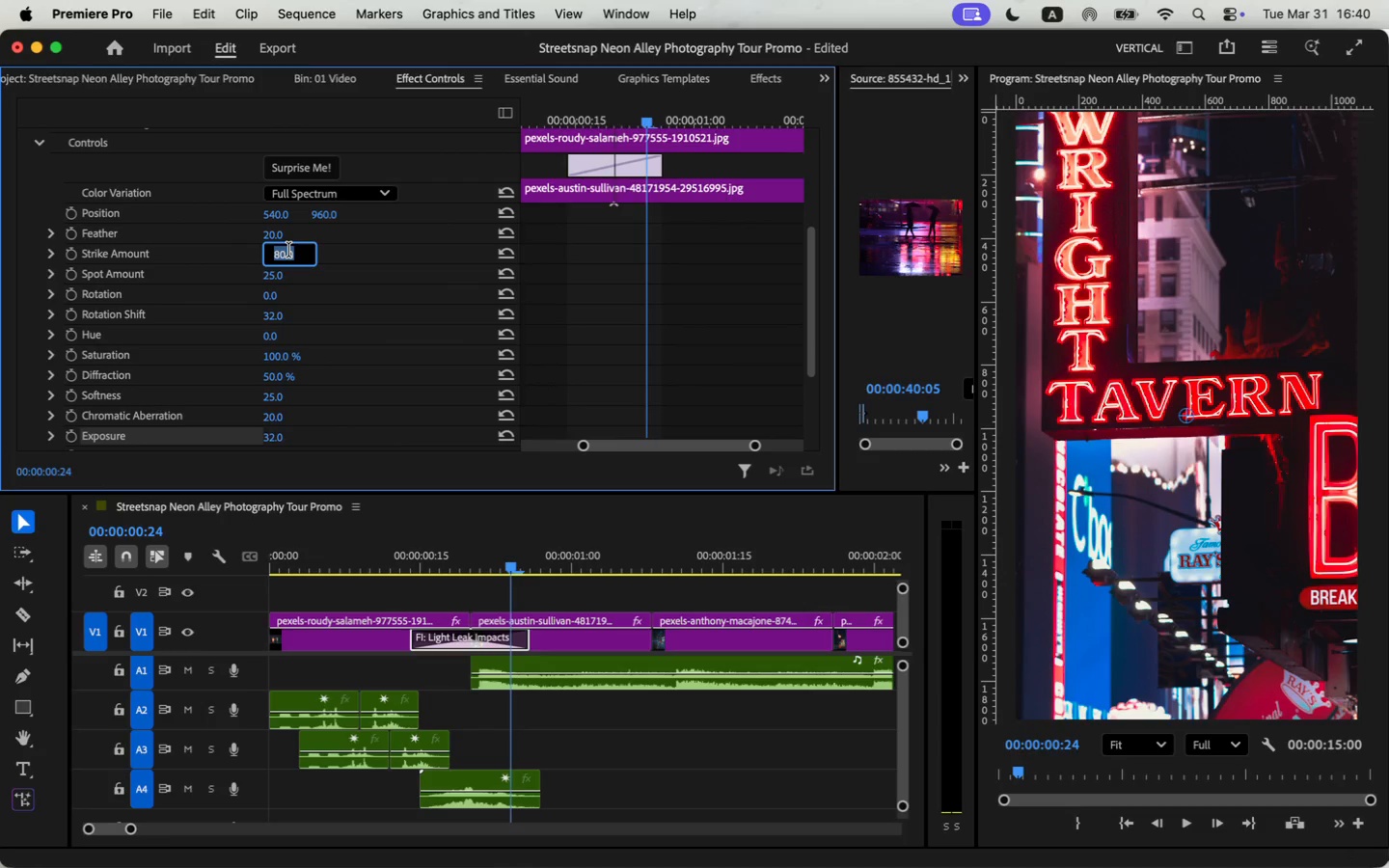 
type(60)
 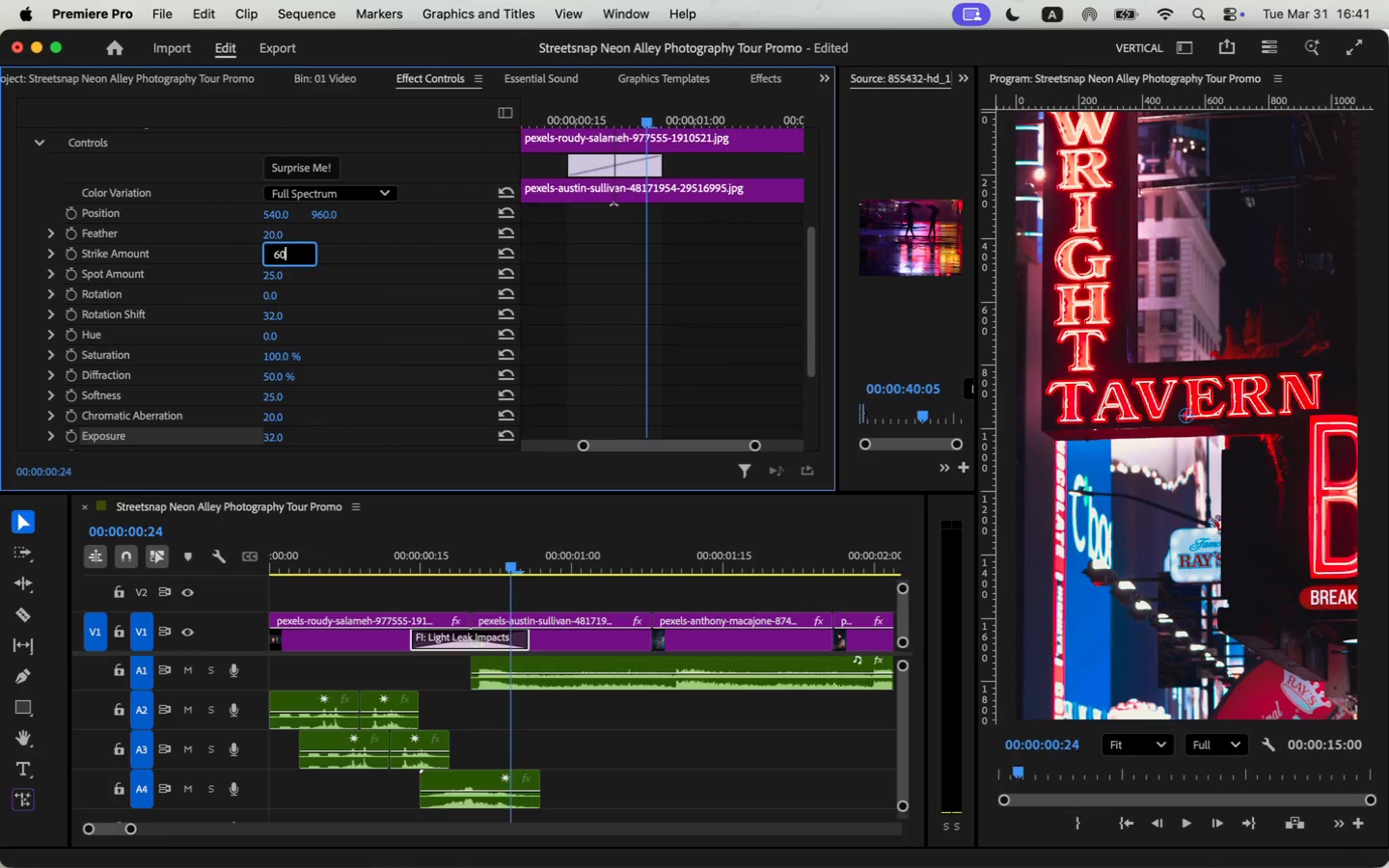 
key(Enter)
 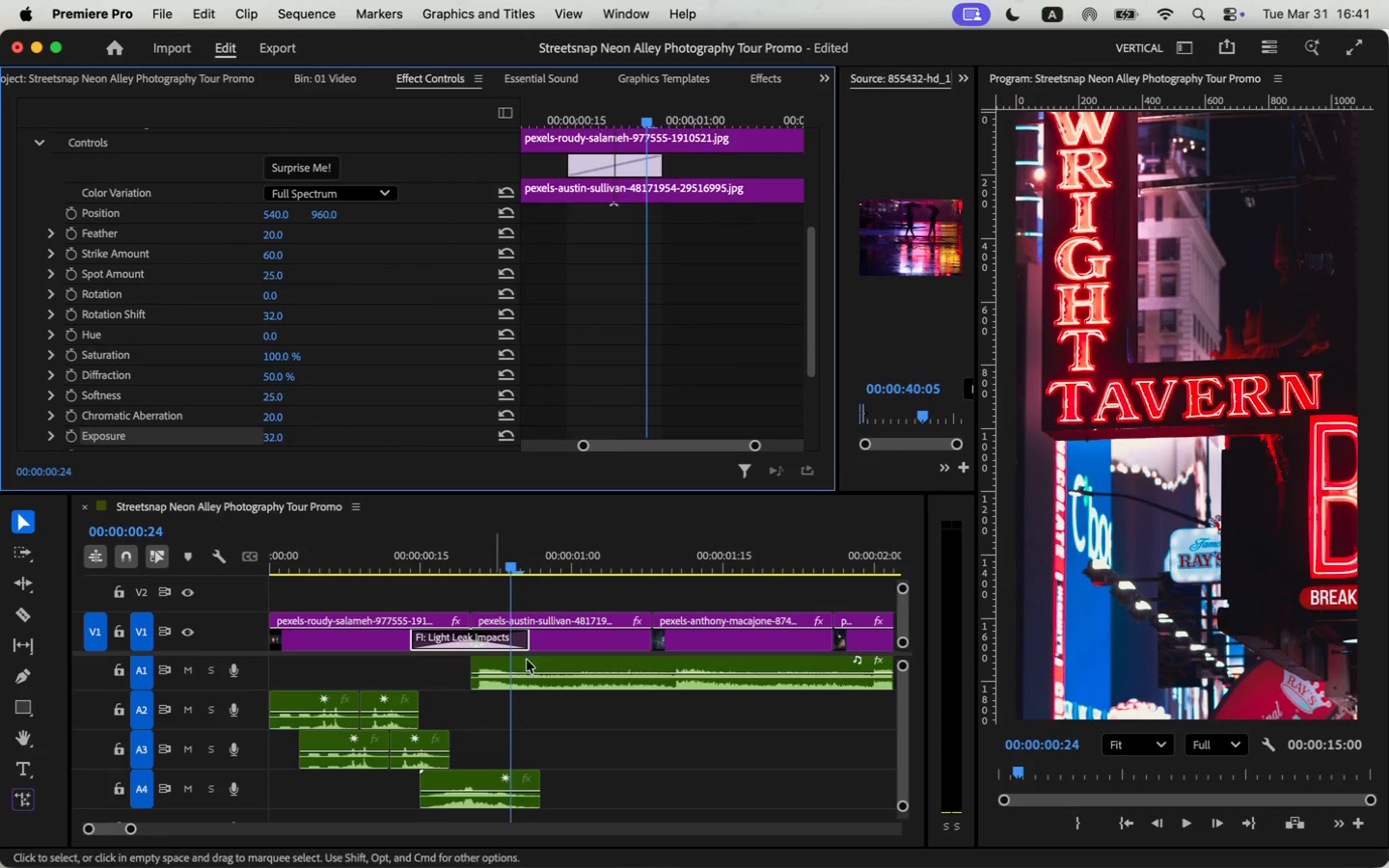 
left_click_drag(start_coordinate=[513, 563], to_coordinate=[483, 570])
 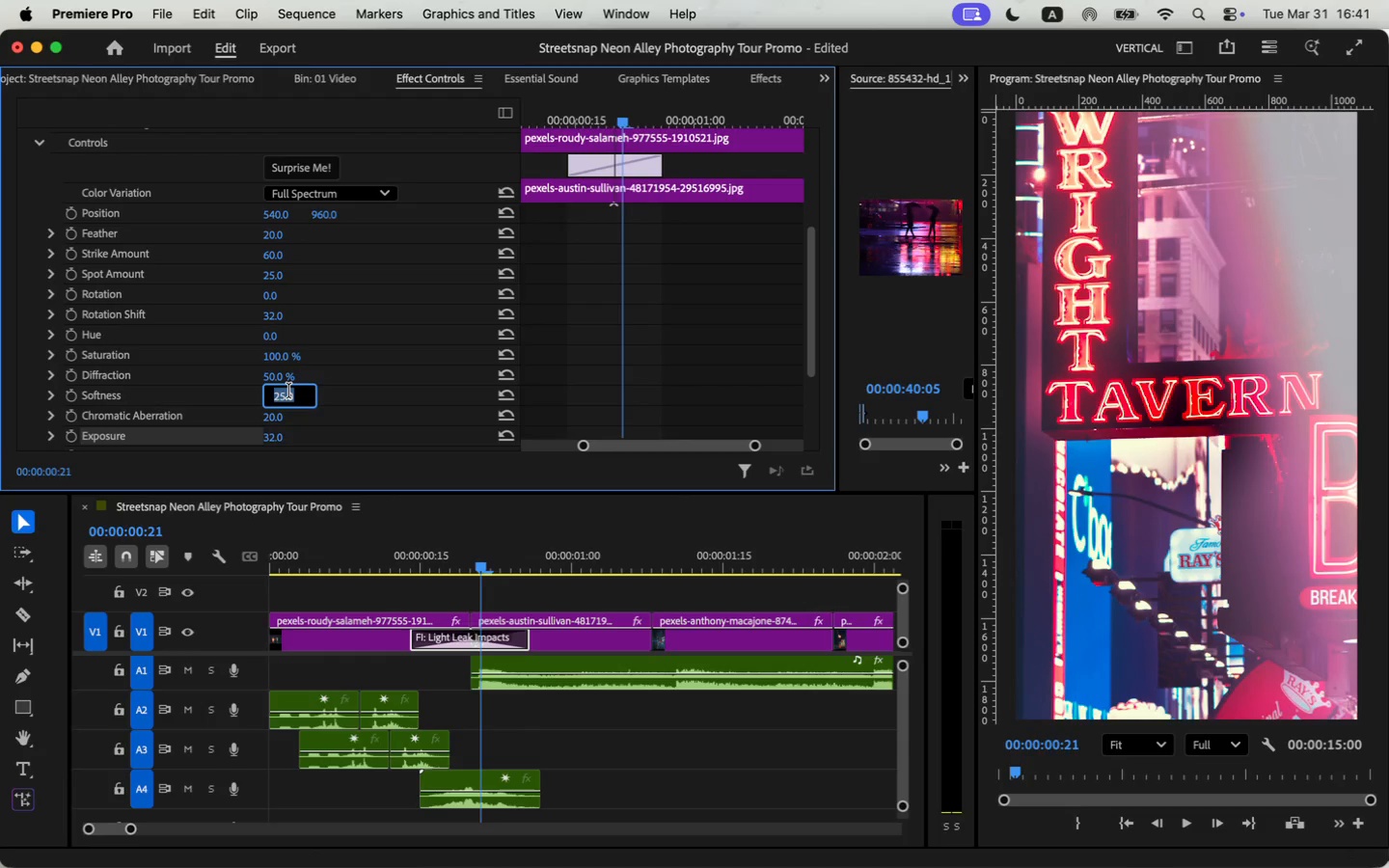 
type(40)
 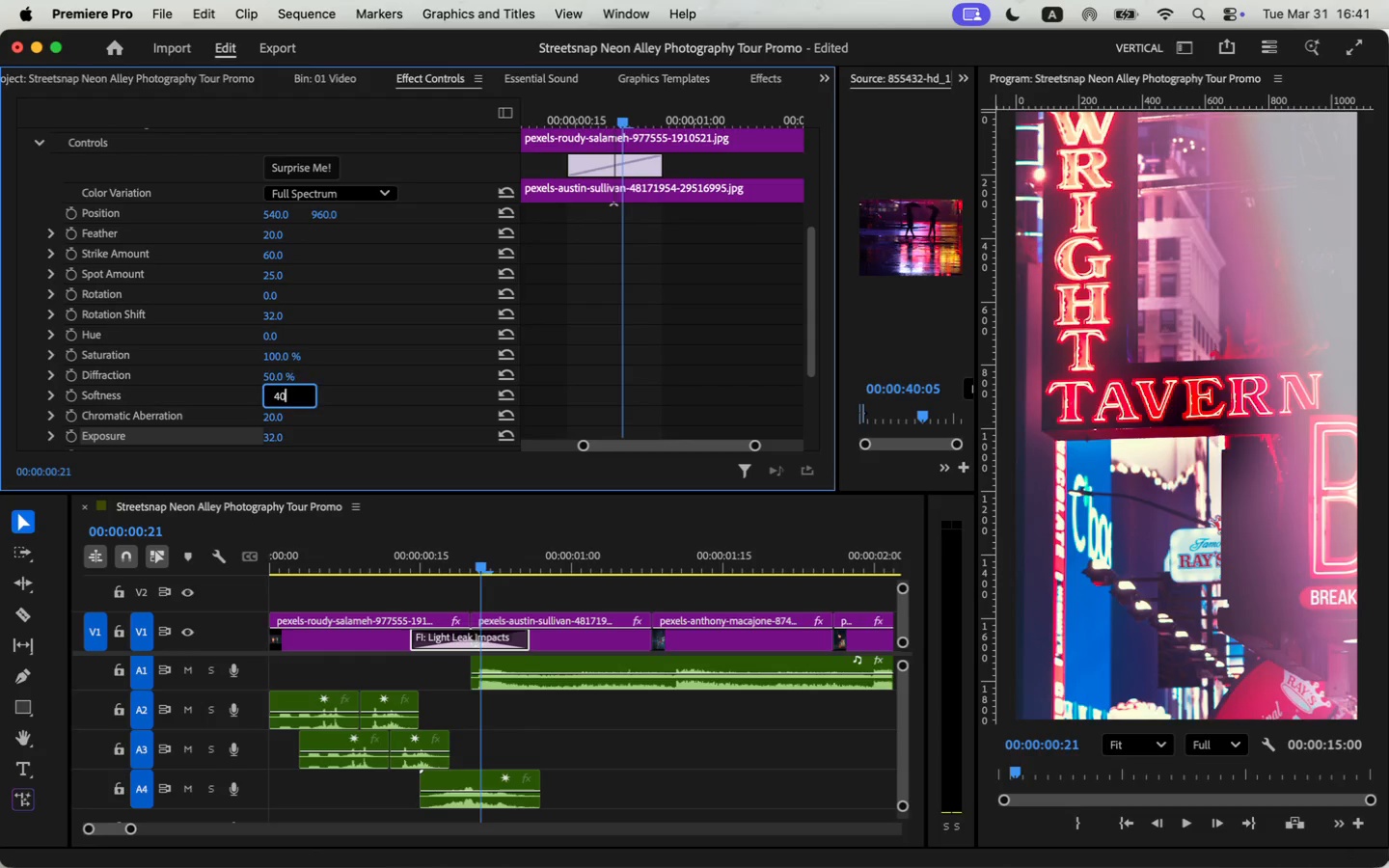 
key(Enter)
 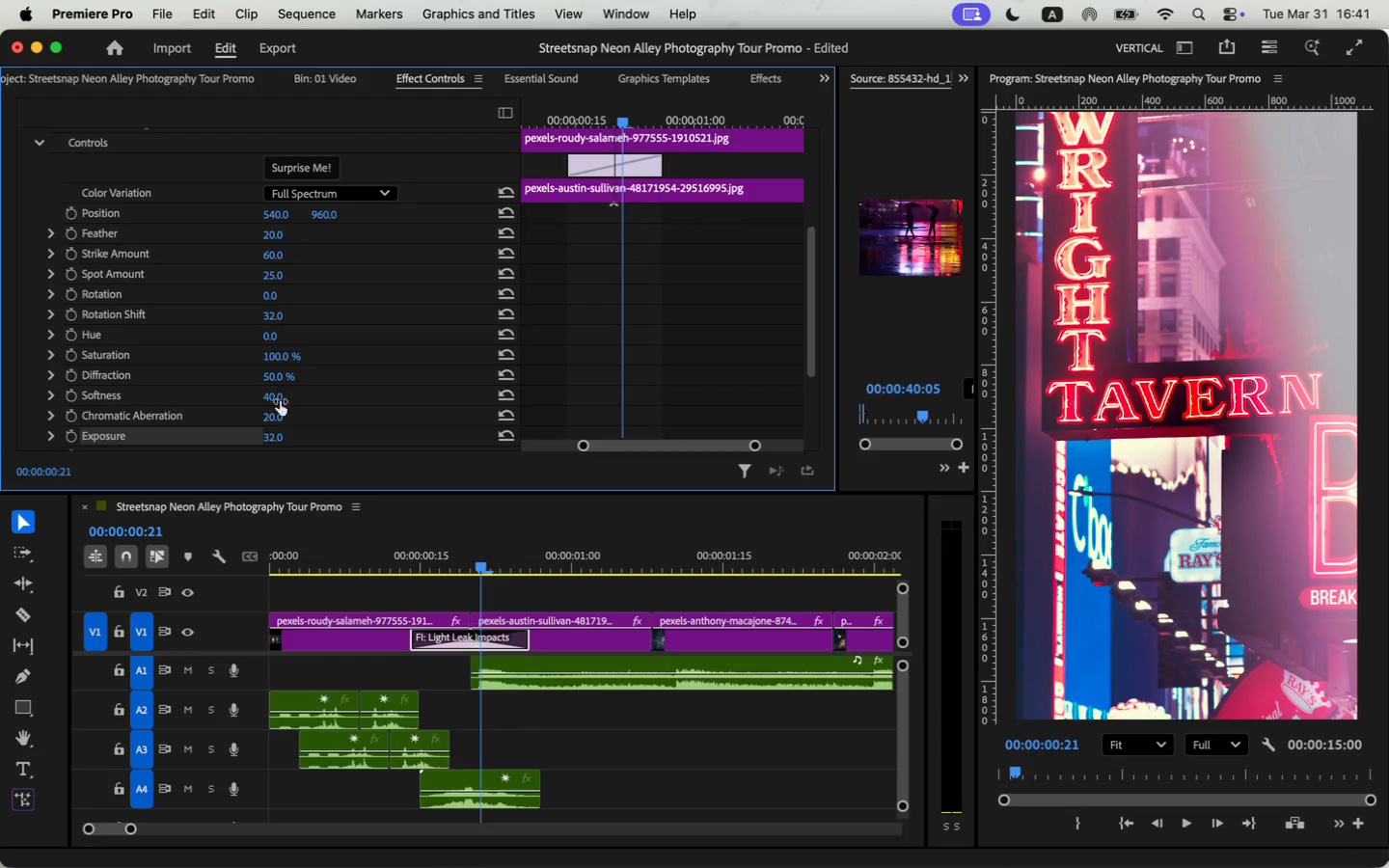 
scroll: coordinate [277, 407], scroll_direction: down, amount: 5.0
 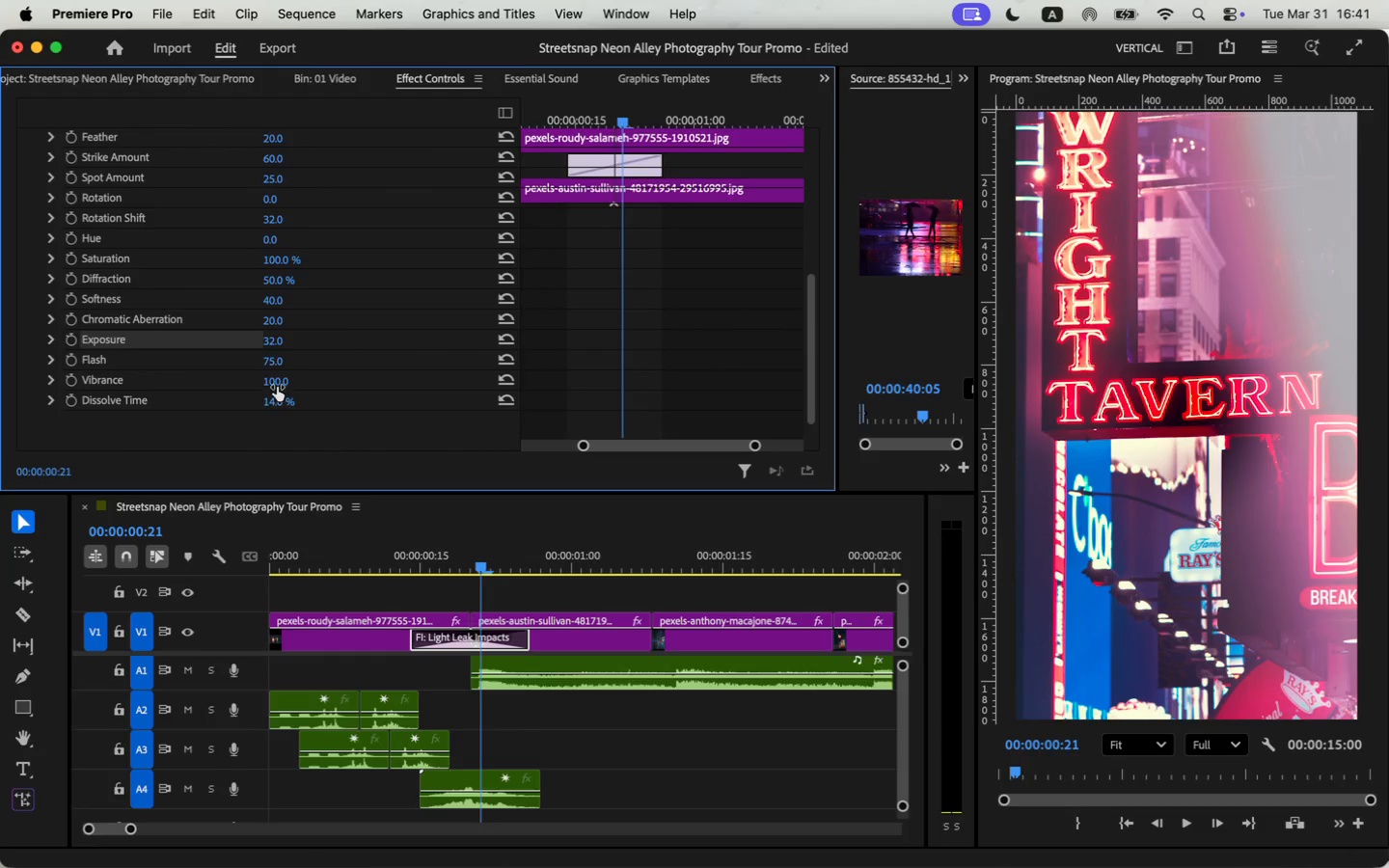 
left_click([277, 381])
 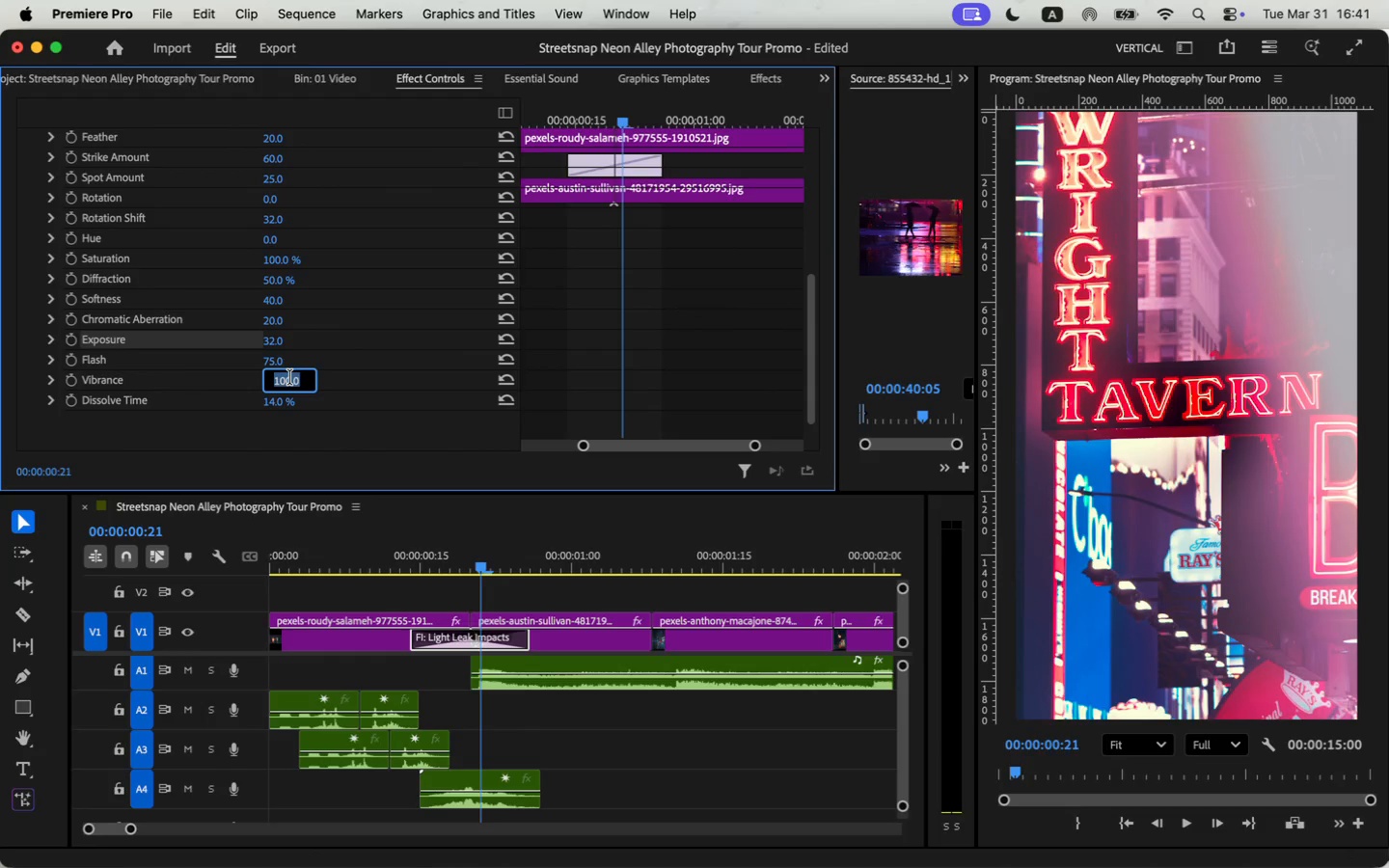 
type(90)
 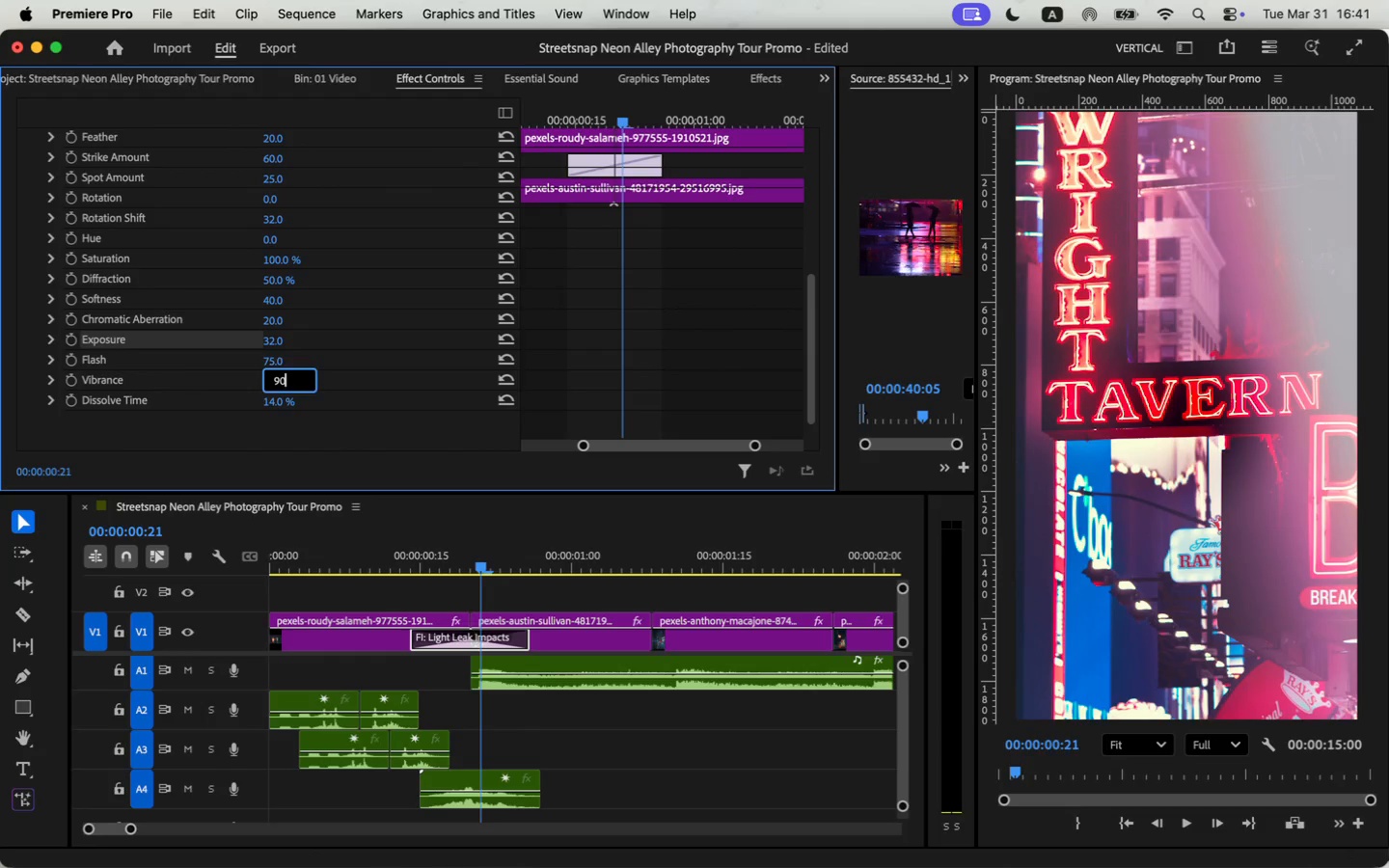 
key(Enter)
 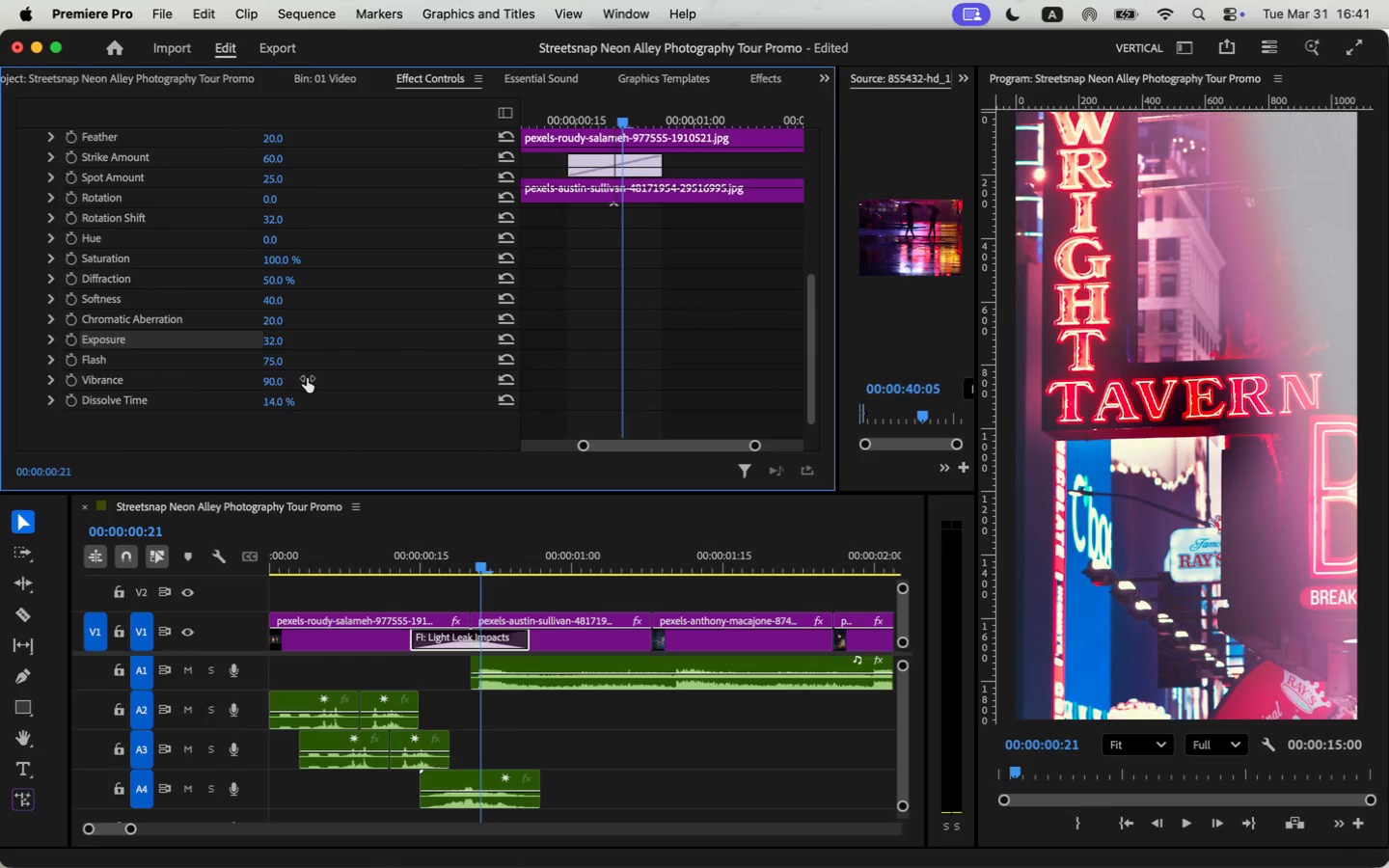 
scroll: coordinate [327, 376], scroll_direction: up, amount: 3.0
 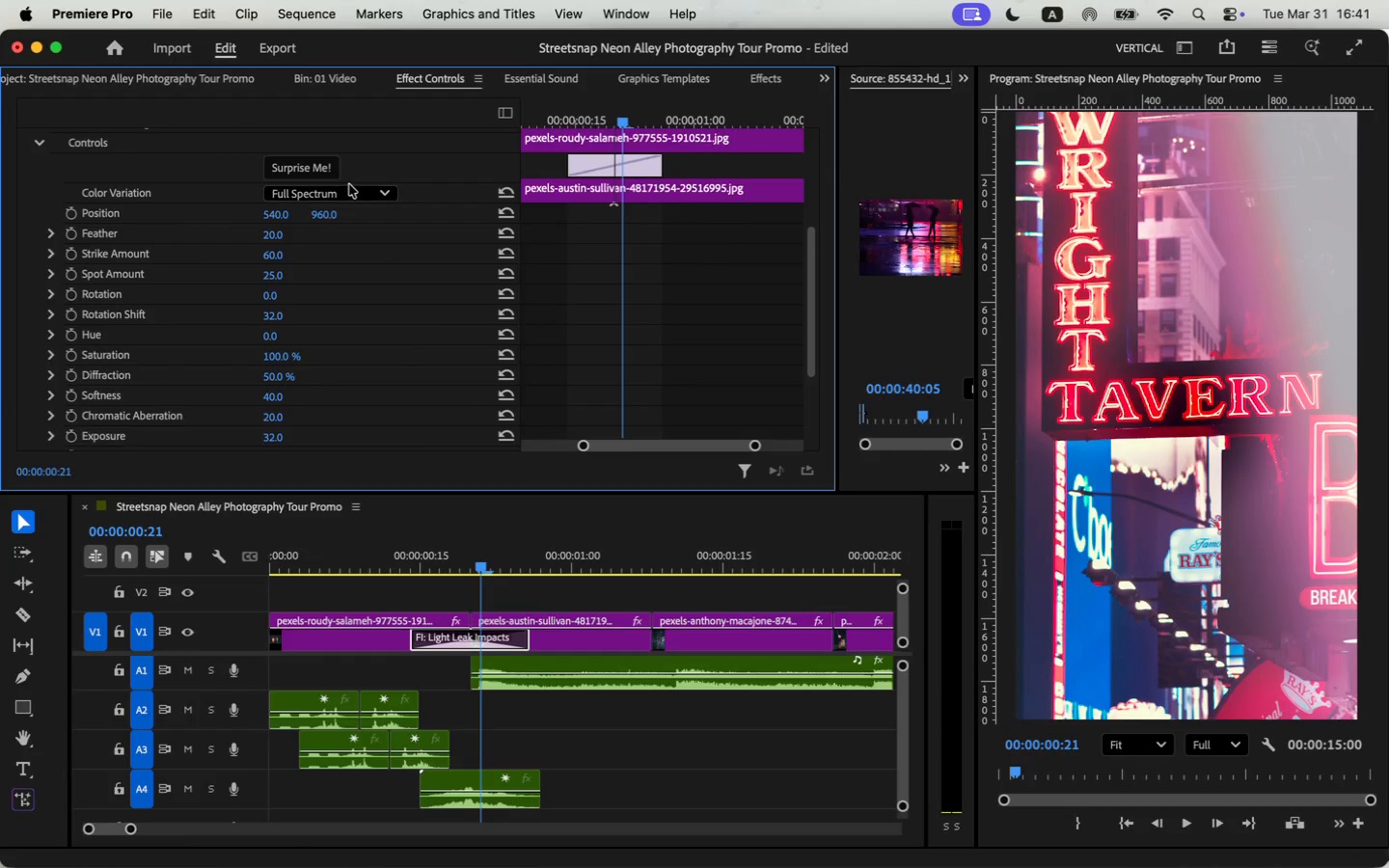 
double_click([347, 193])
 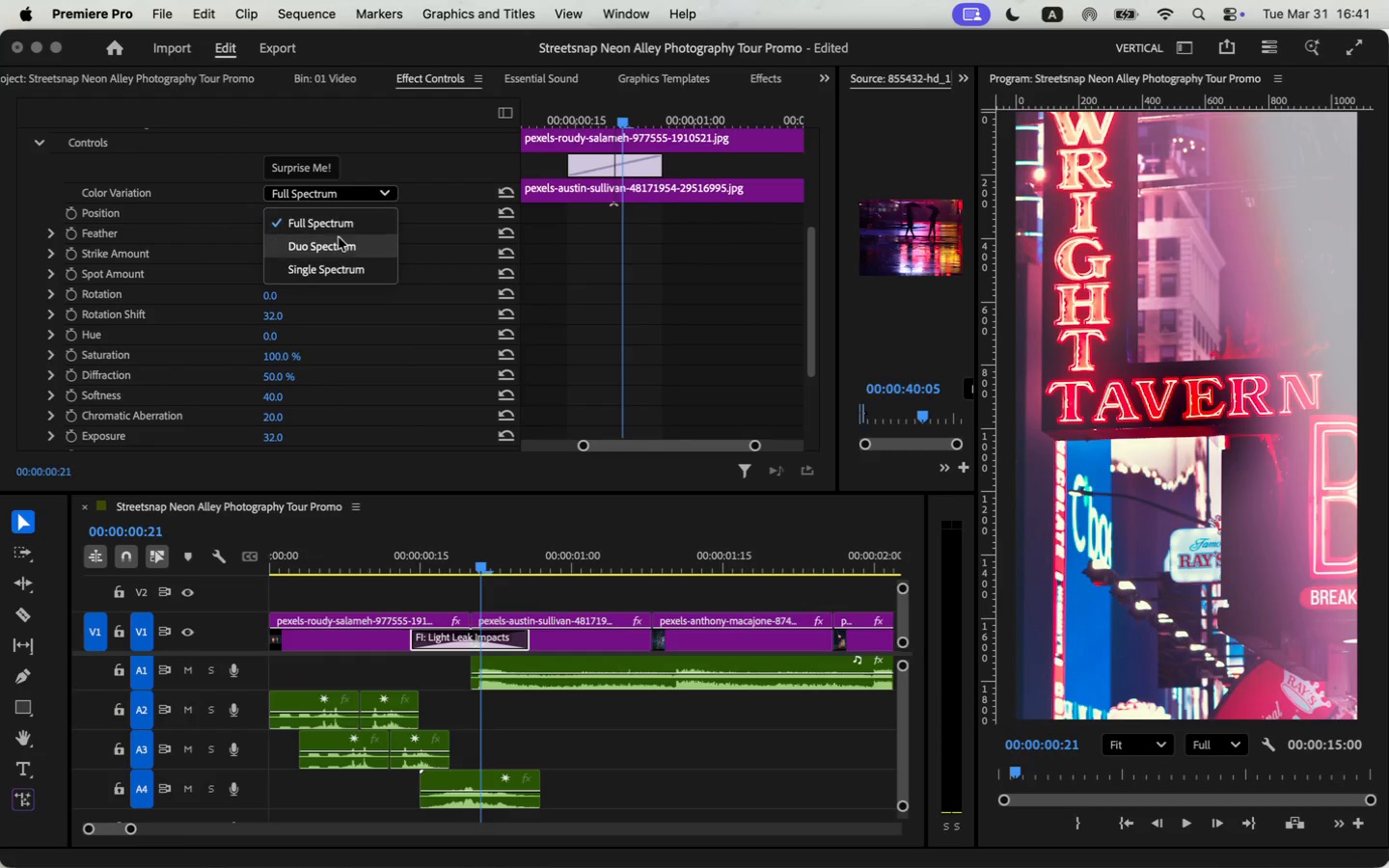 
left_click([338, 241])
 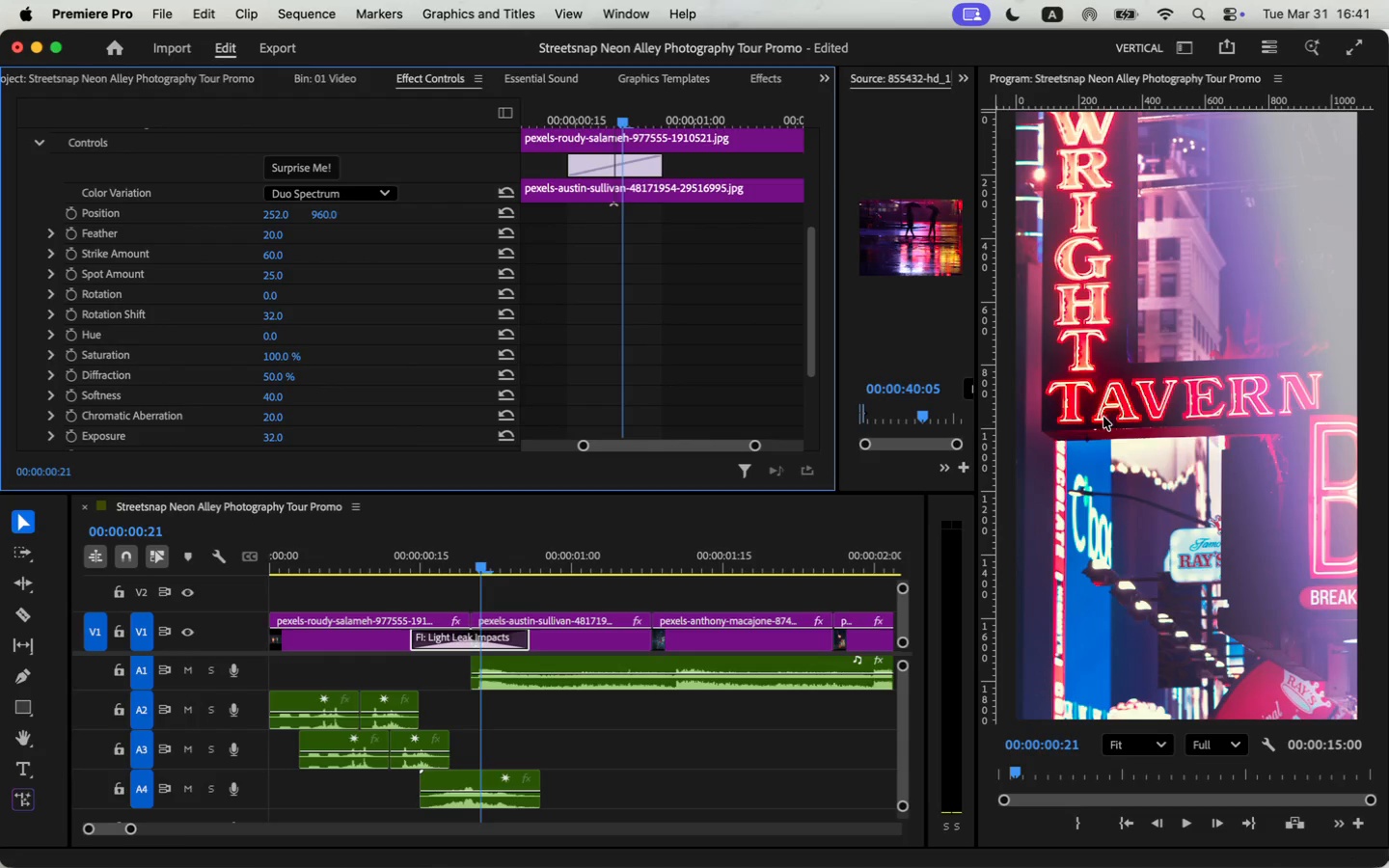 
wait(7.47)
 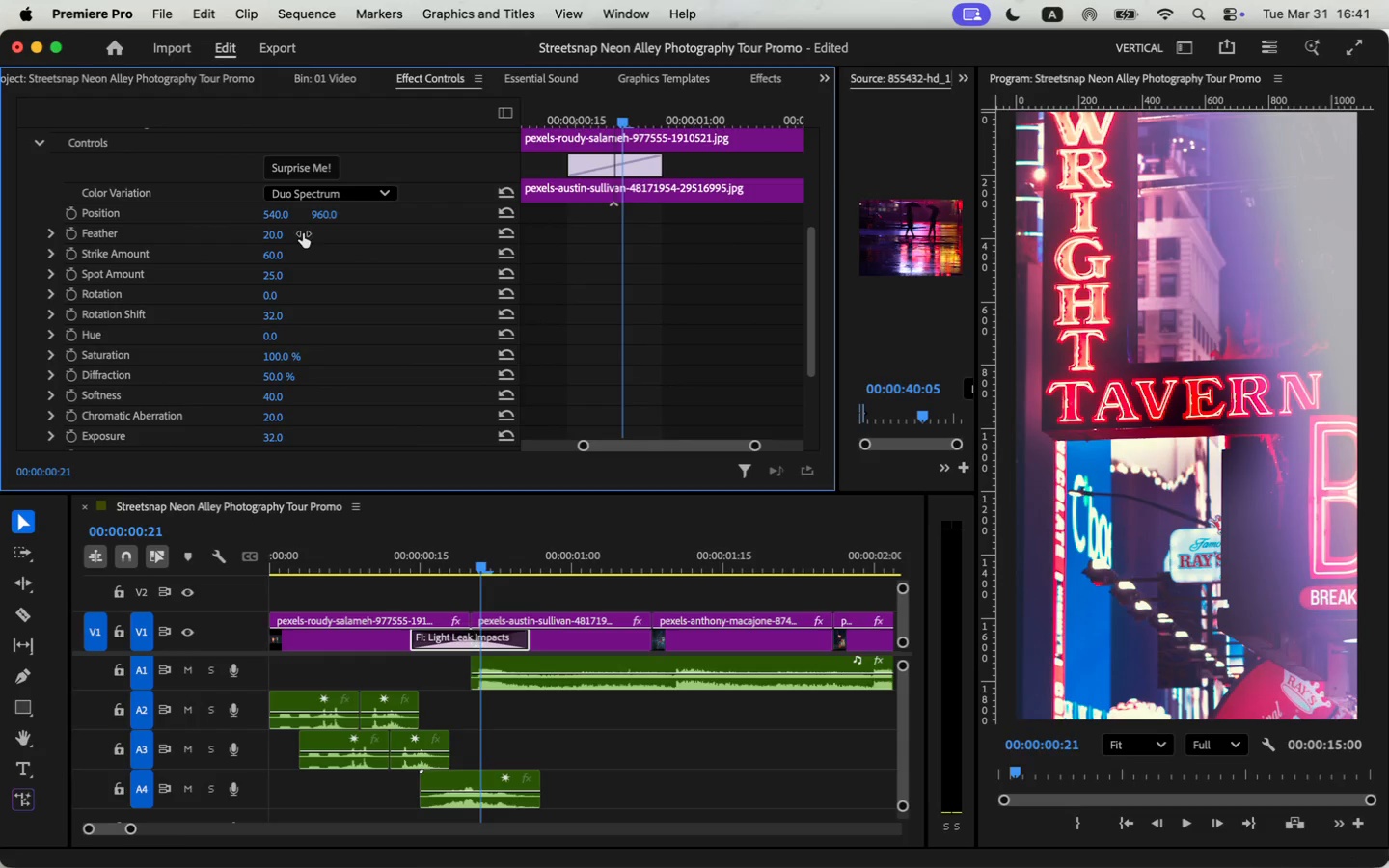 
key(Meta+Z)
 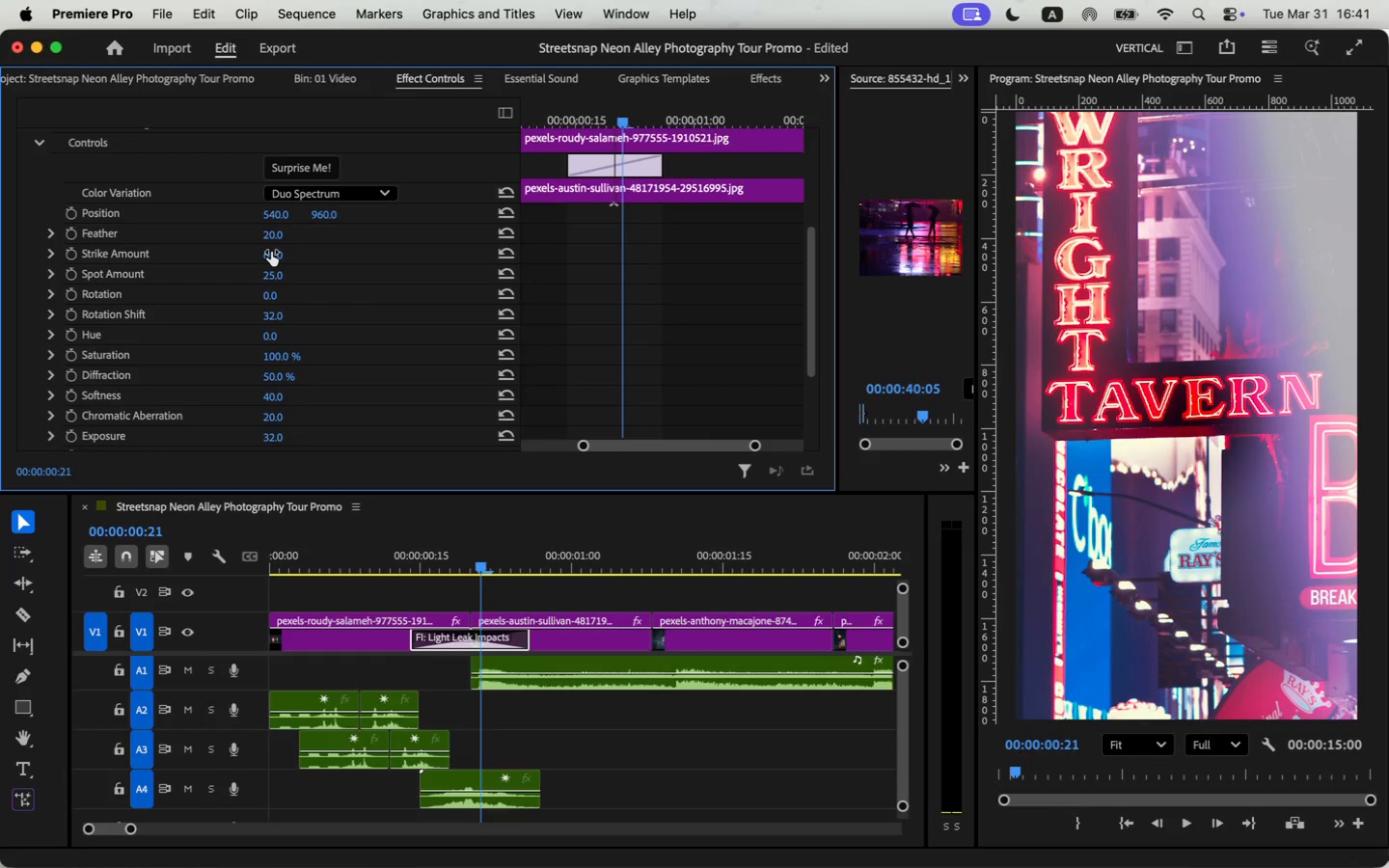 
left_click([271, 252])
 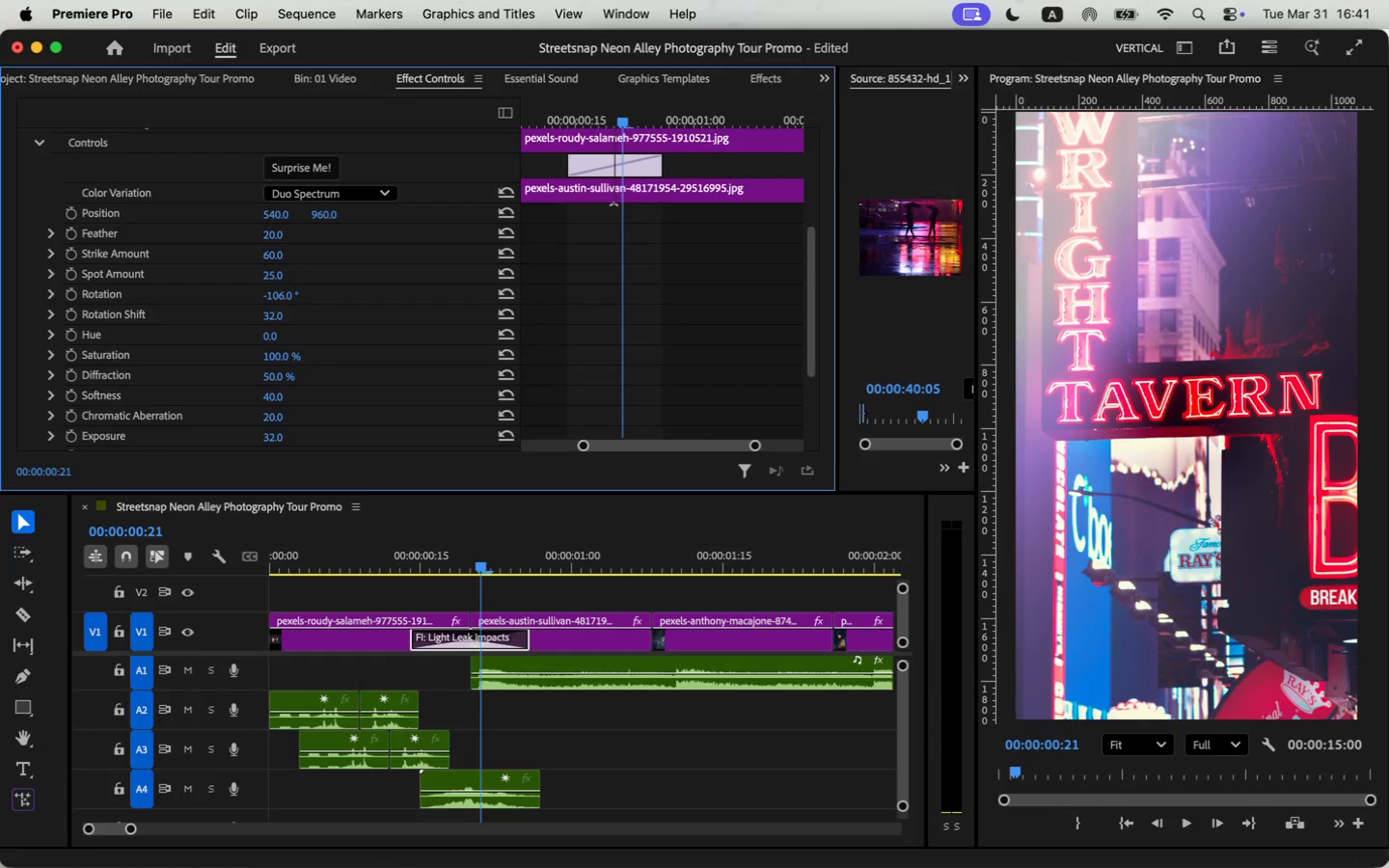 
wait(7.65)
 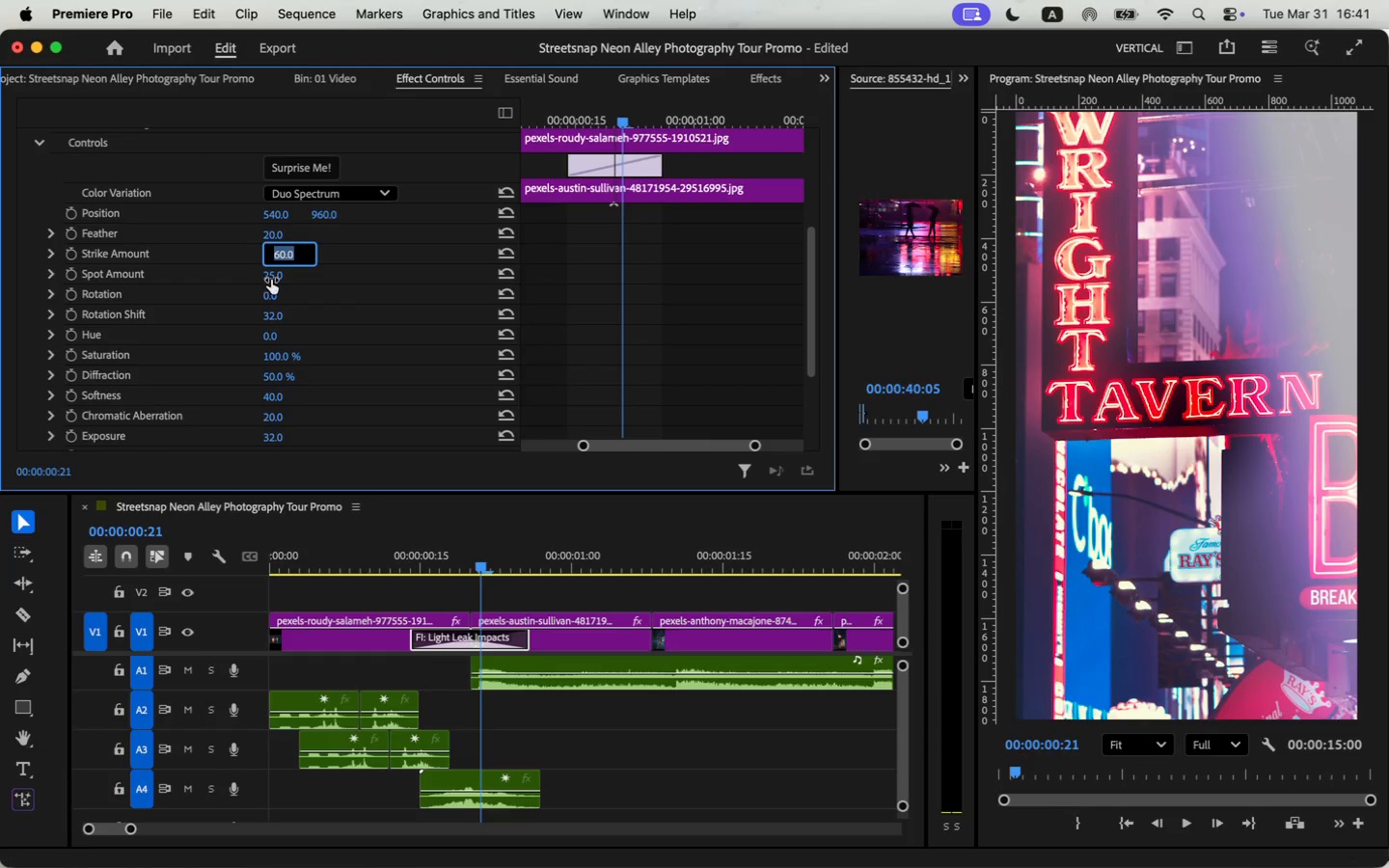 
left_click_drag(start_coordinate=[352, 559], to_coordinate=[227, 576])
 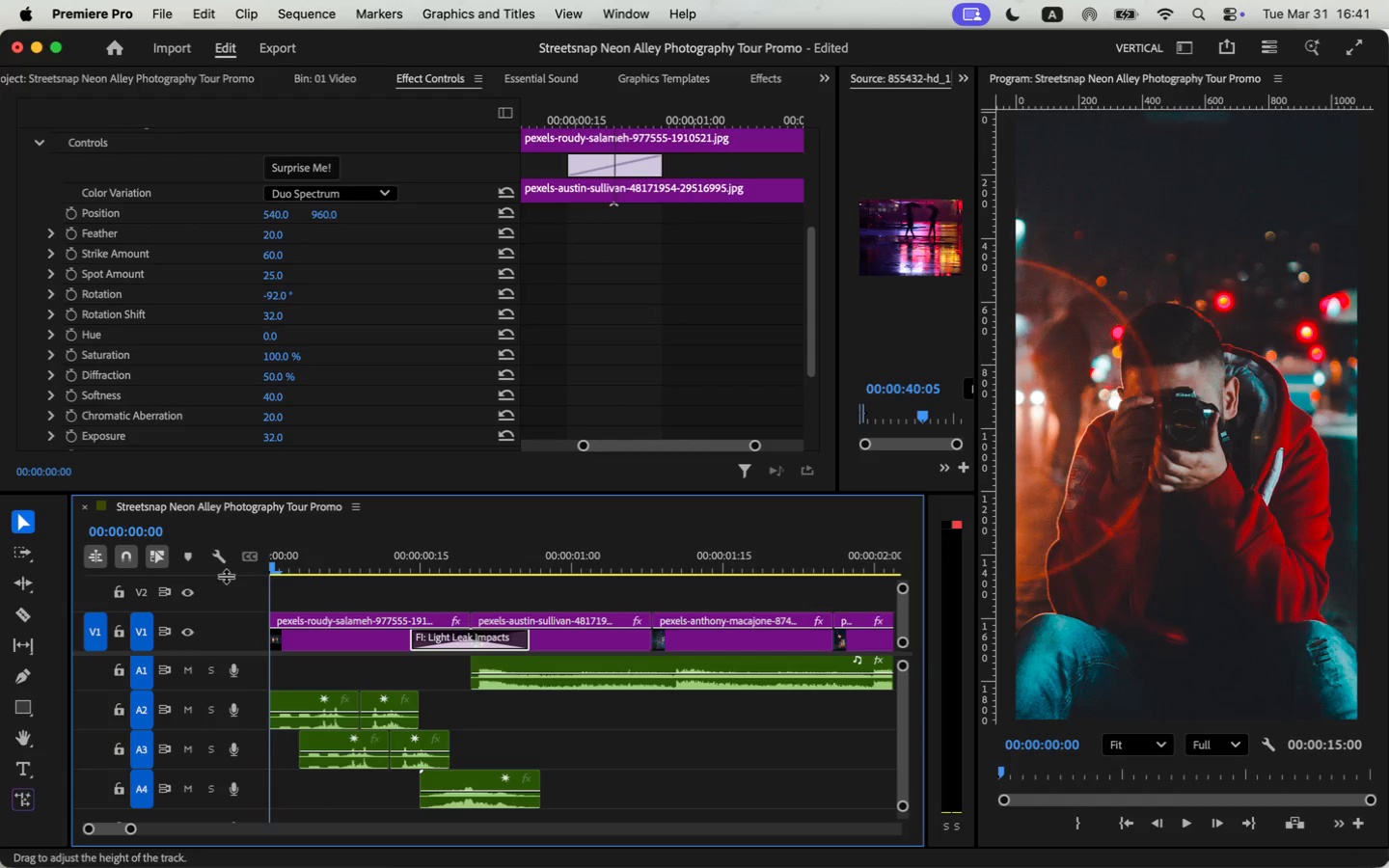 
key(Space)
 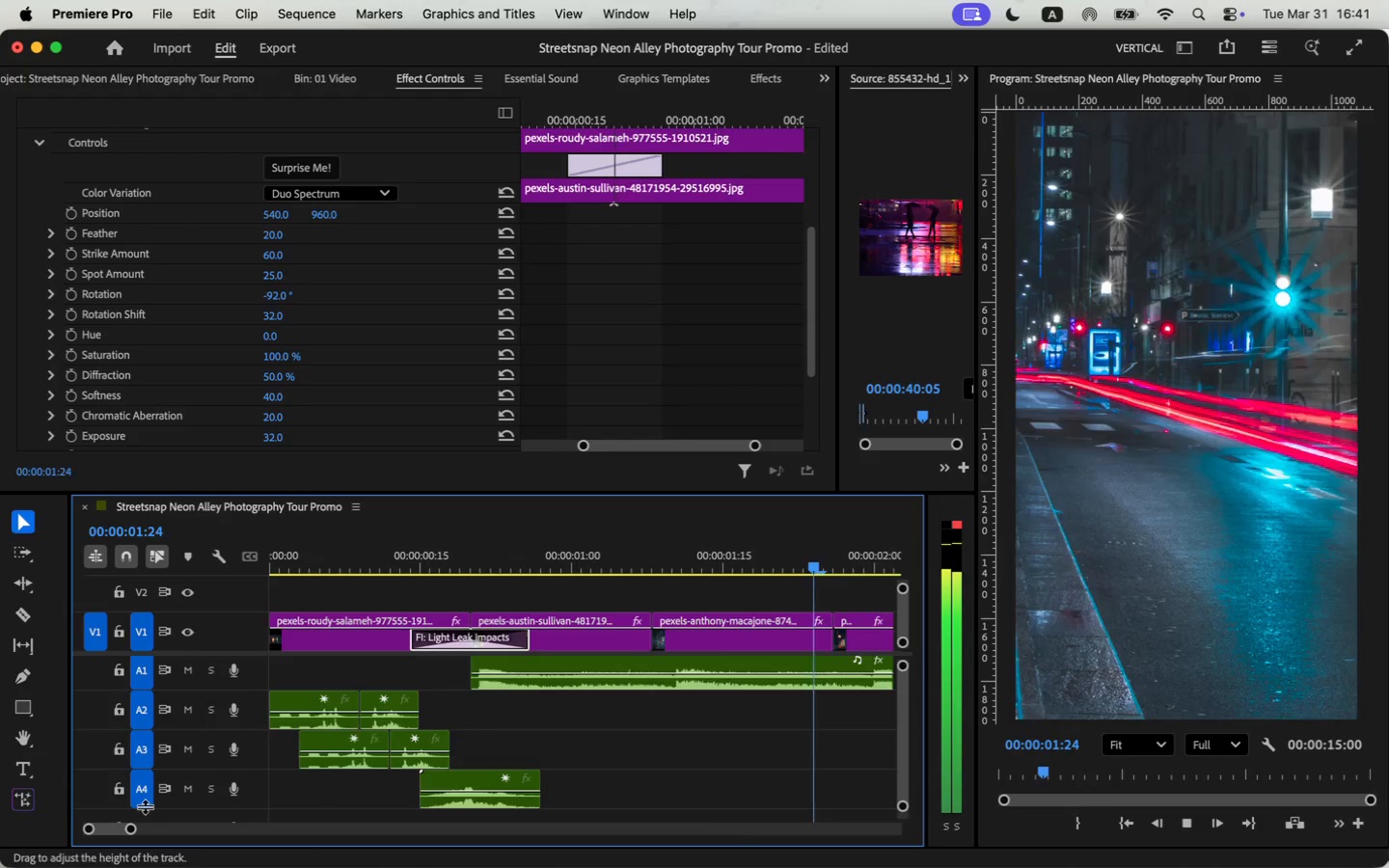 
left_click_drag(start_coordinate=[132, 827], to_coordinate=[187, 833])
 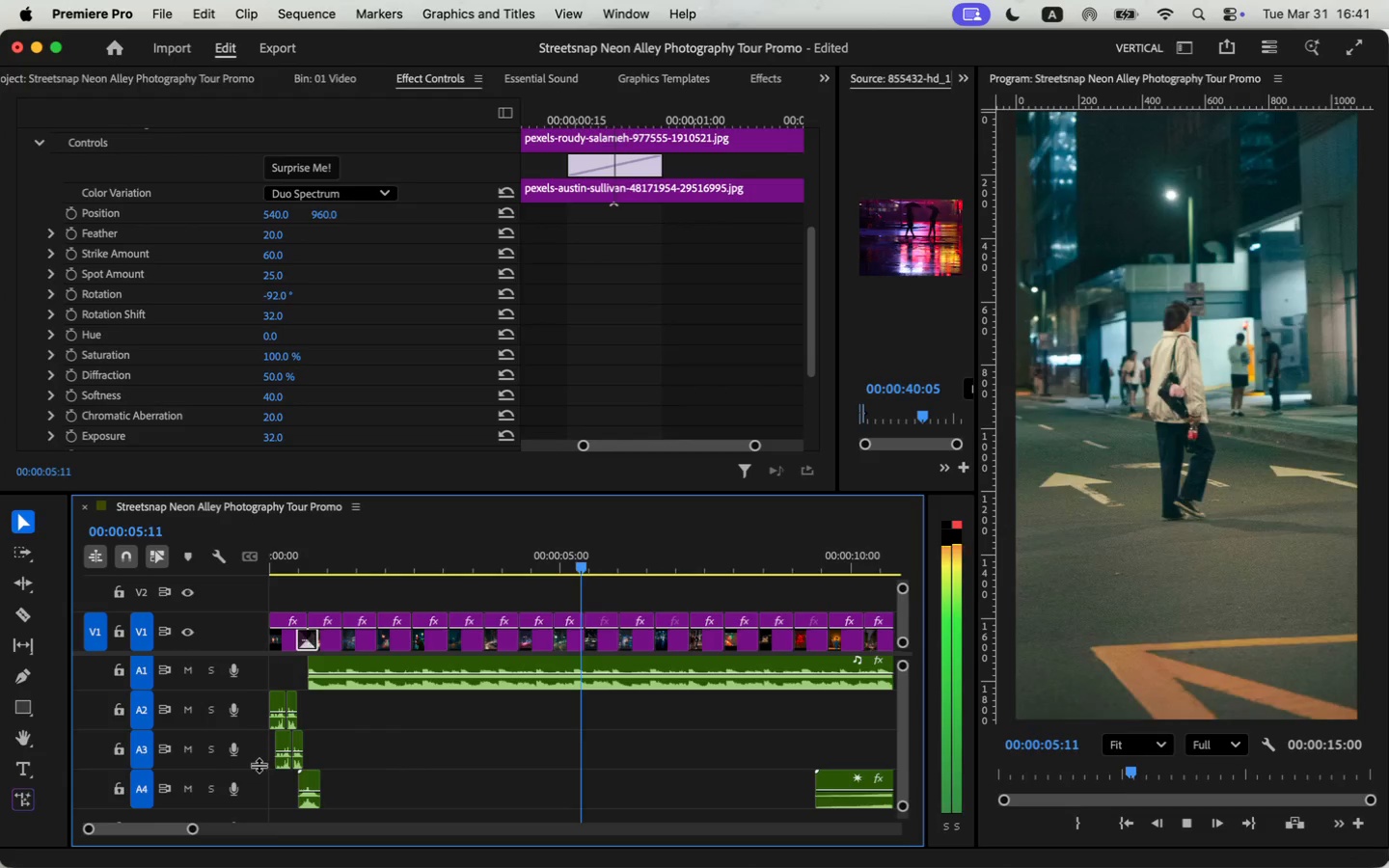 
left_click_drag(start_coordinate=[195, 828], to_coordinate=[226, 827])
 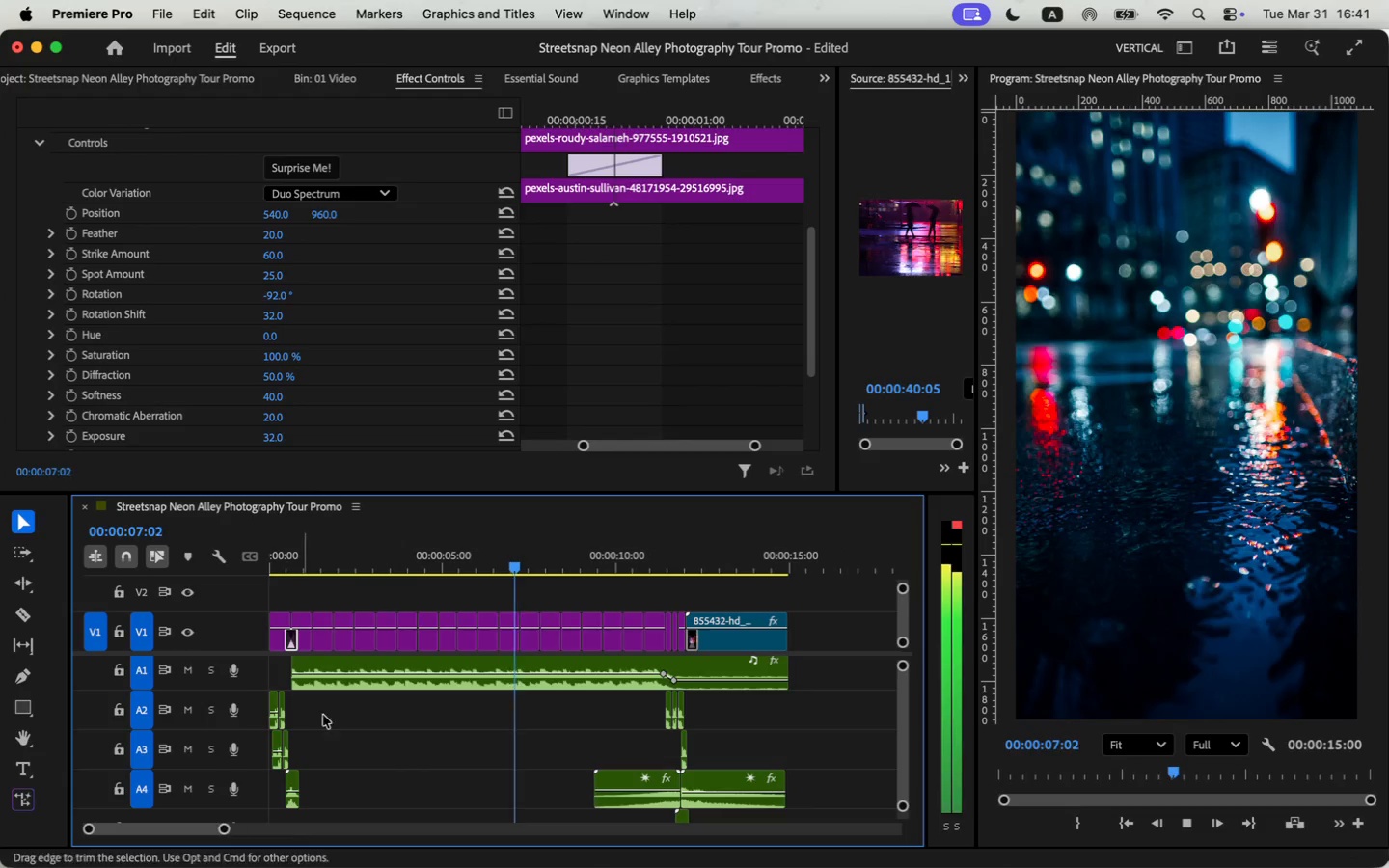 
key(Space)
 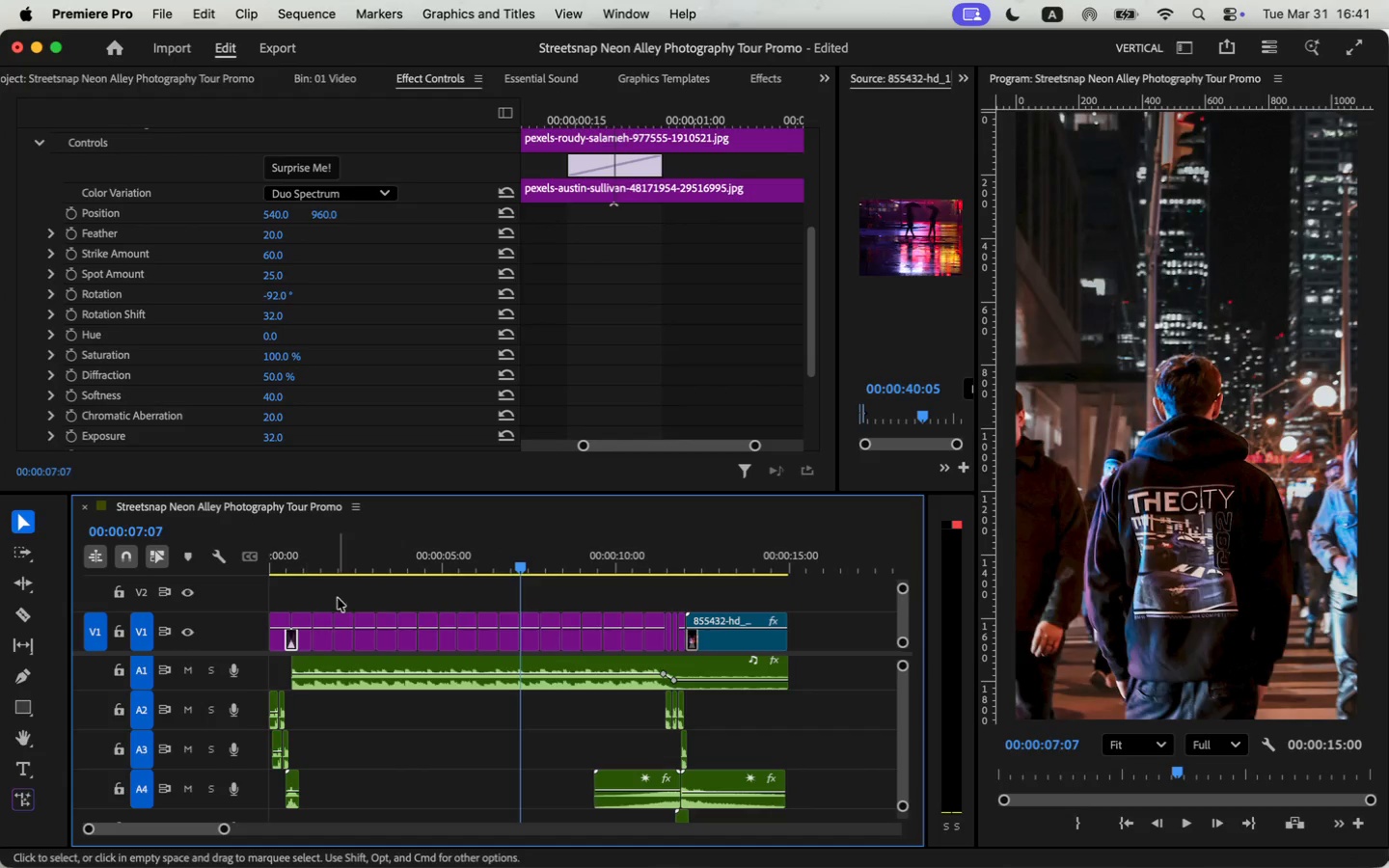 
left_click_drag(start_coordinate=[389, 563], to_coordinate=[212, 570])
 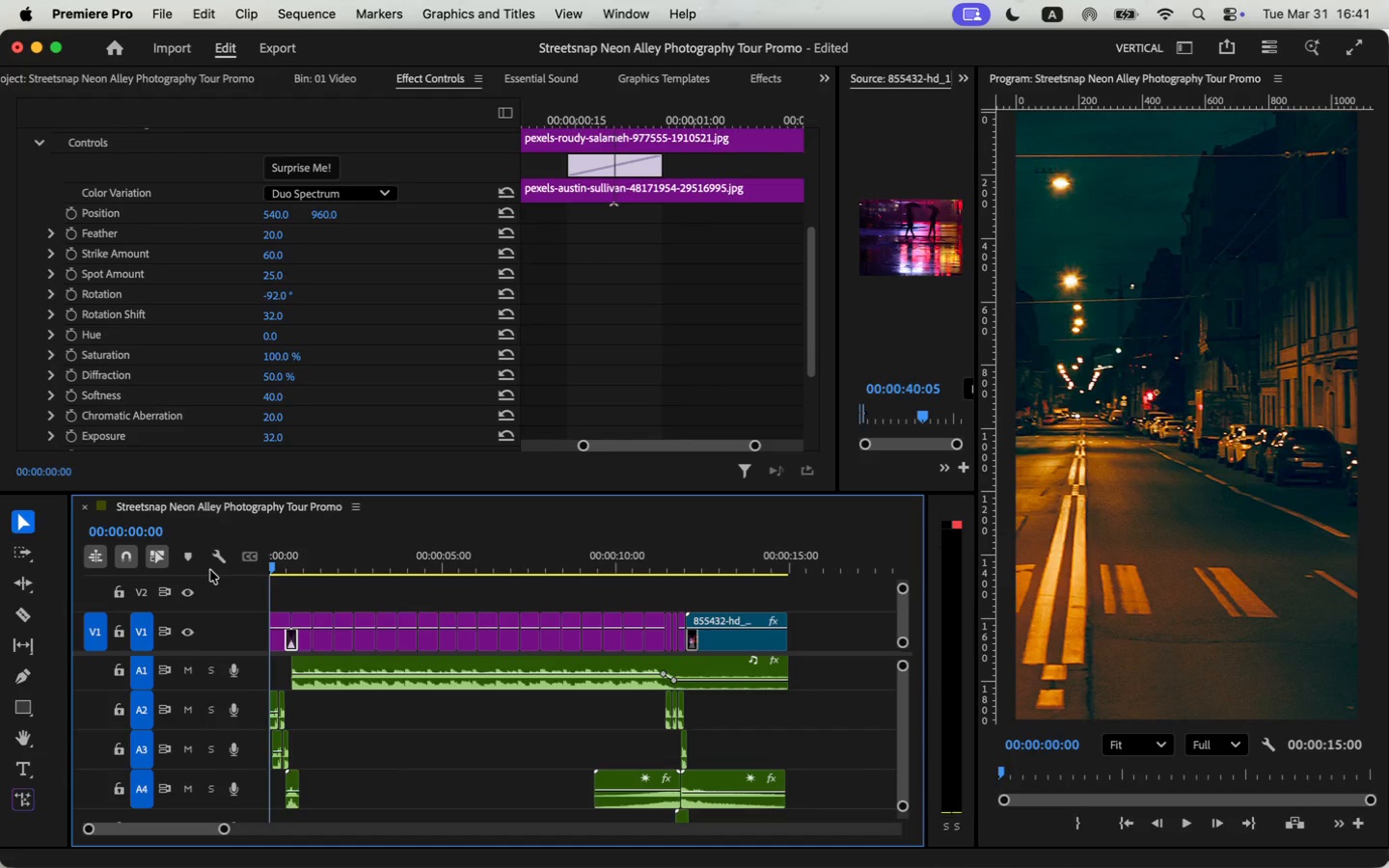 
key(Space)
 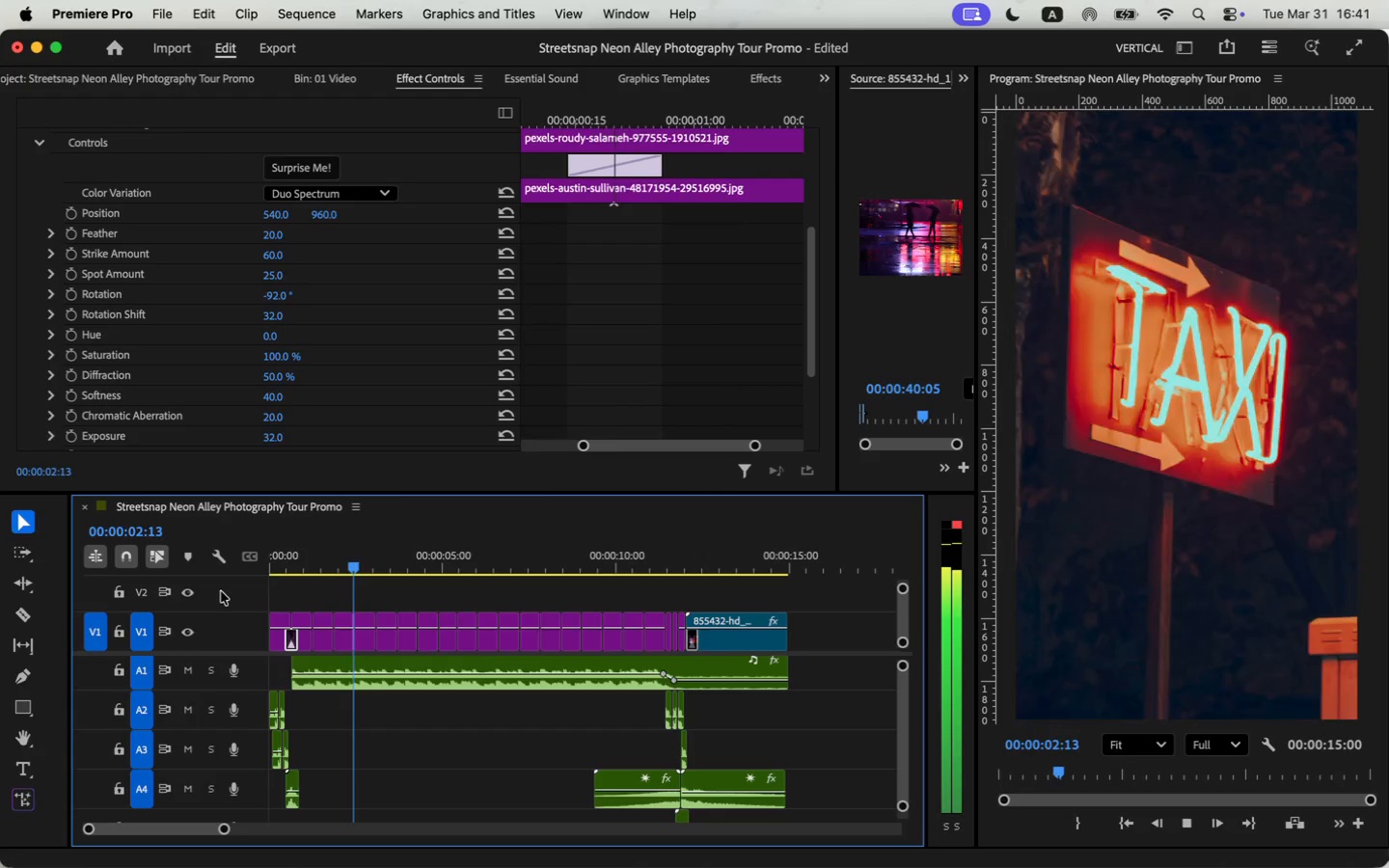 
wait(8.06)
 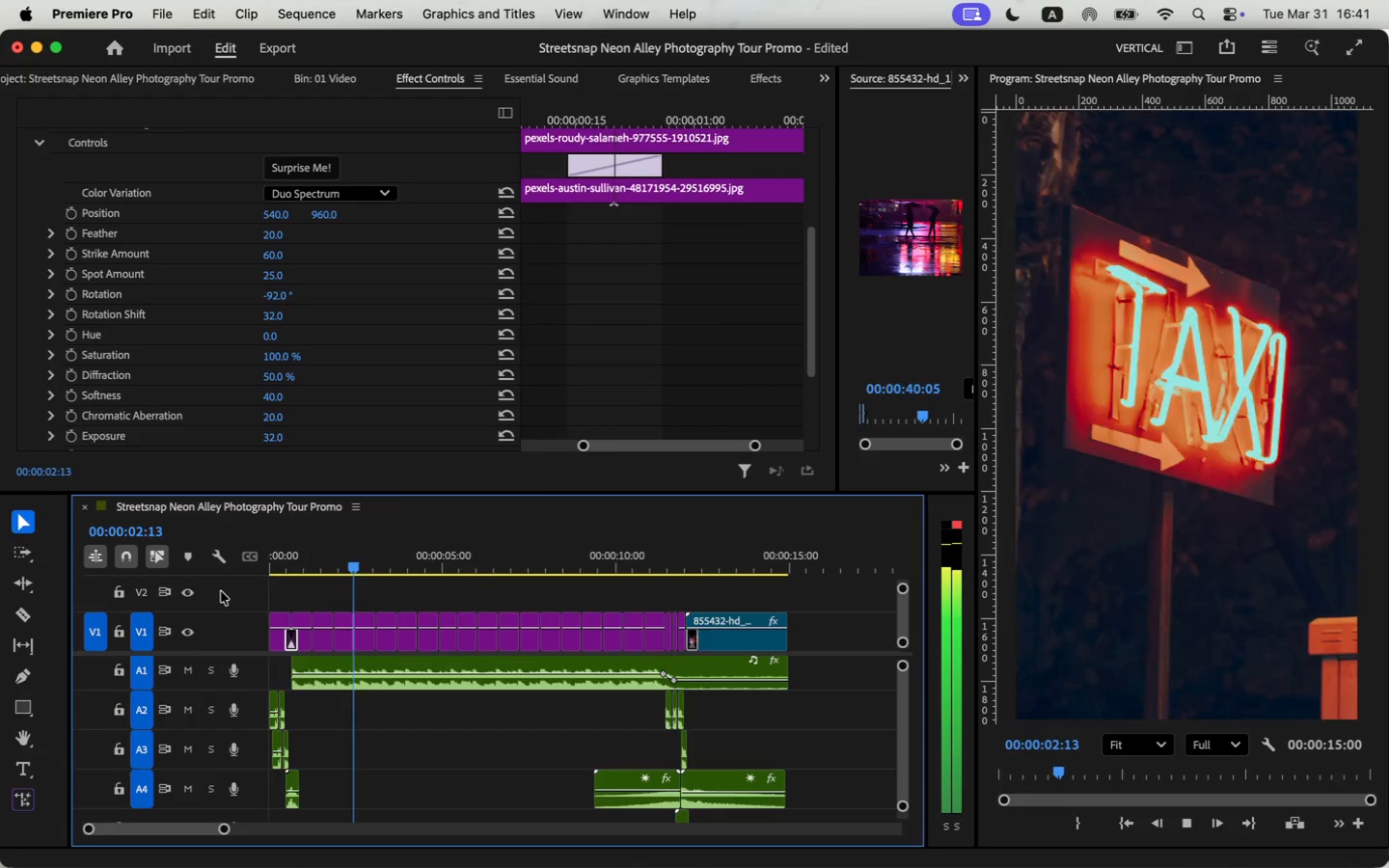 
key(Space)
 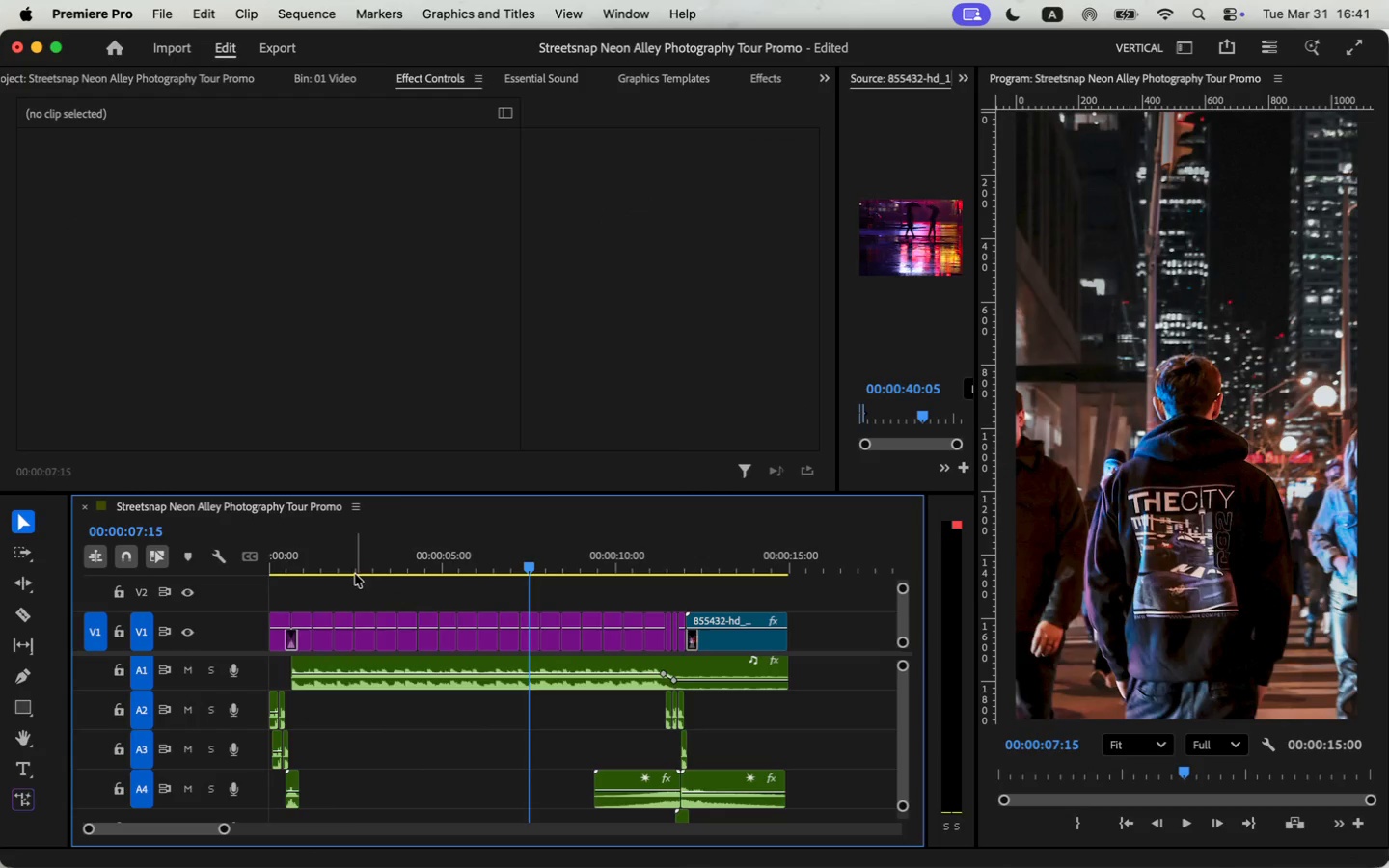 
key(Space)
 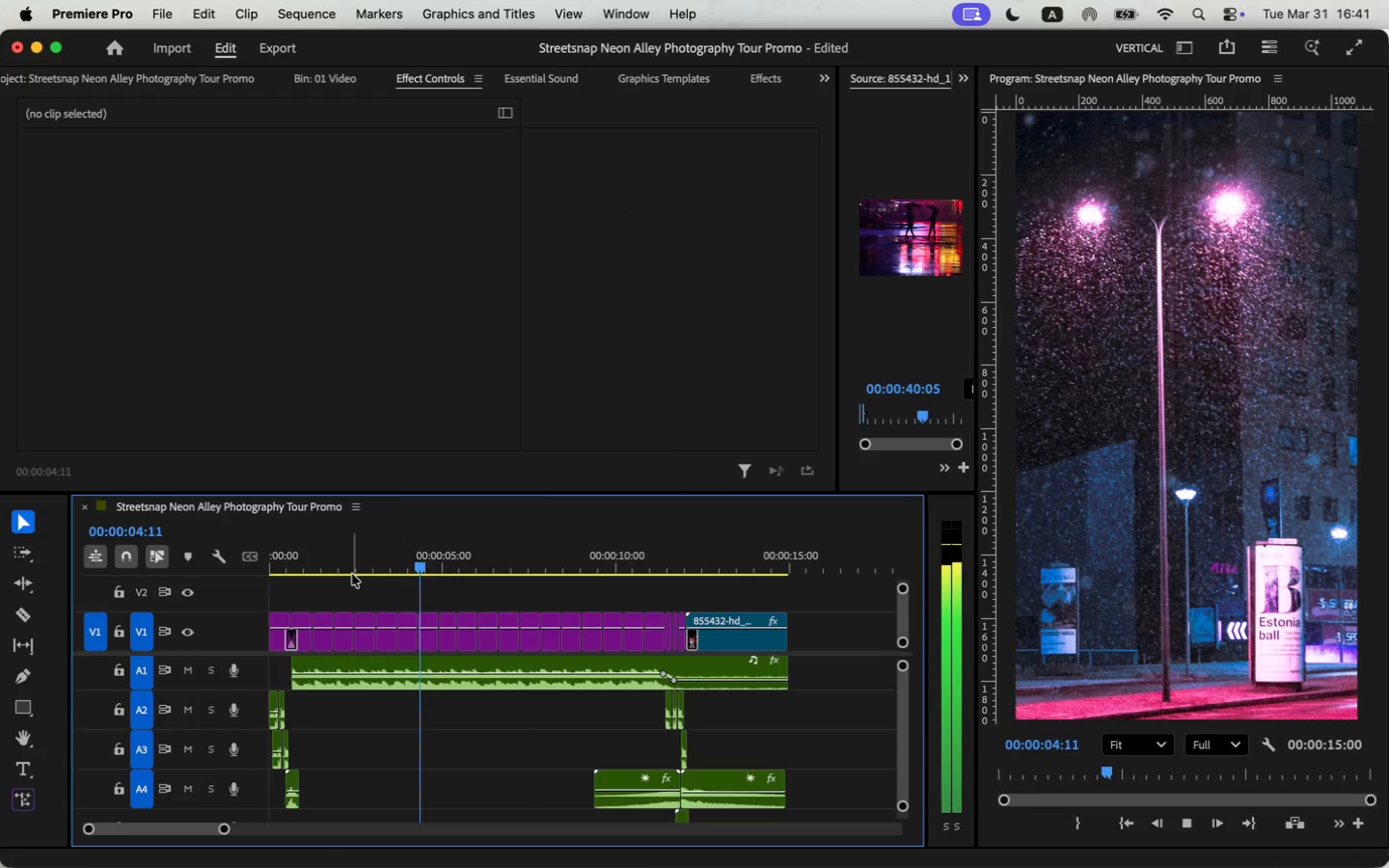 
key(Space)
 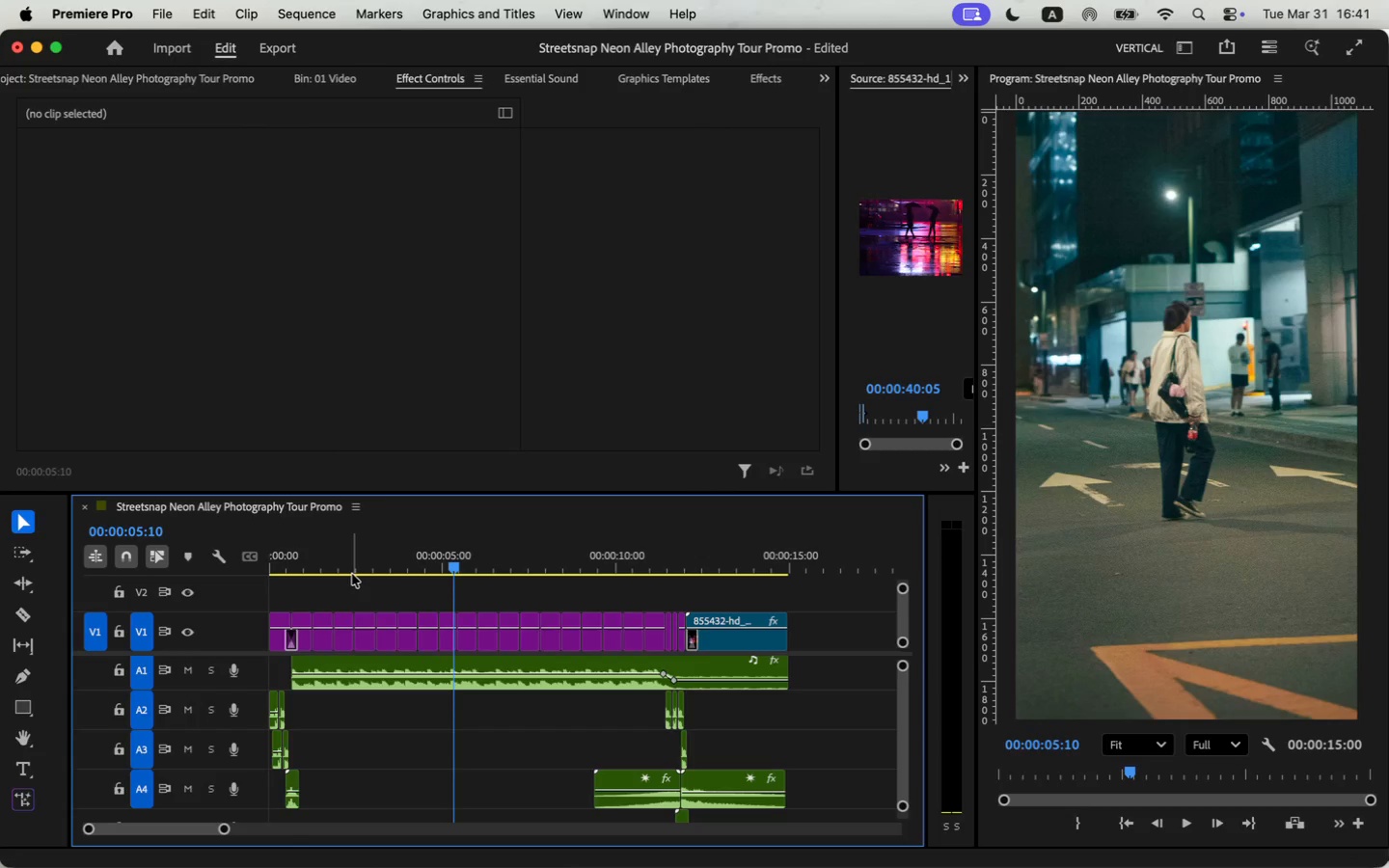 
key(Space)
 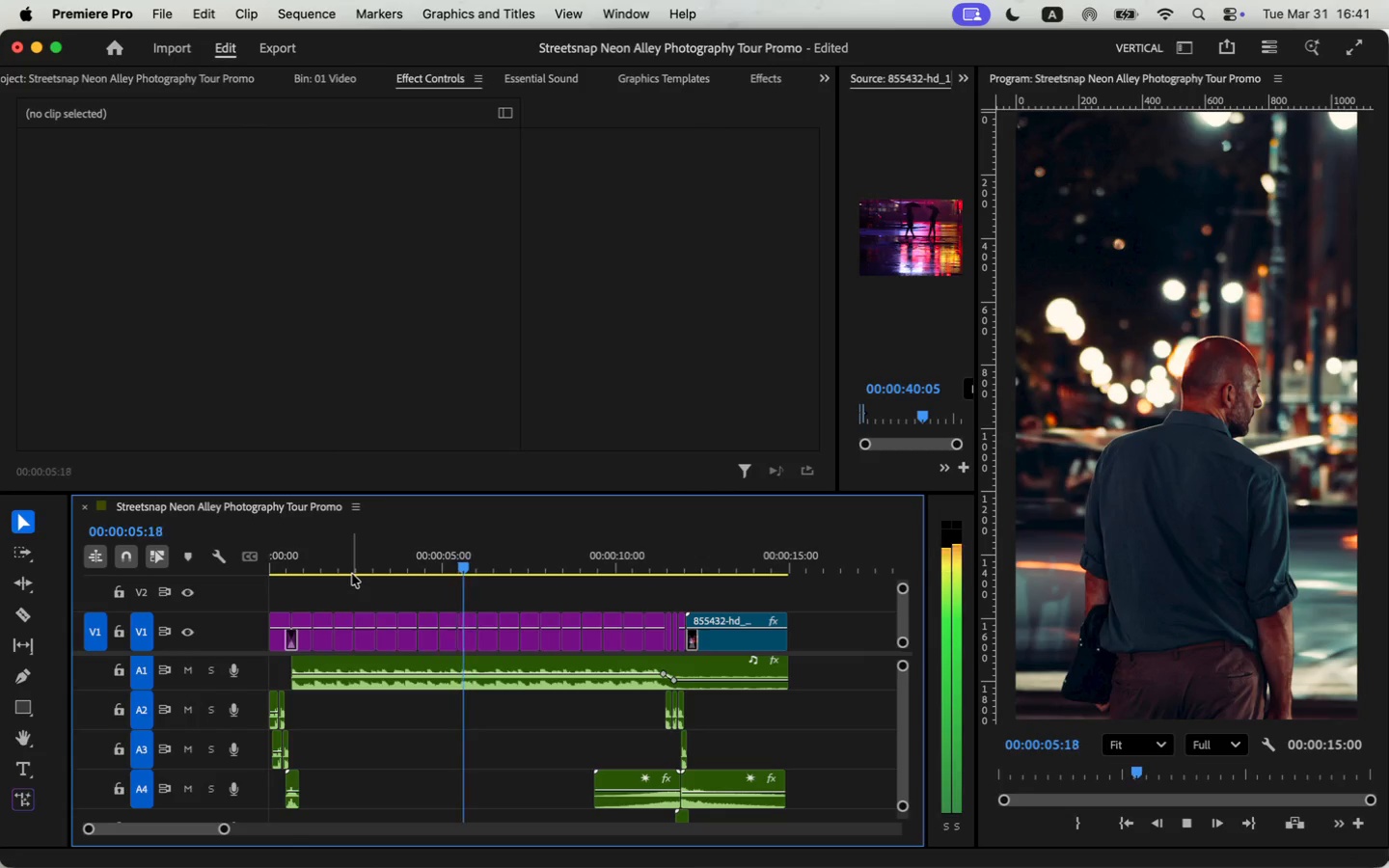 
key(Space)
 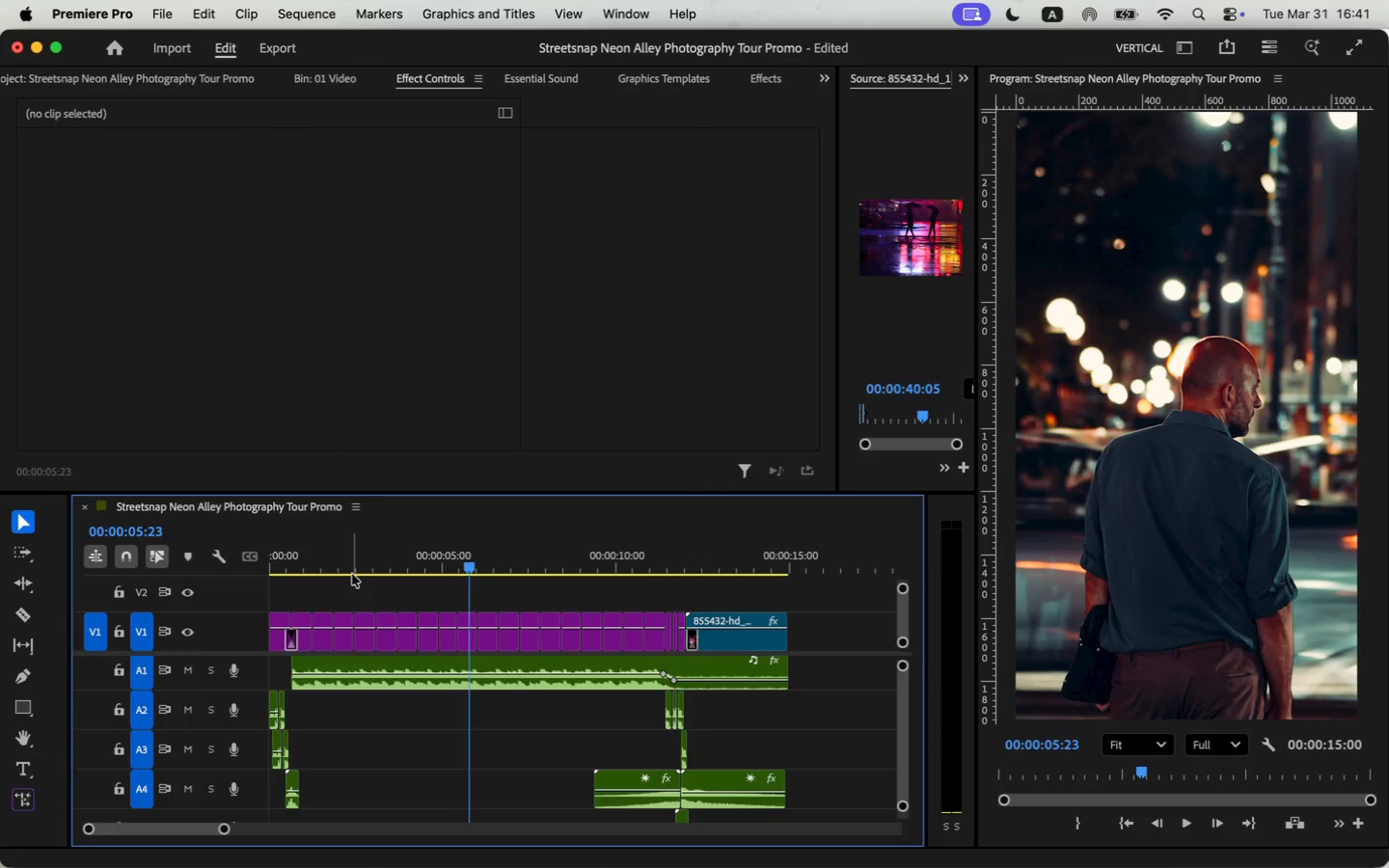 
key(Space)
 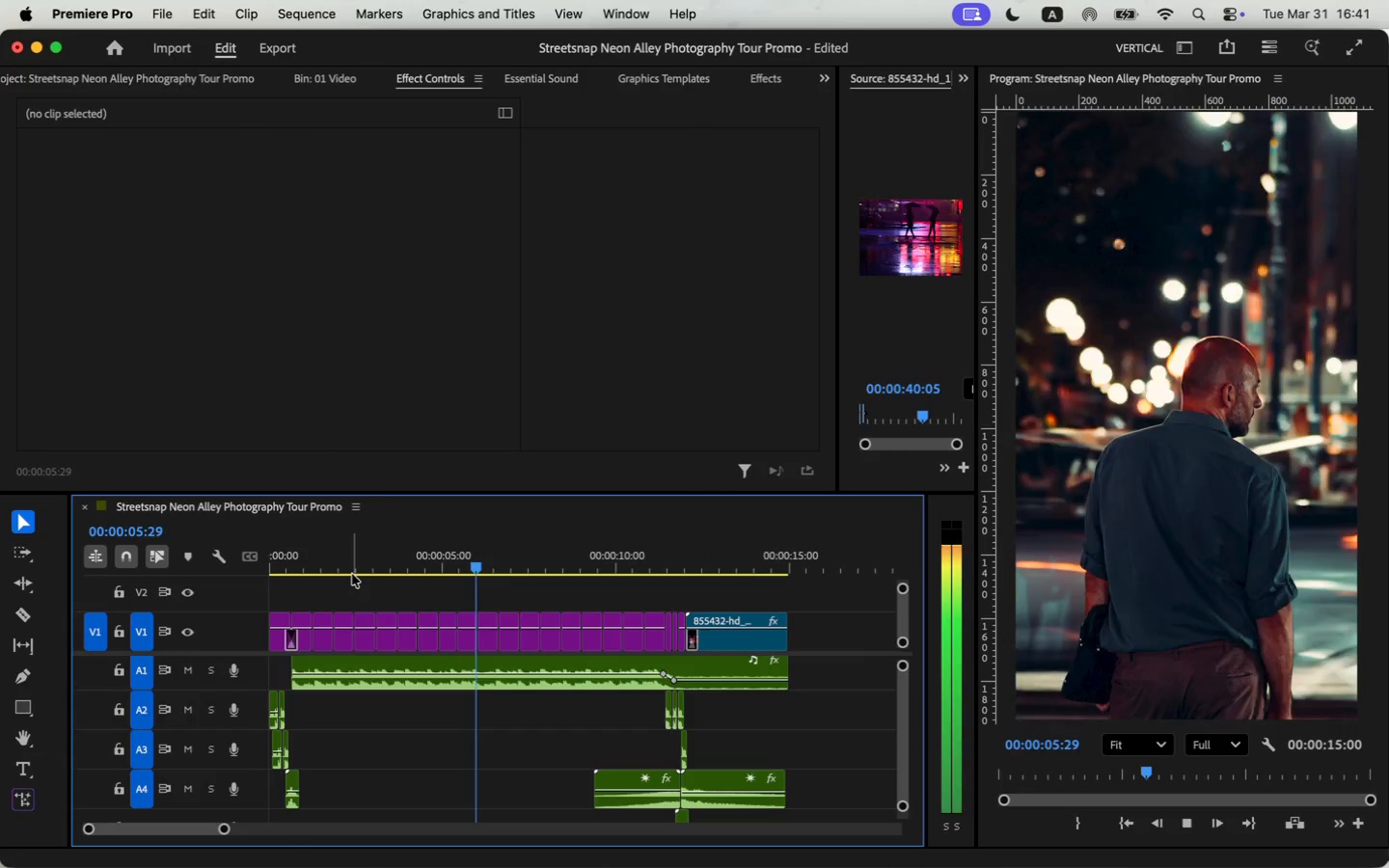 
key(Space)
 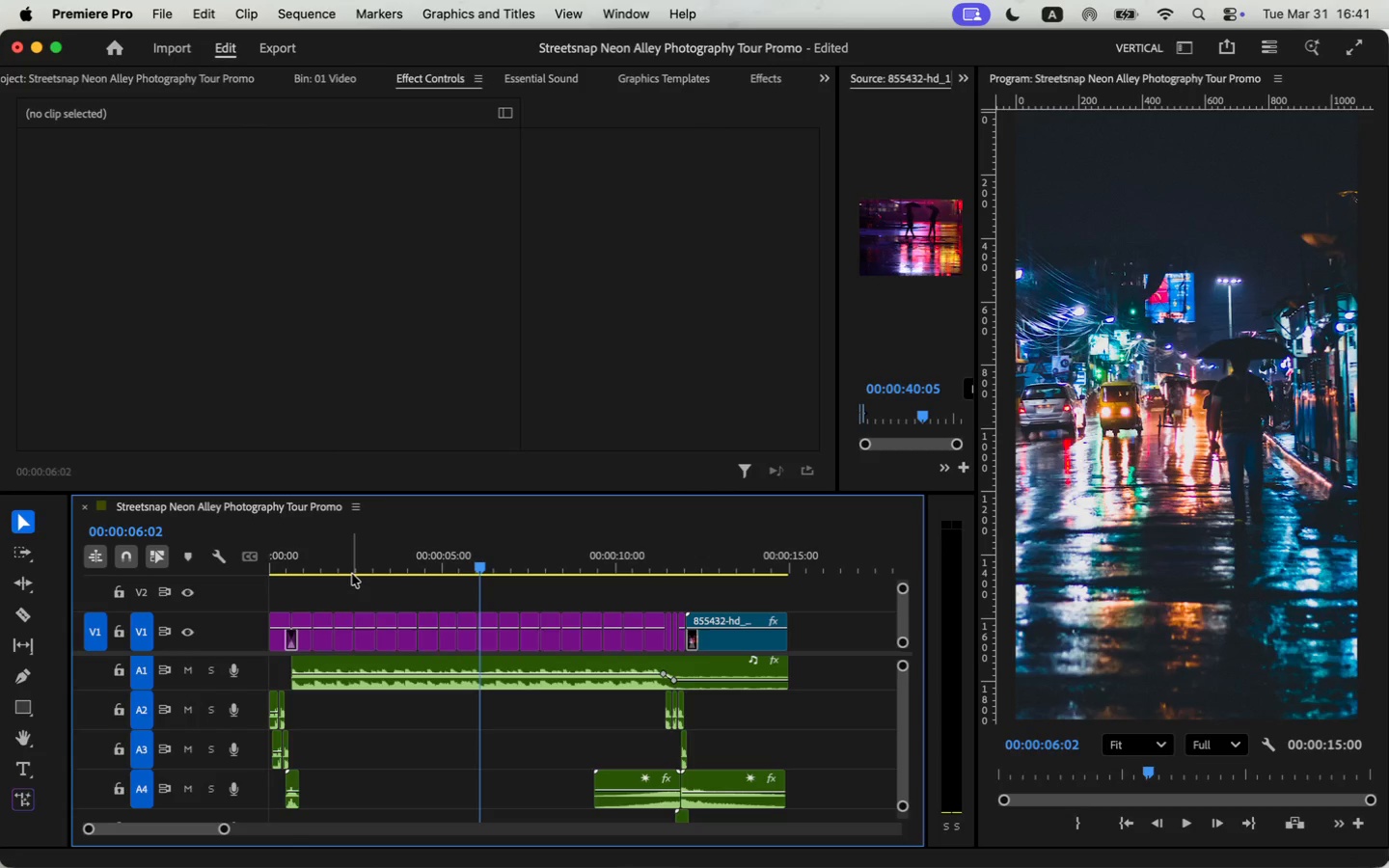 
key(Space)
 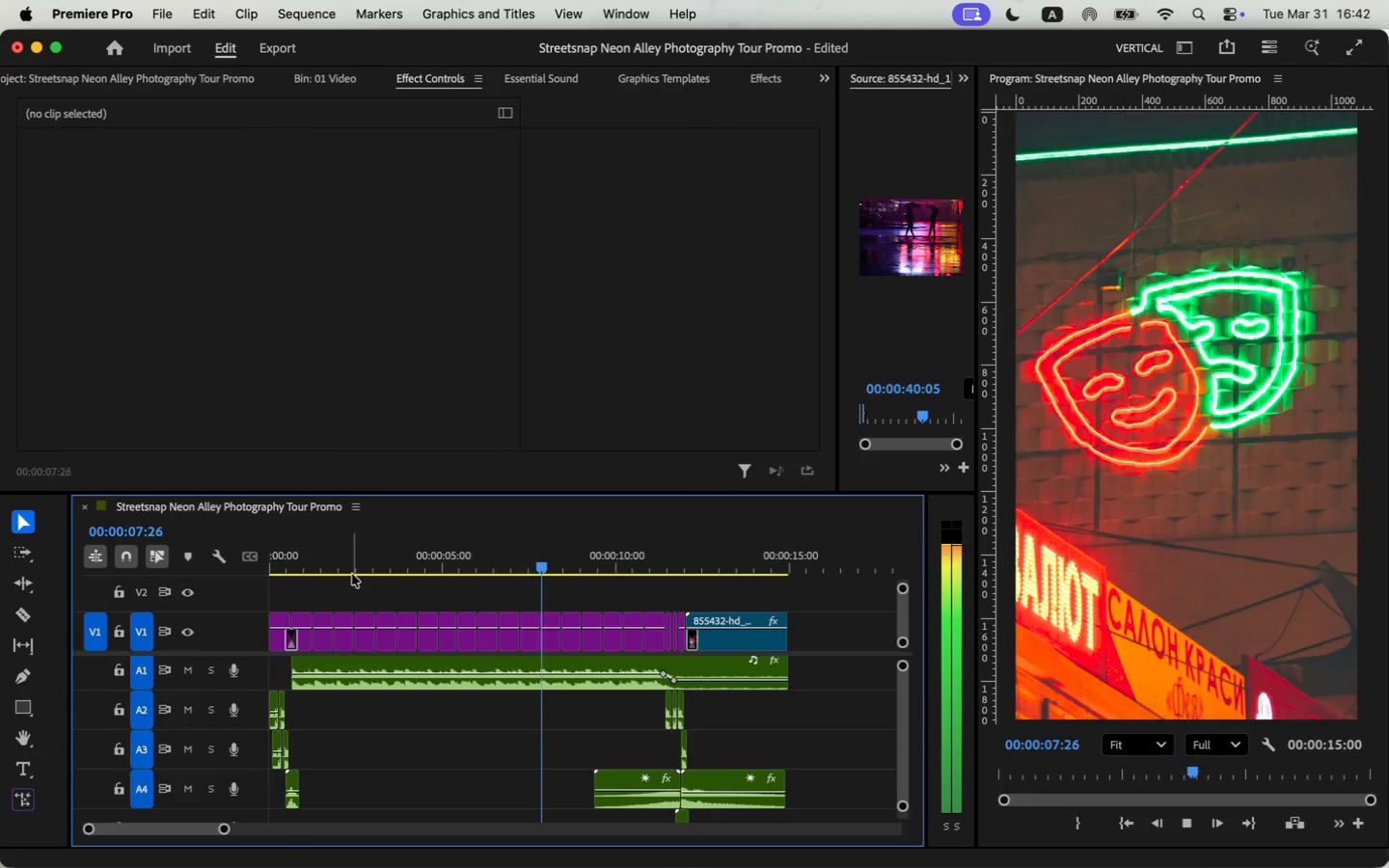 
key(Space)
 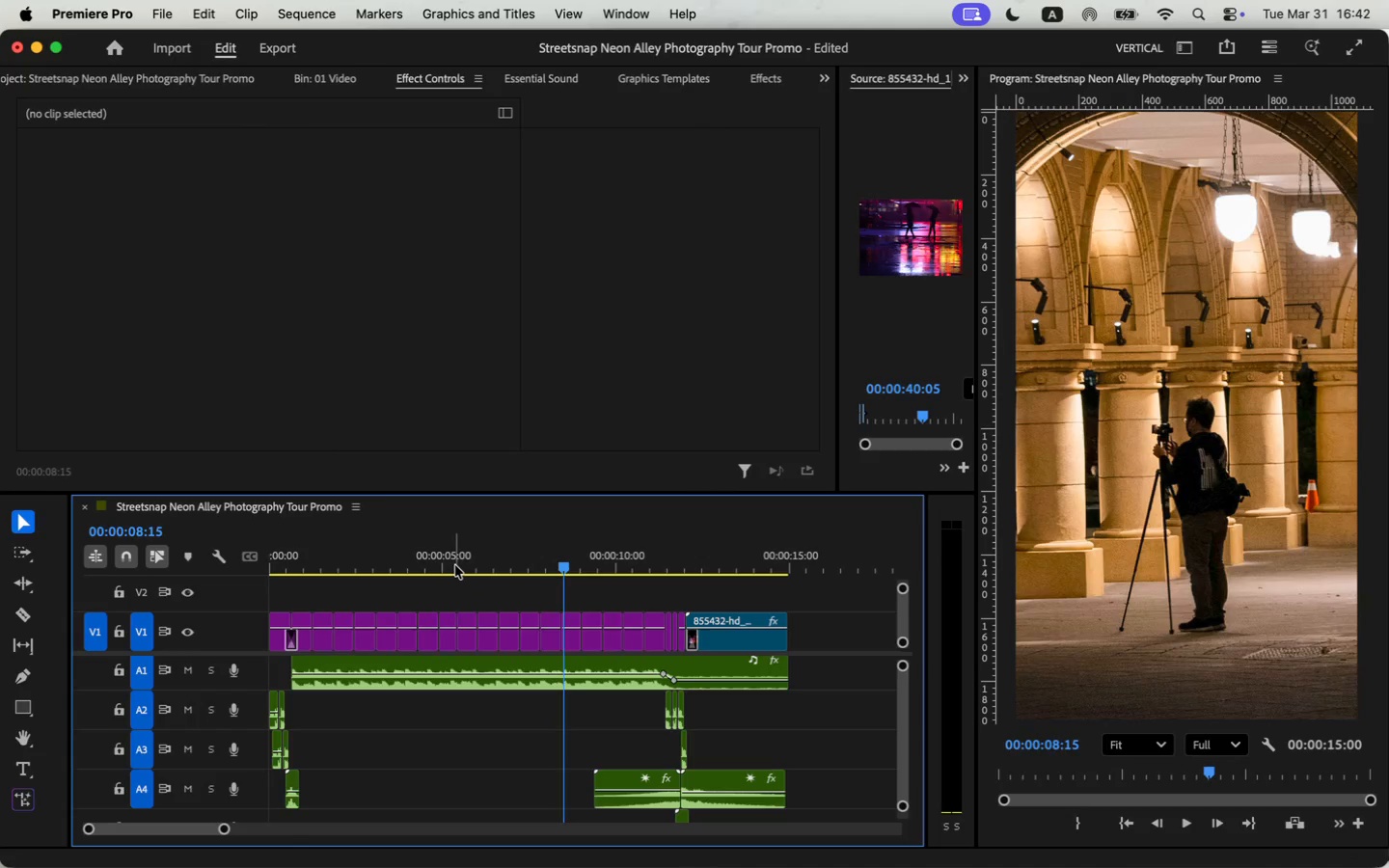 
left_click_drag(start_coordinate=[455, 565], to_coordinate=[229, 565])
 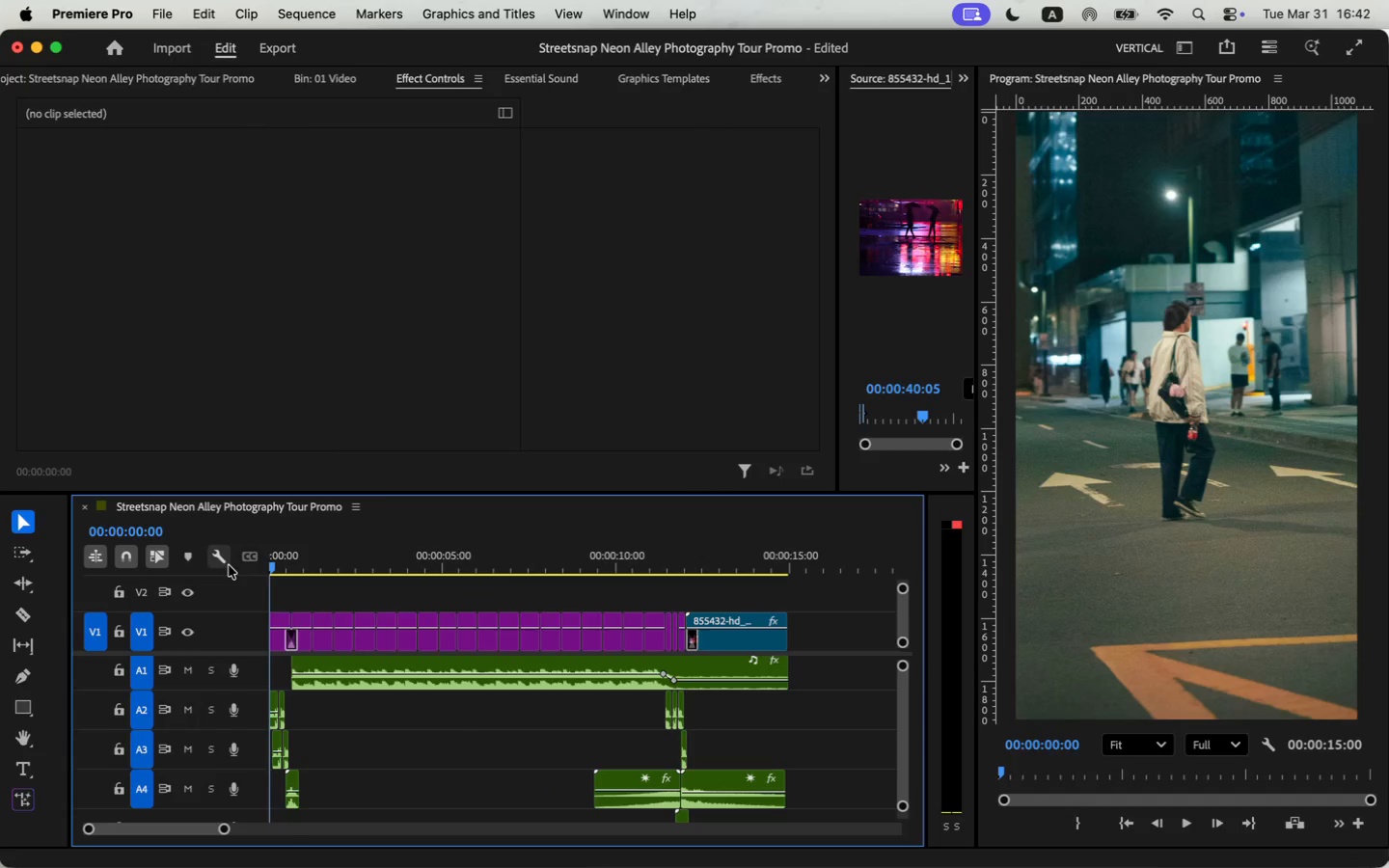 
key(Space)
 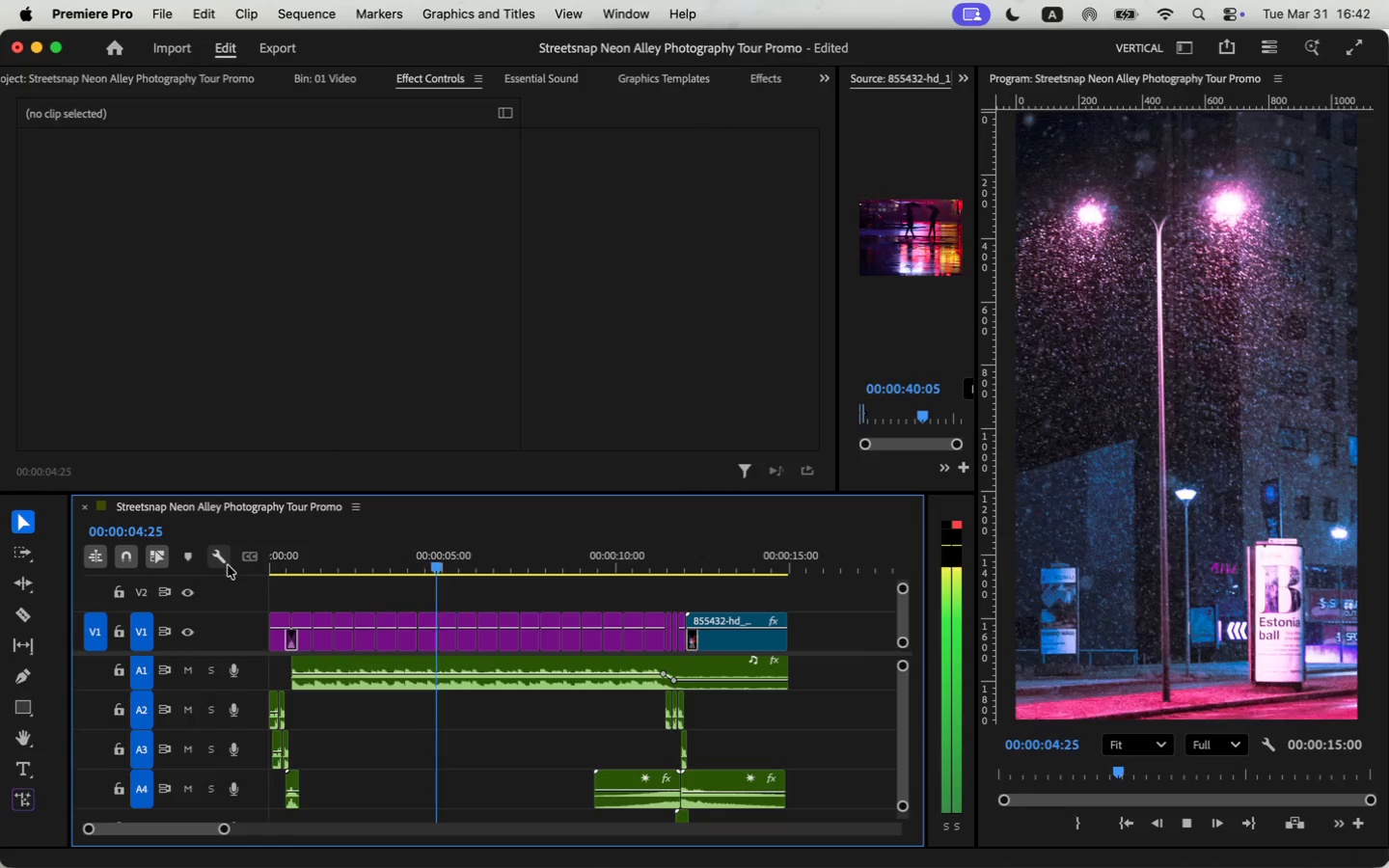 
wait(7.18)
 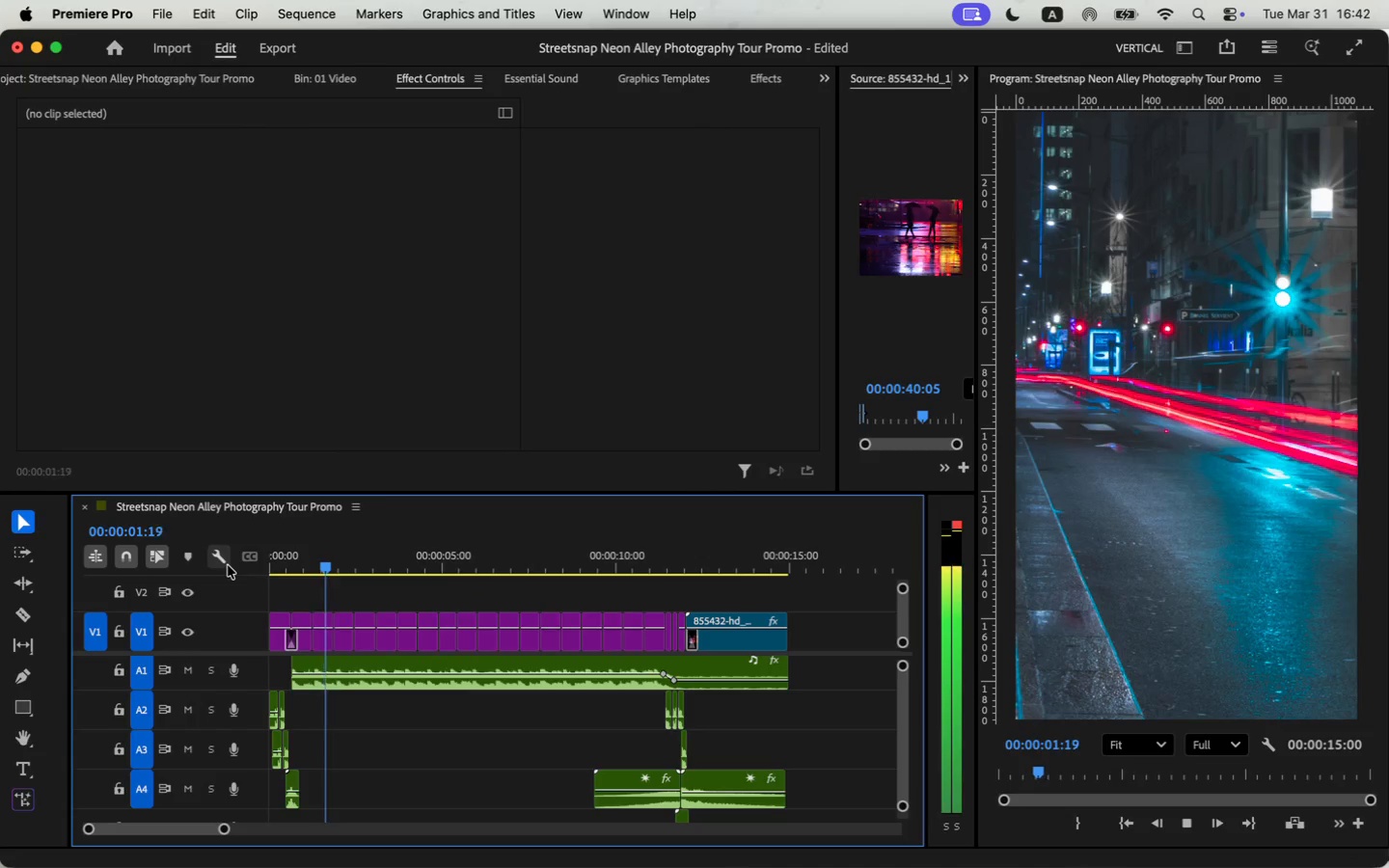 
key(Space)
 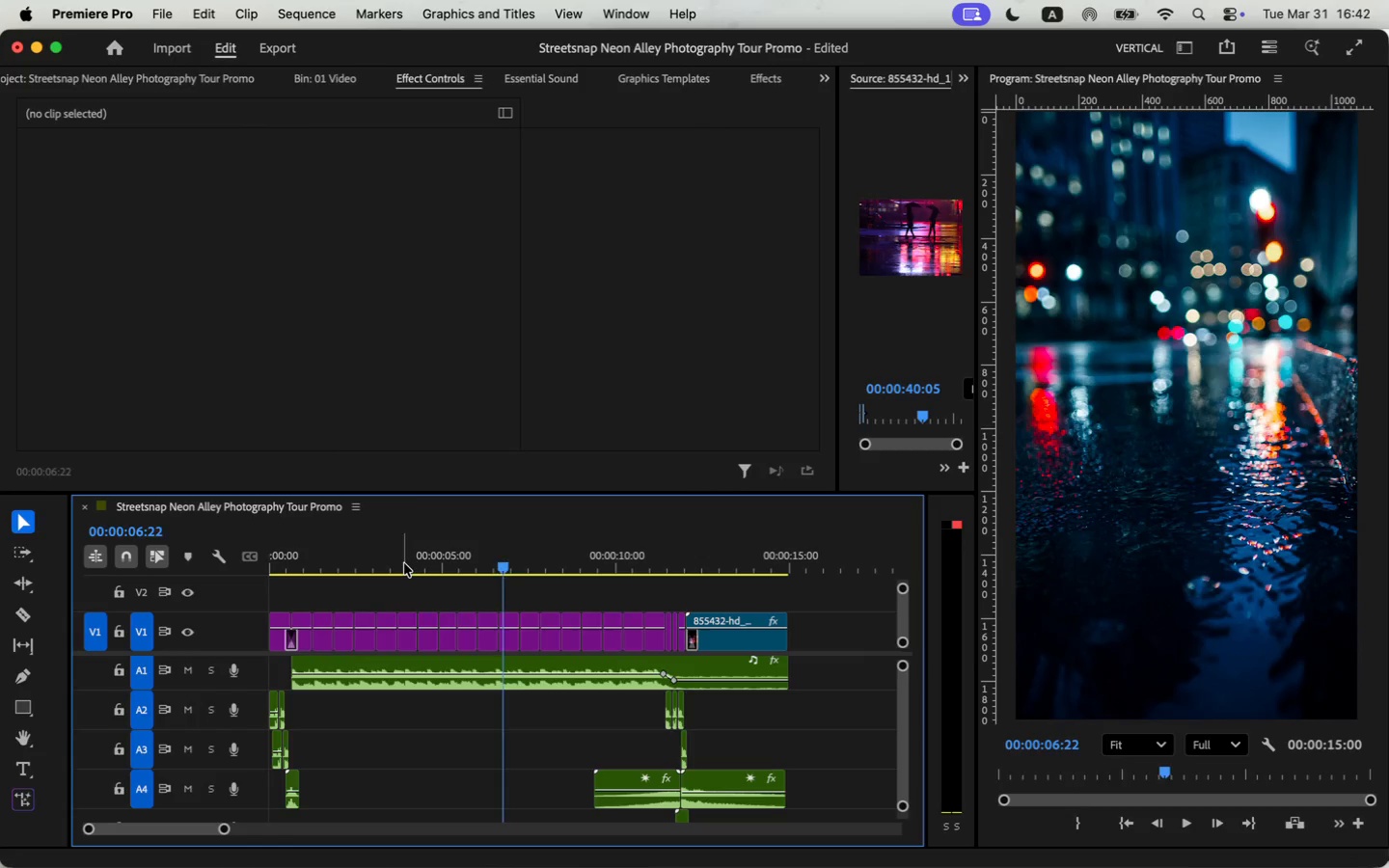 
key(Space)
 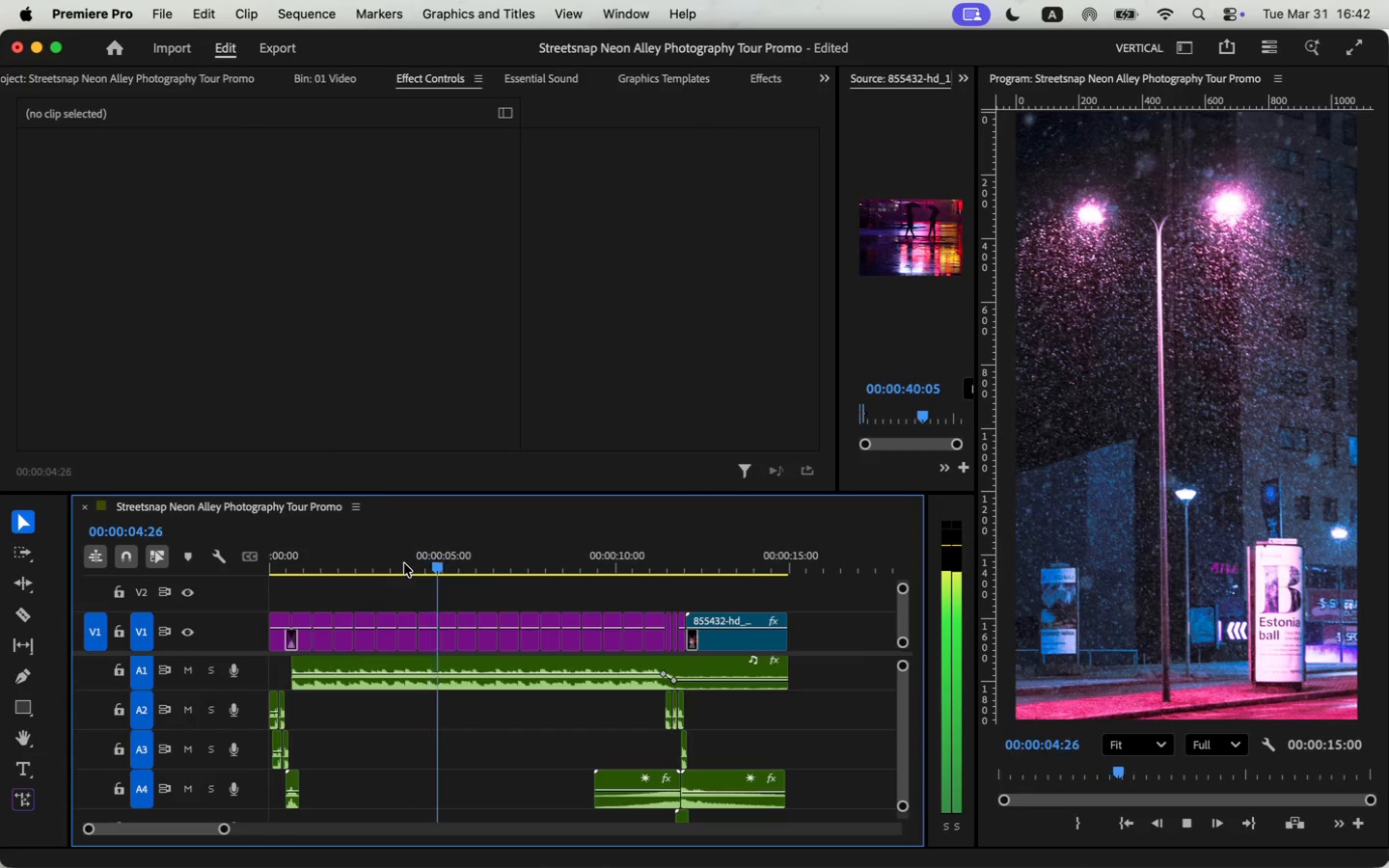 
key(Space)
 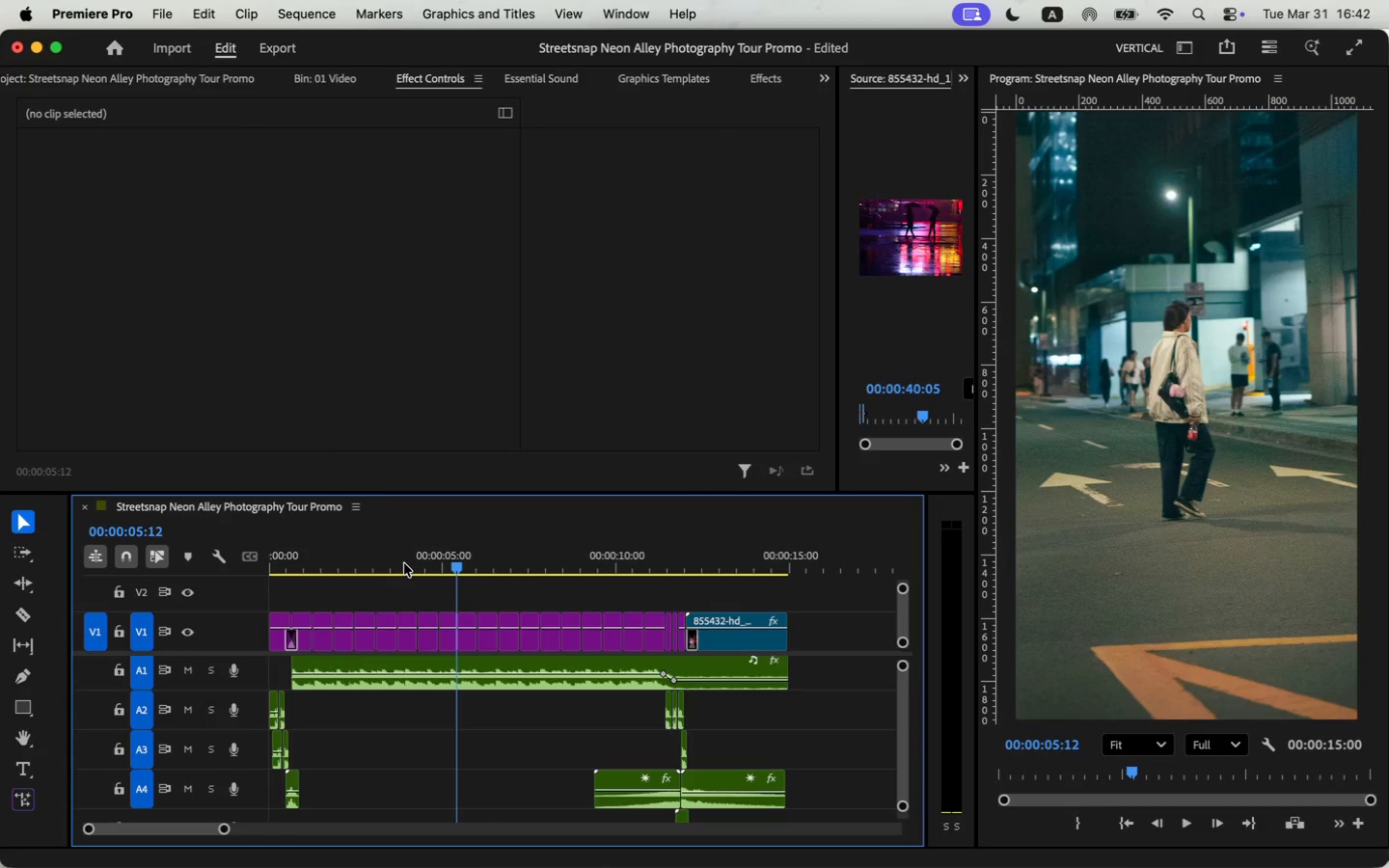 
key(Space)
 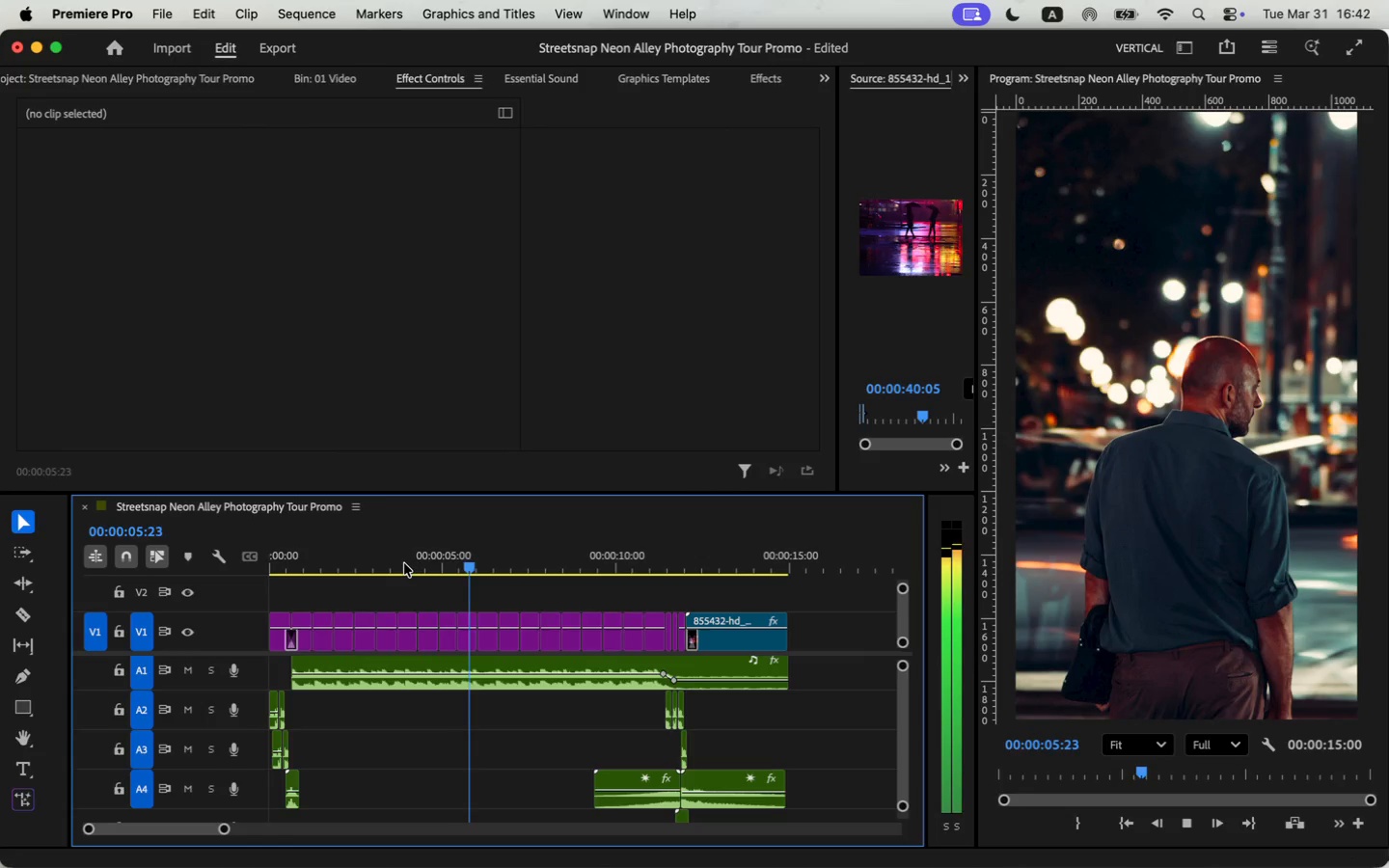 
key(Space)
 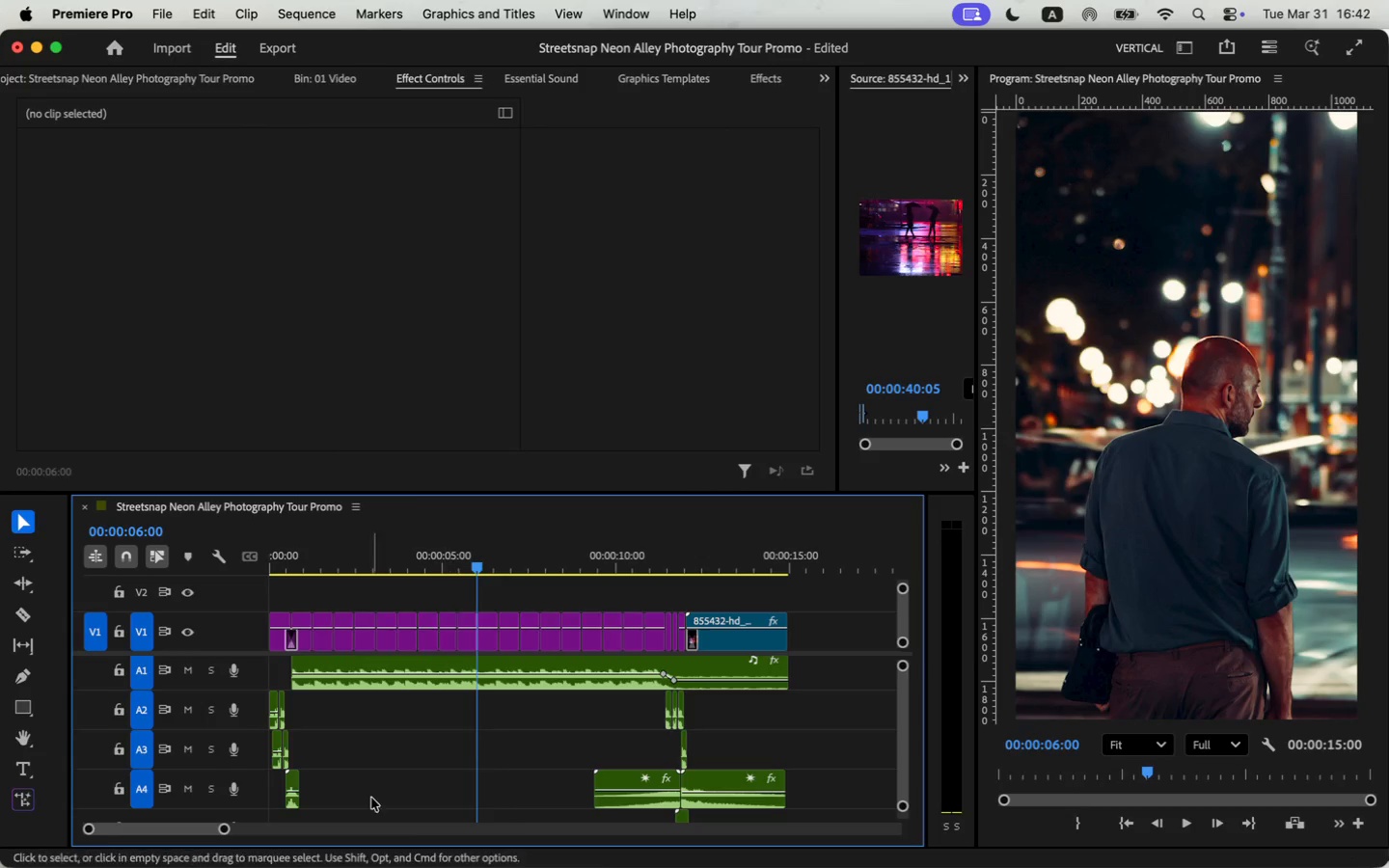 
key(Space)
 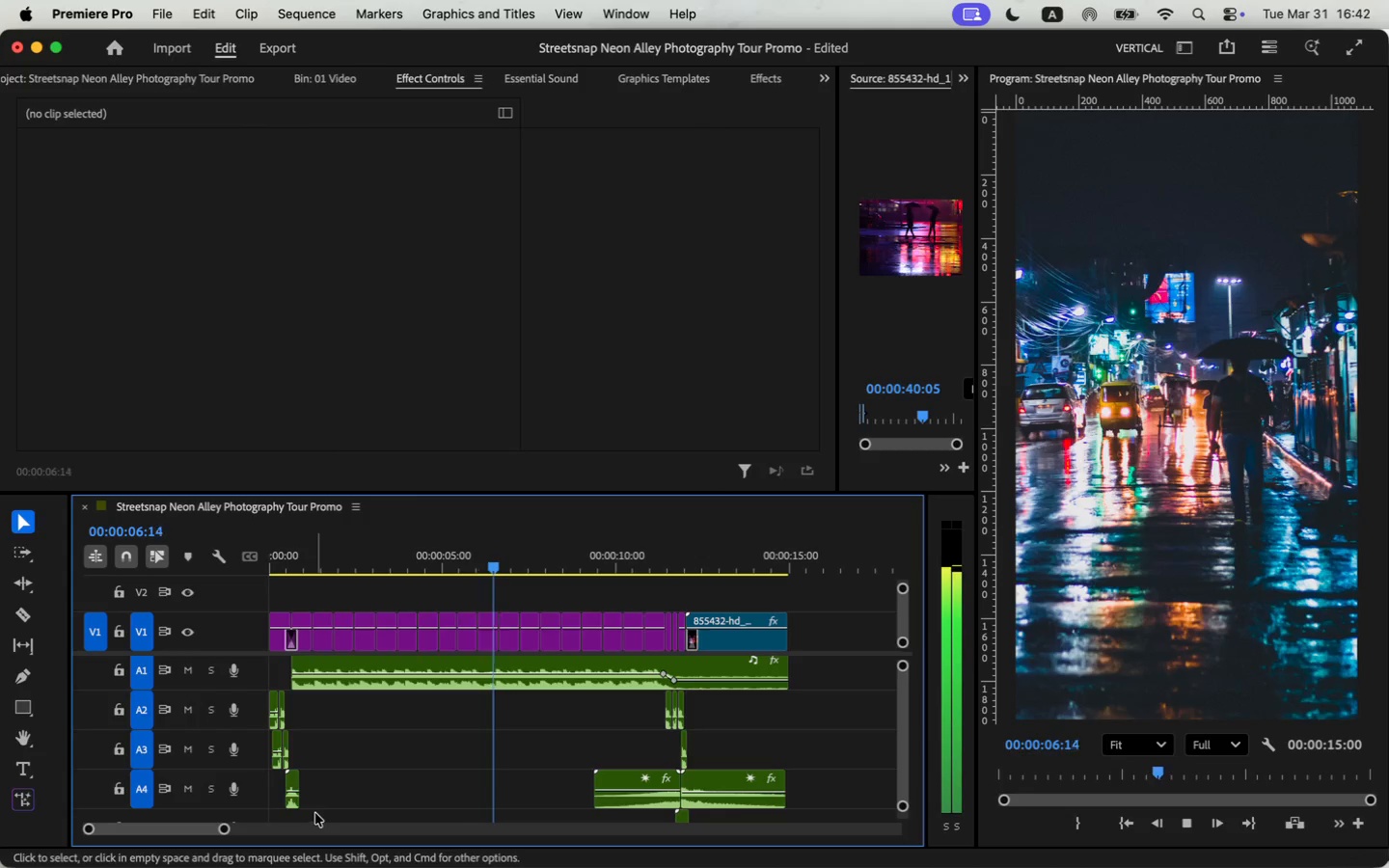 
key(Space)
 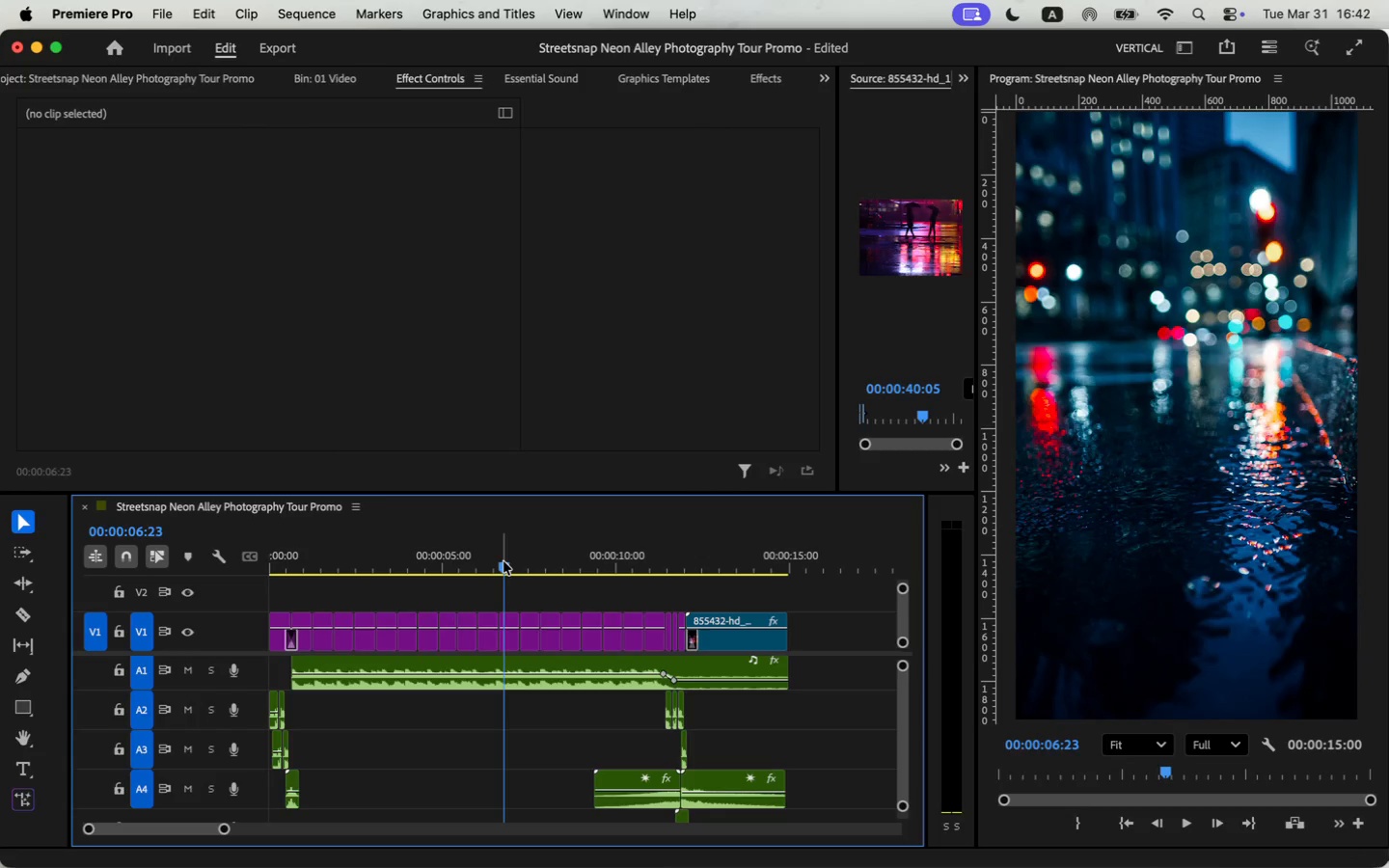 
left_click_drag(start_coordinate=[504, 561], to_coordinate=[221, 576])
 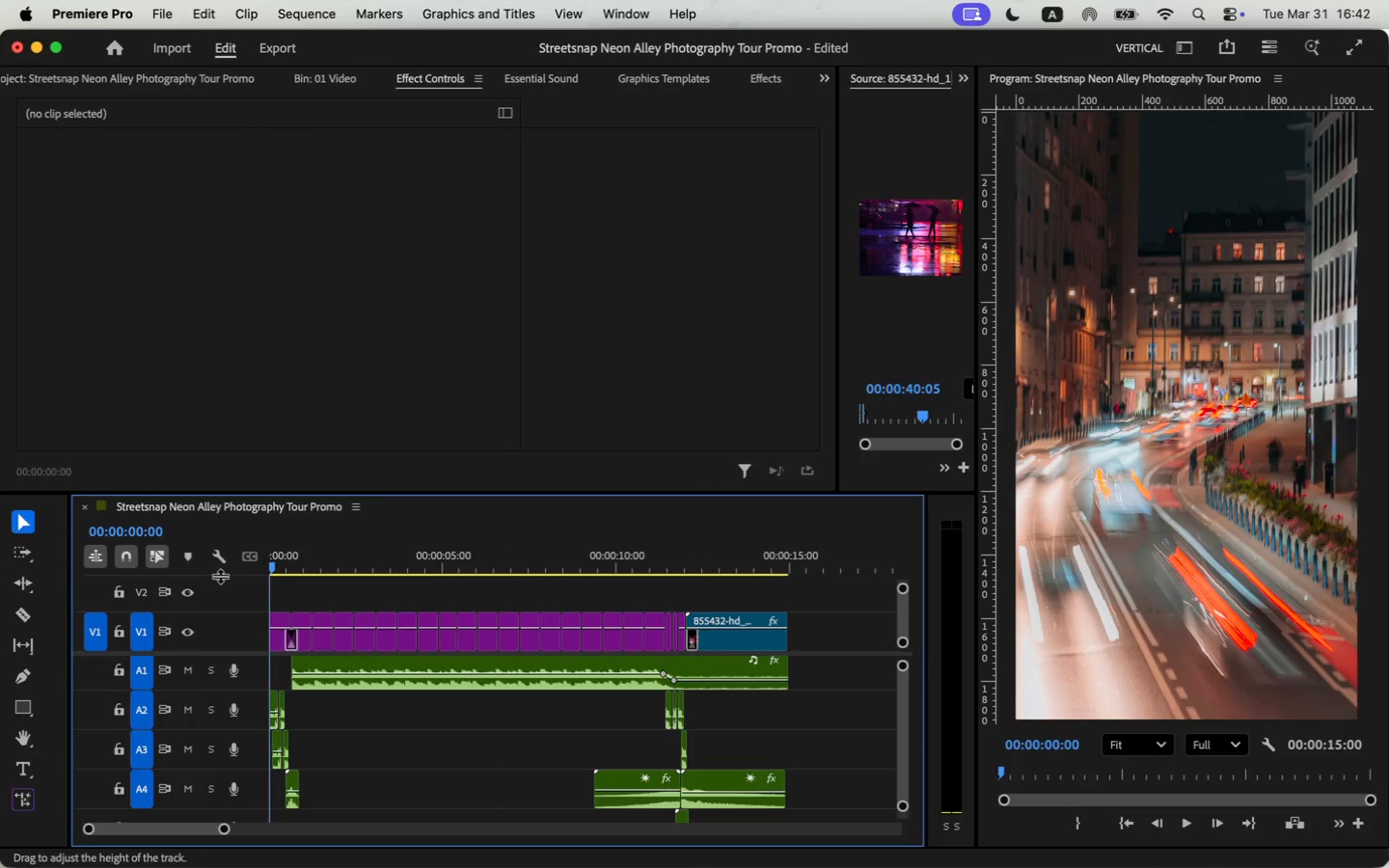 
key(Space)
 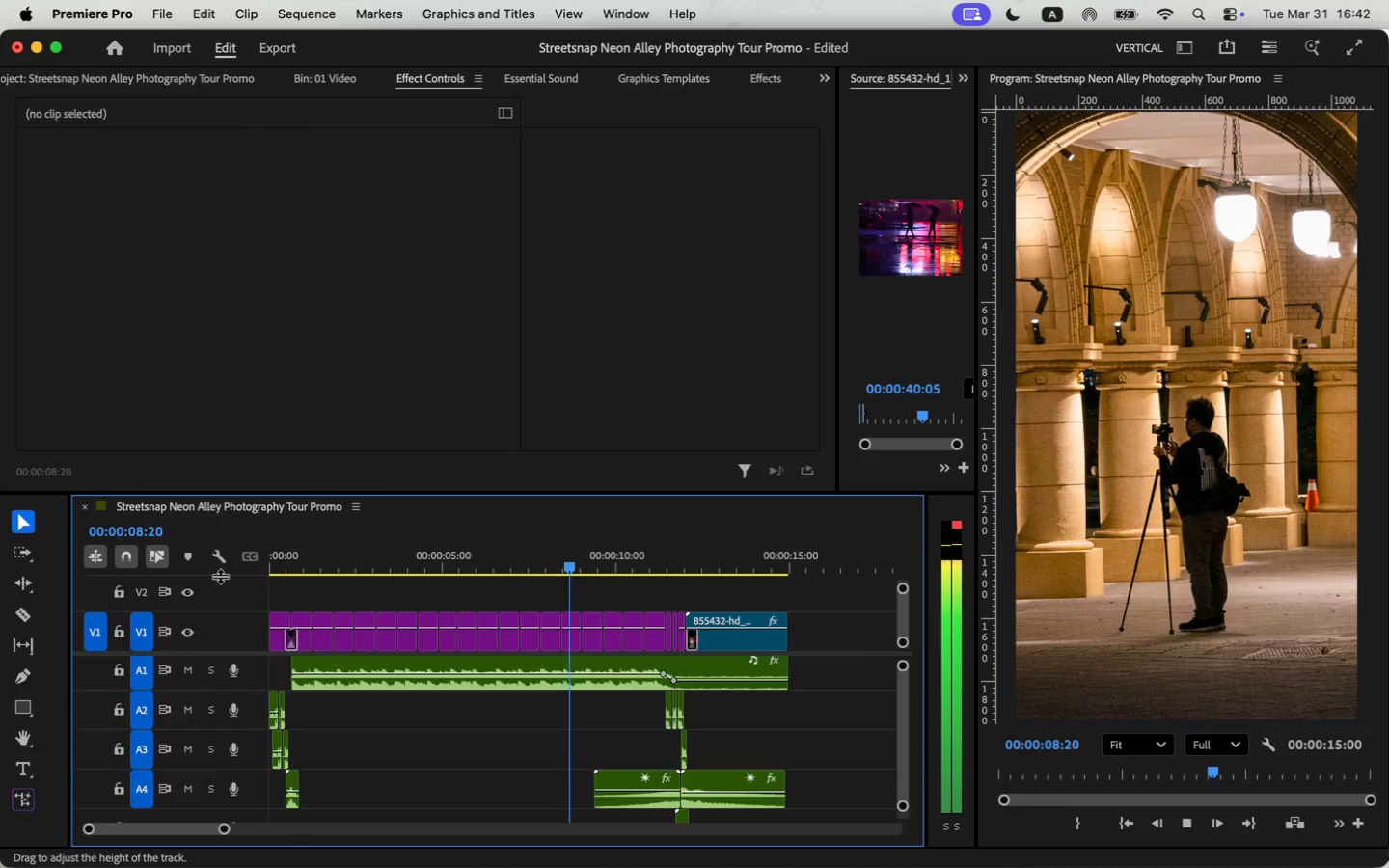 
wait(14.21)
 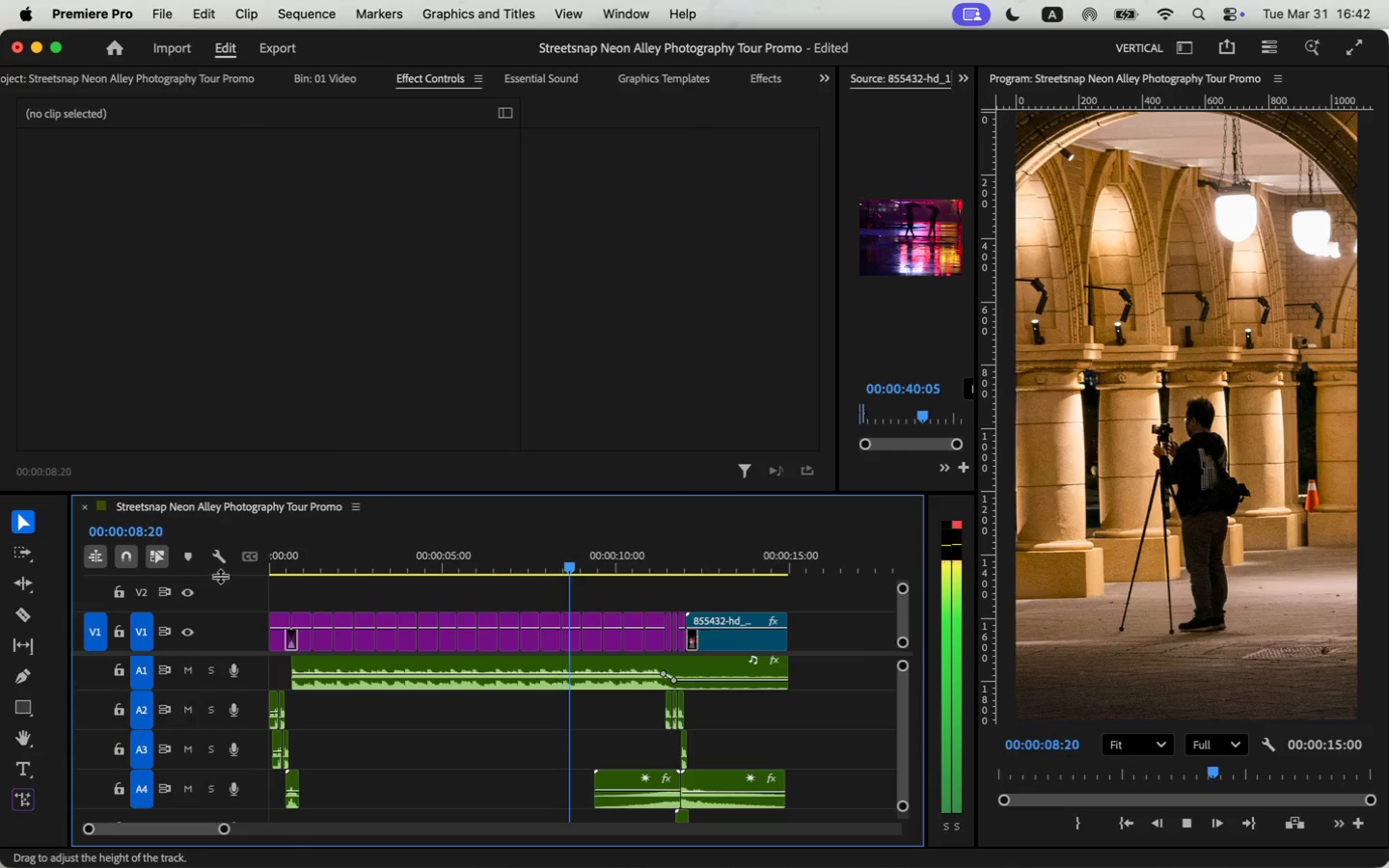 
key(Space)
 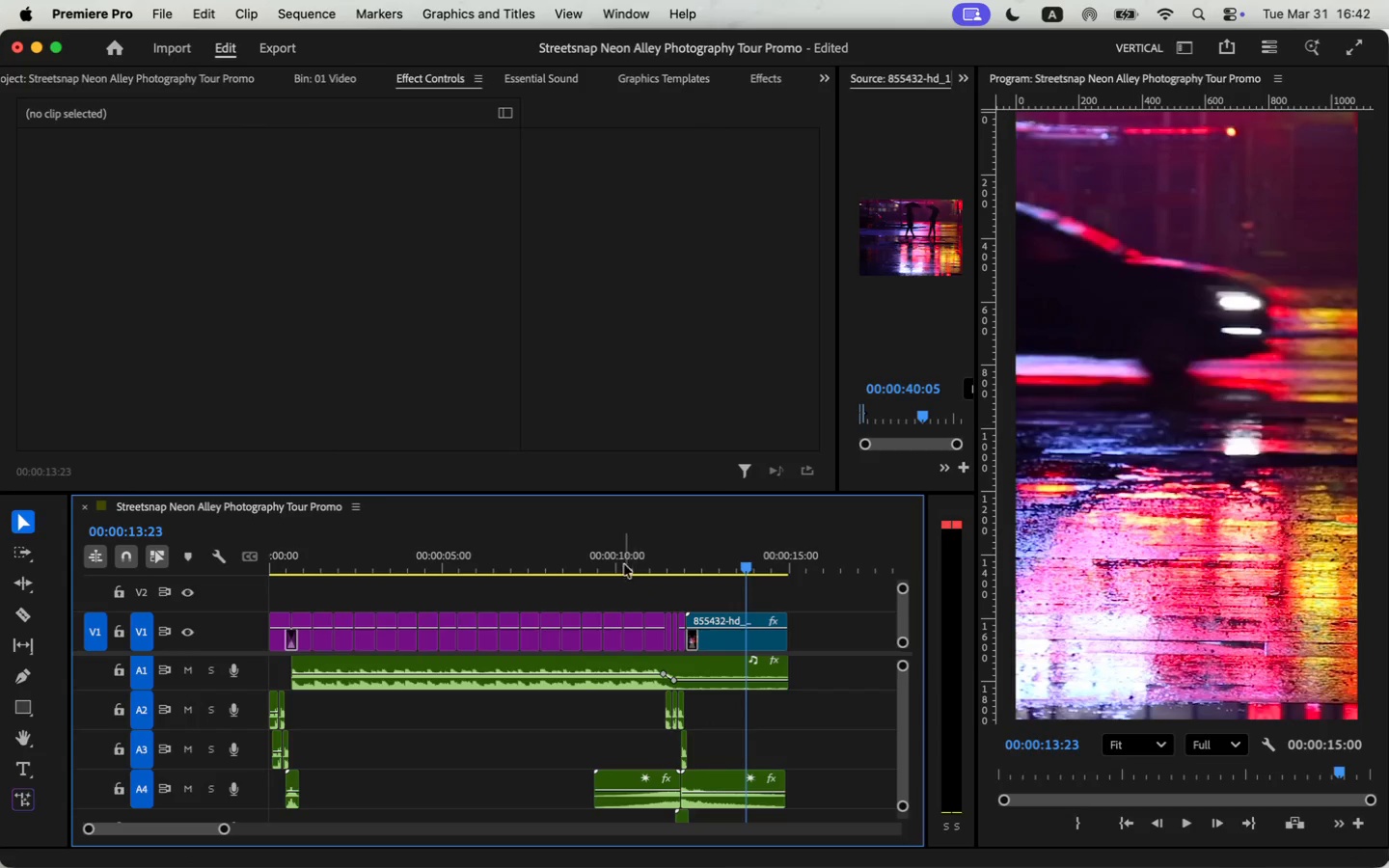 
left_click_drag(start_coordinate=[624, 562], to_coordinate=[232, 562])
 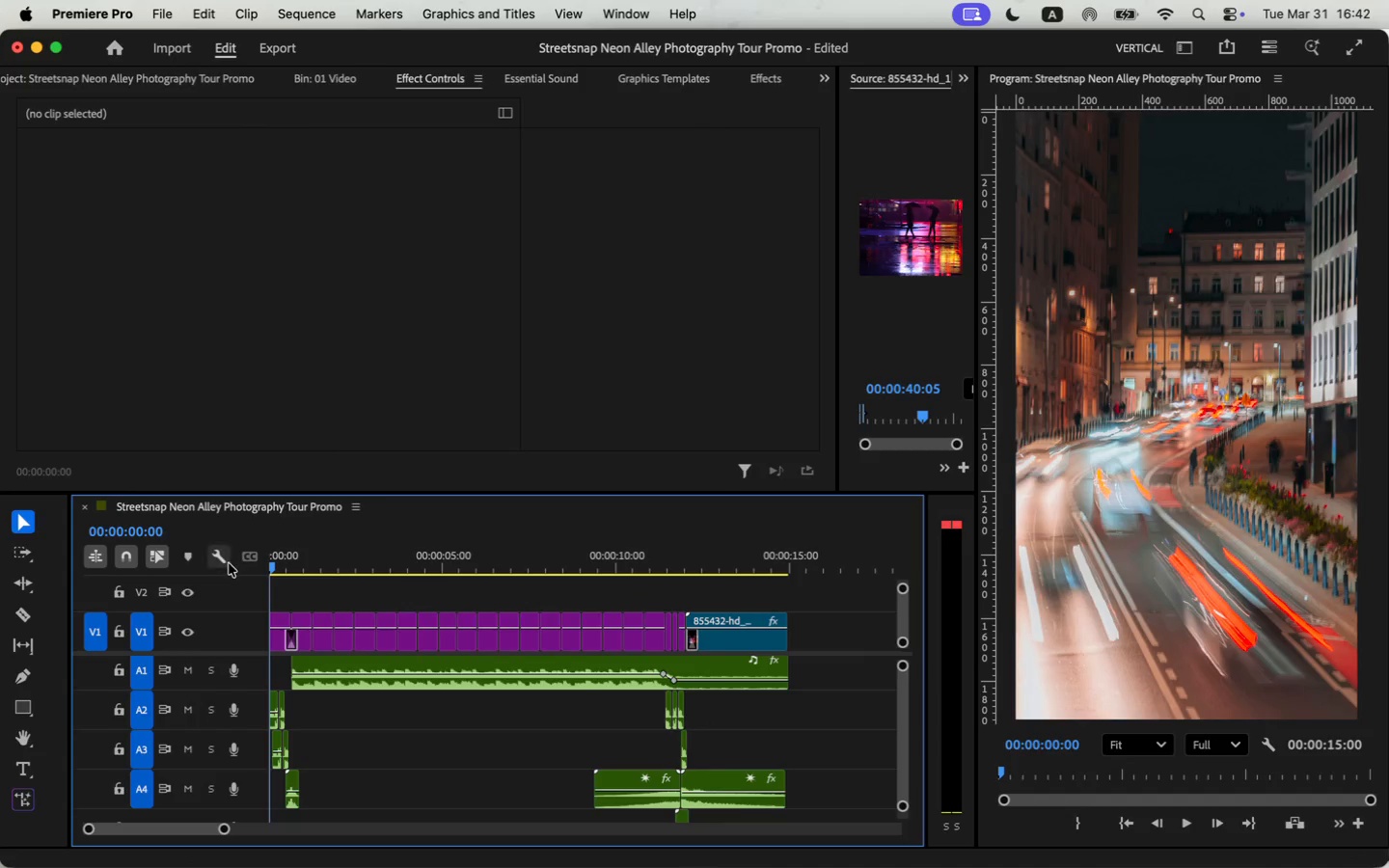 
key(Space)
 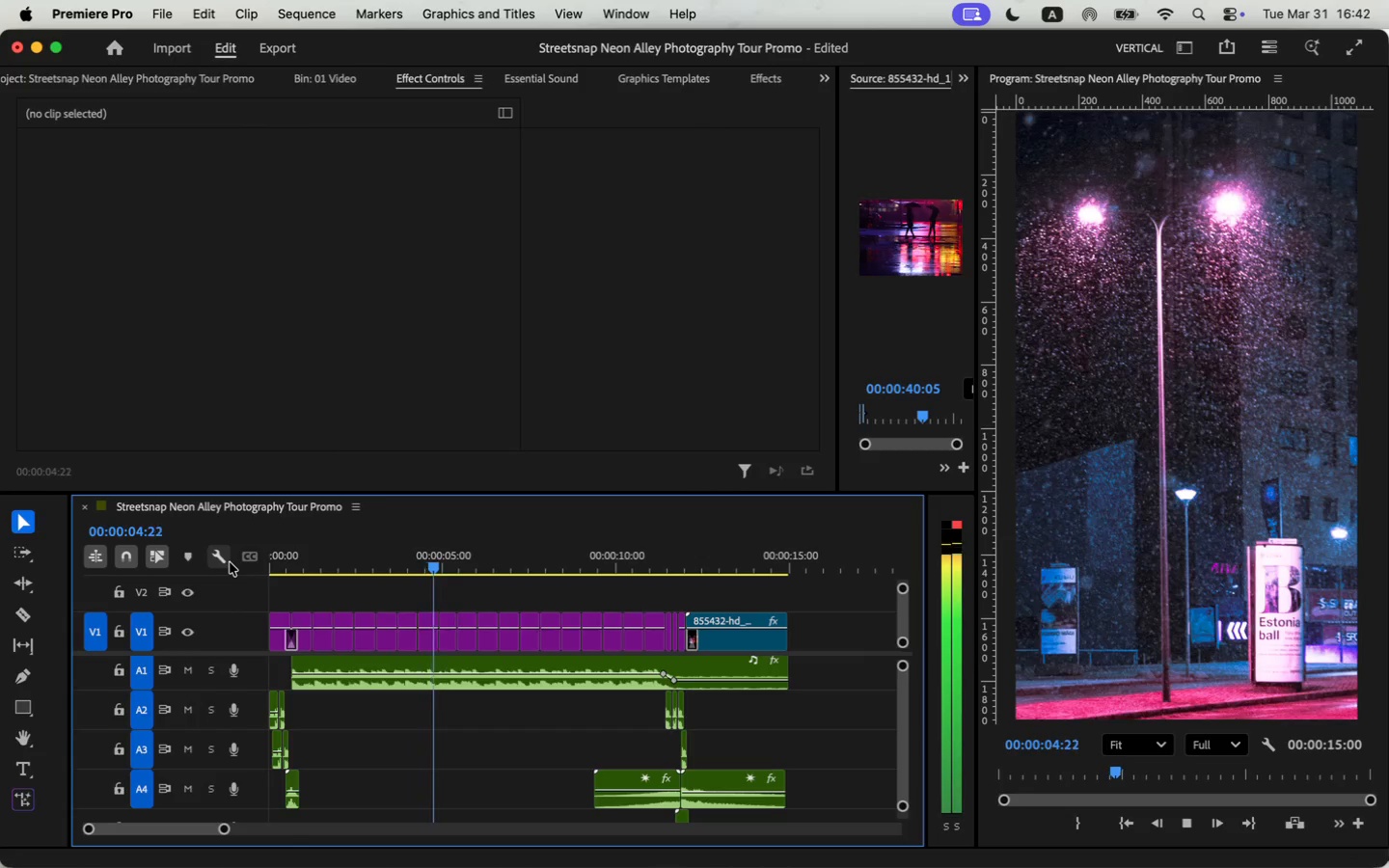 
wait(7.26)
 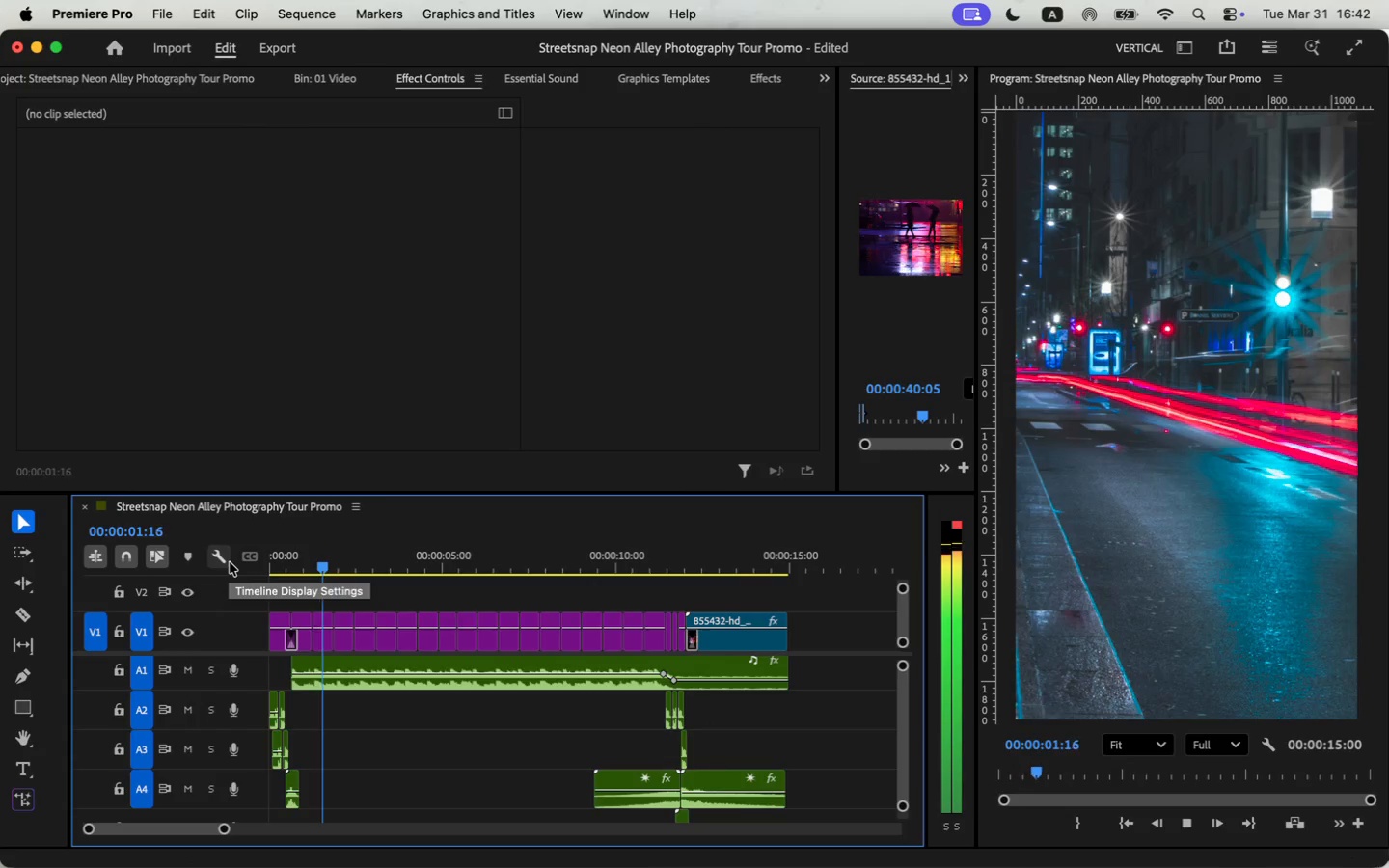 
key(Space)
 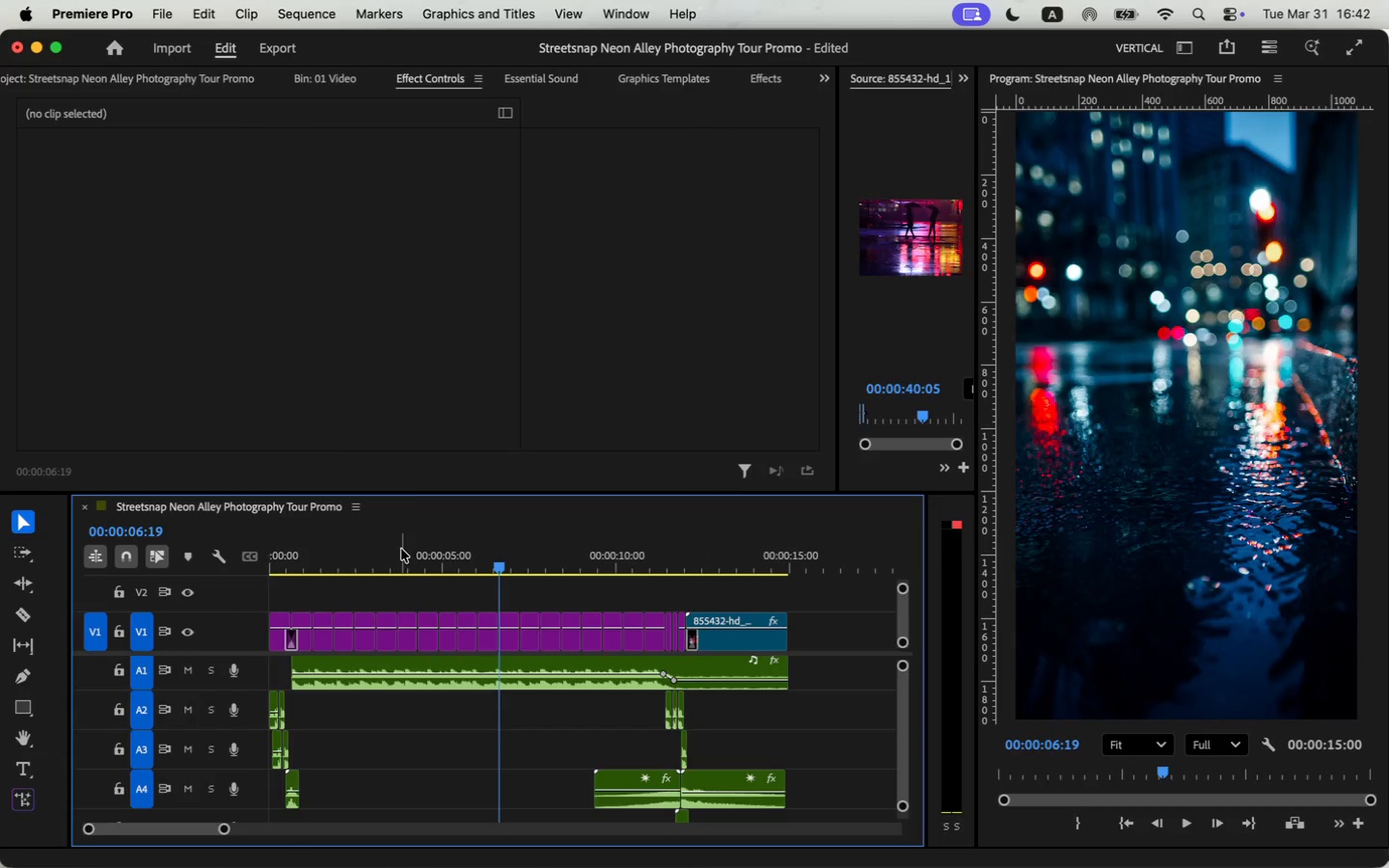 
left_click([404, 566])
 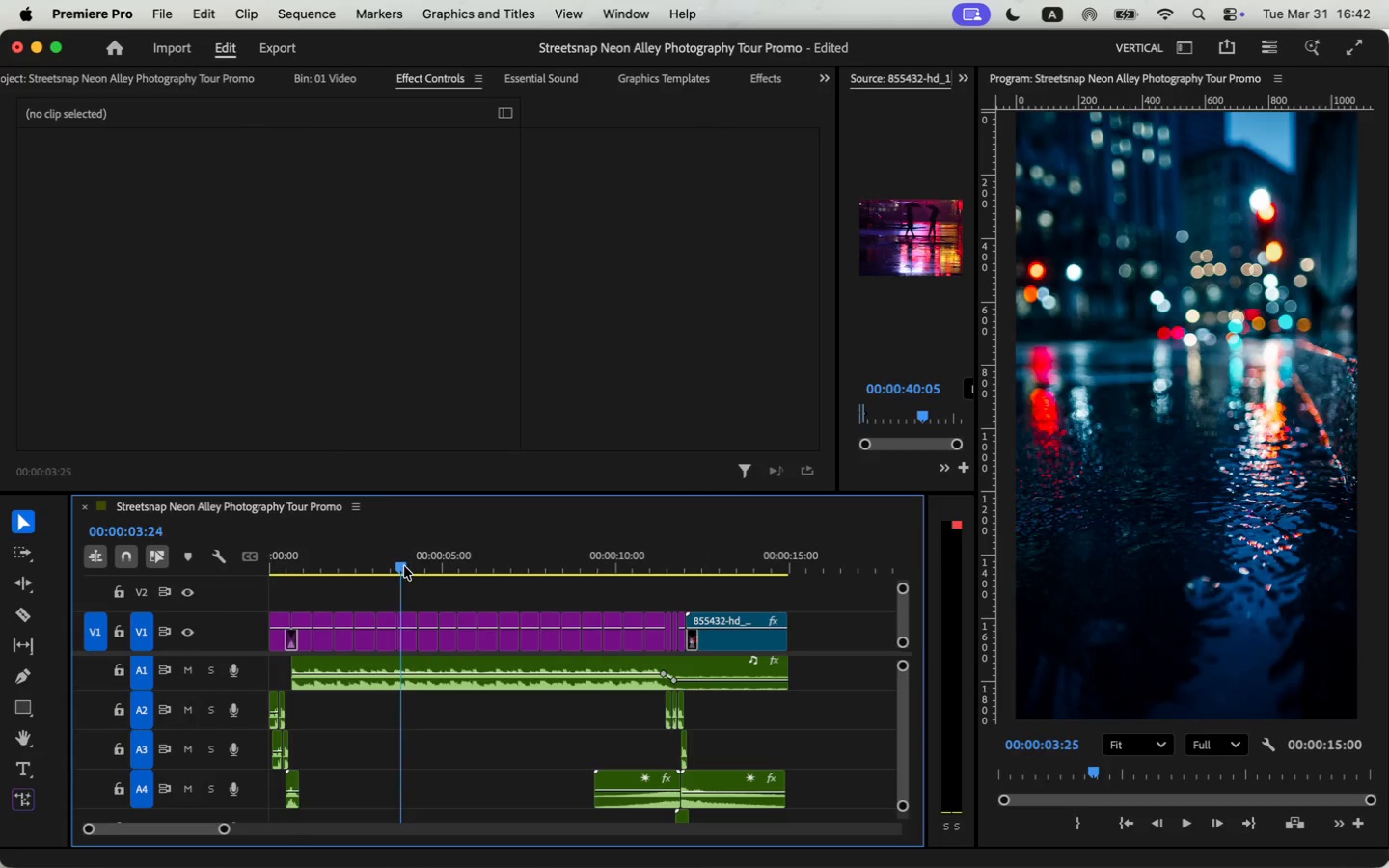 
key(Space)
 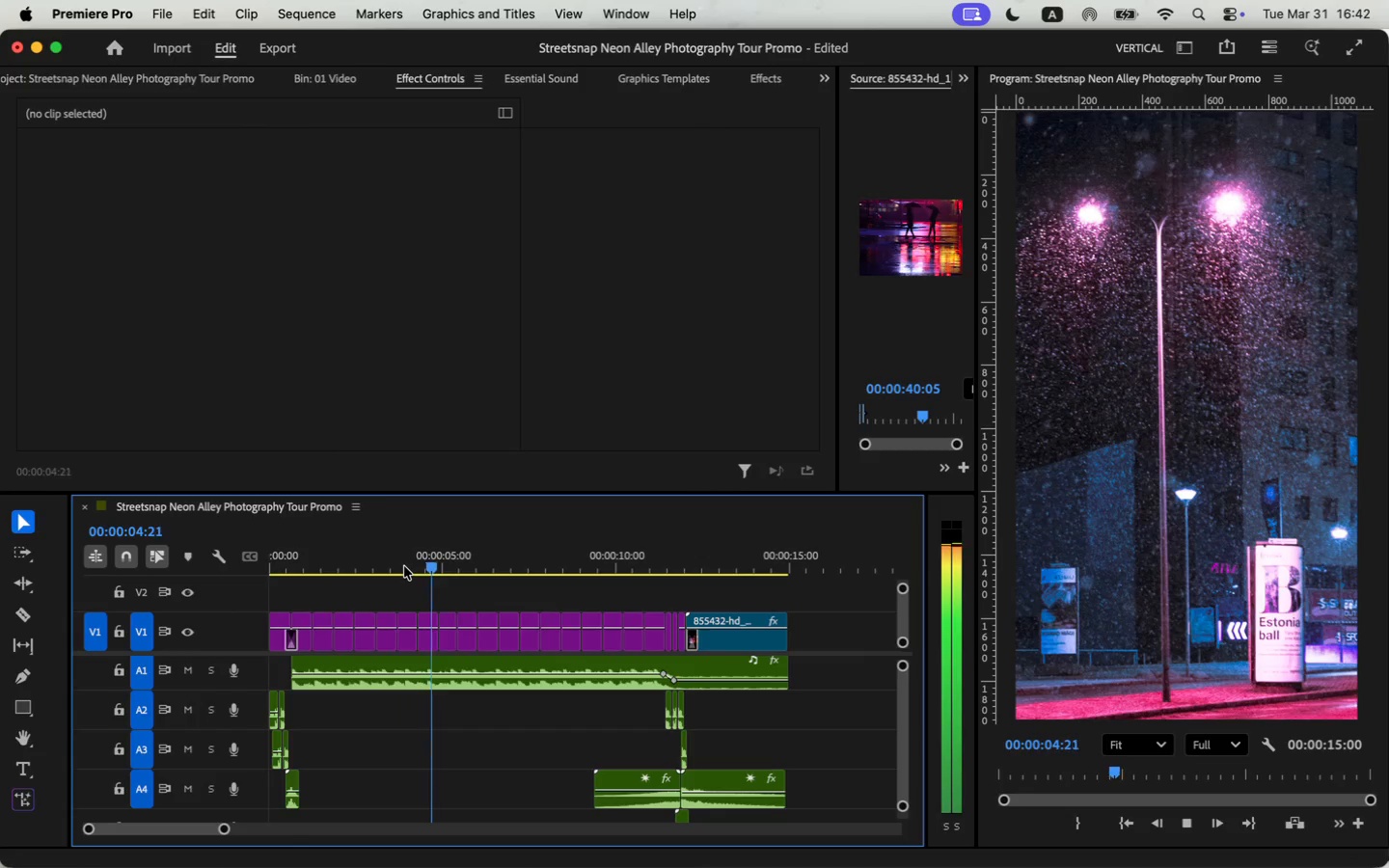 
key(Space)
 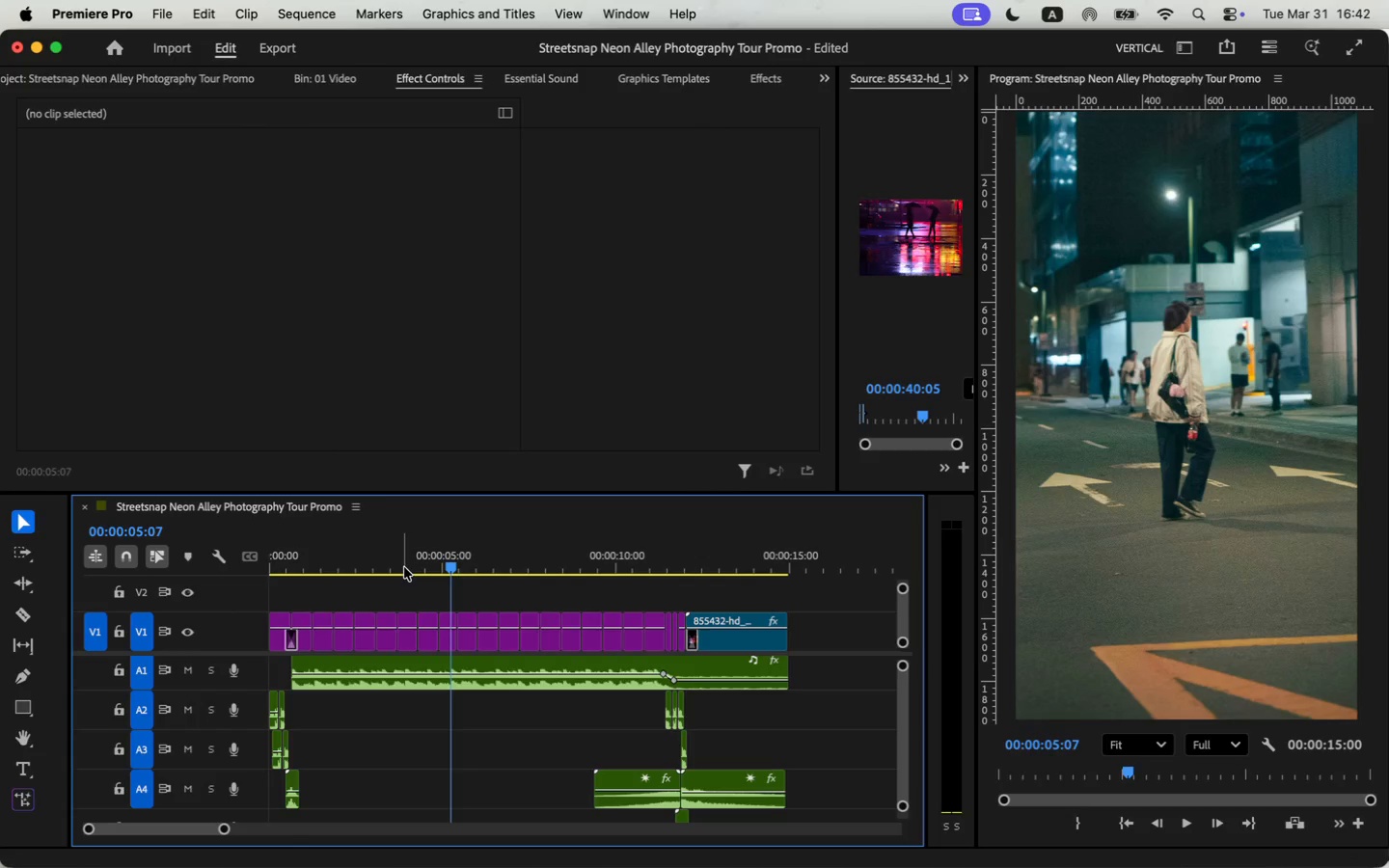 
key(Space)
 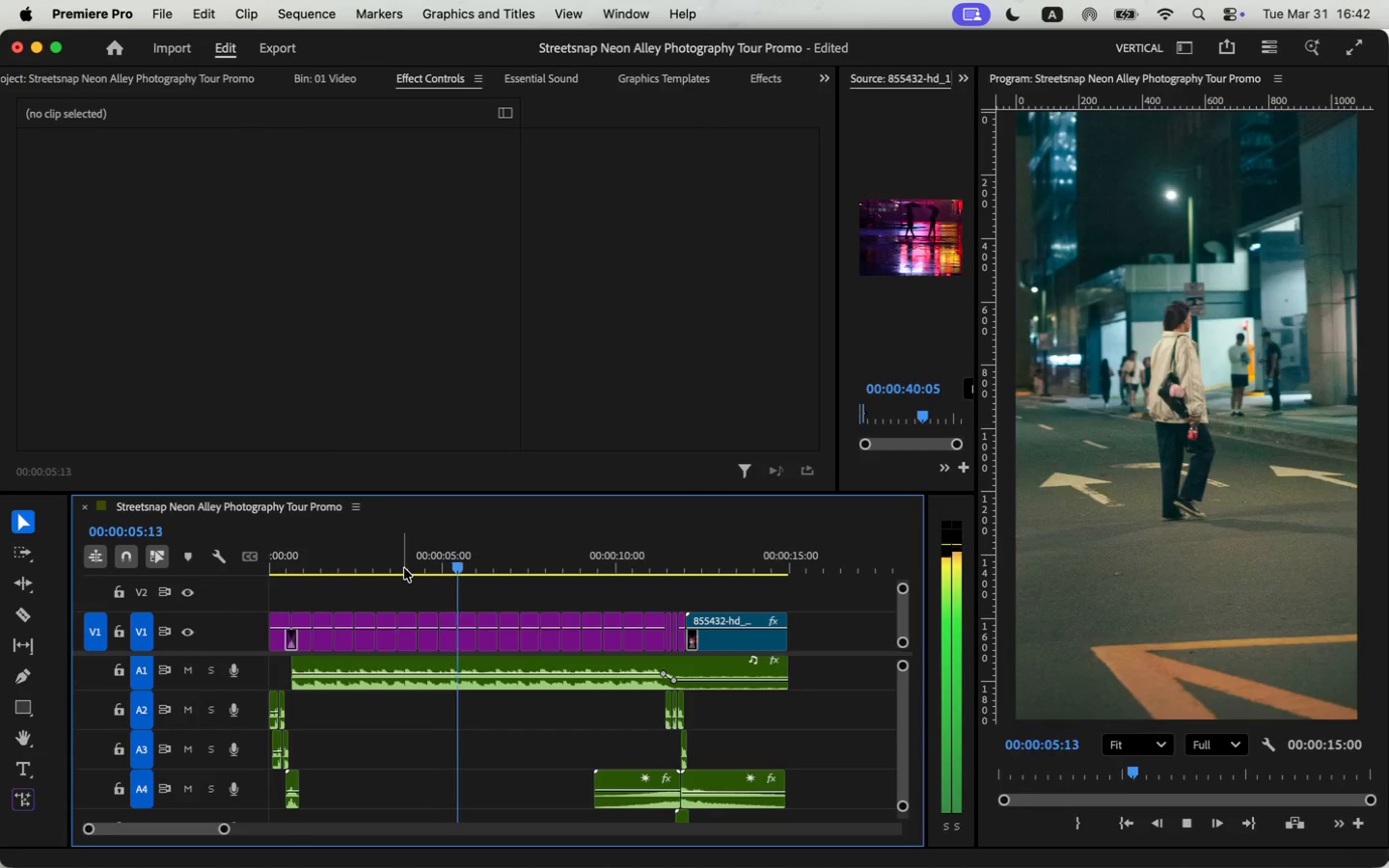 
key(Space)
 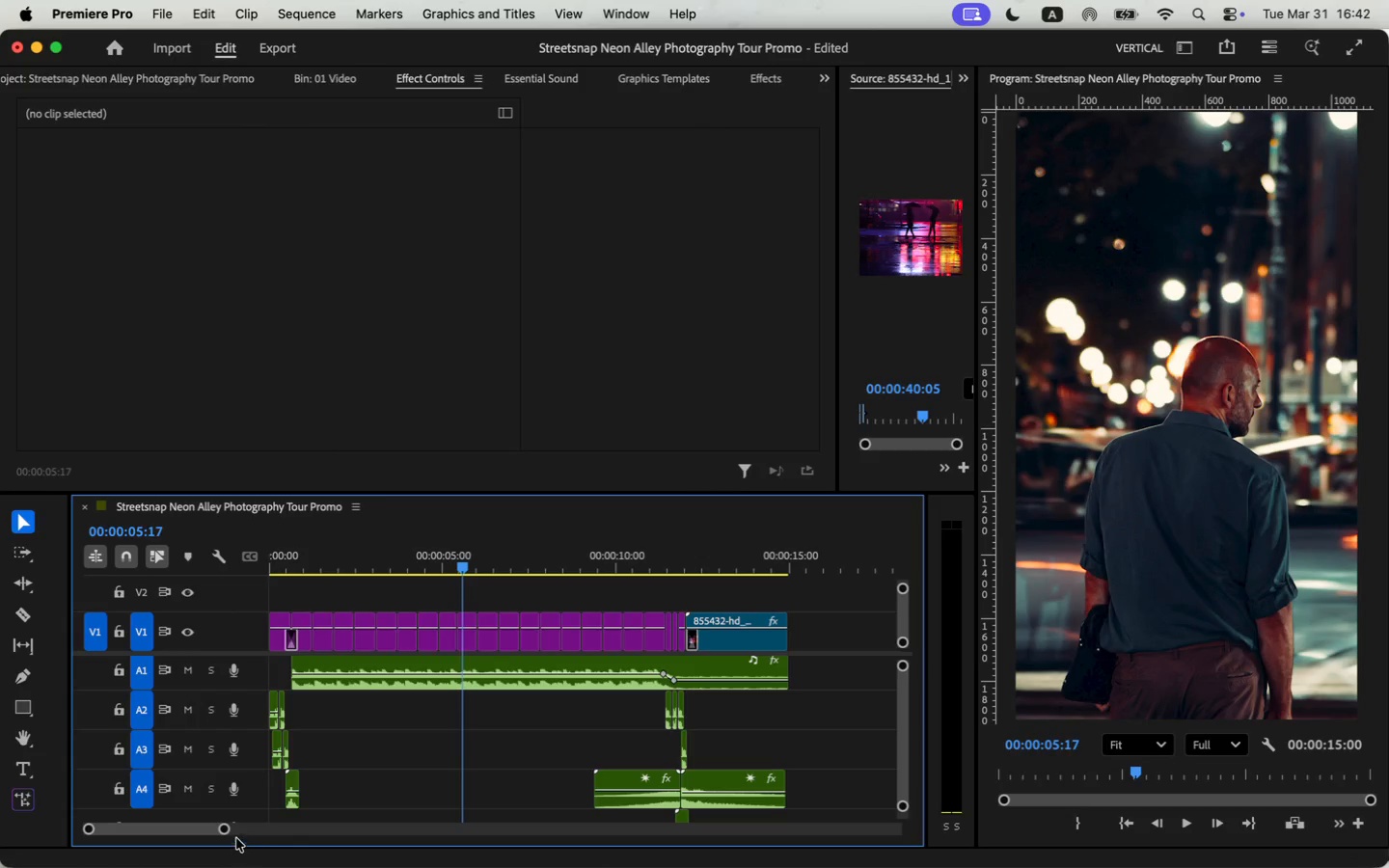 
left_click_drag(start_coordinate=[225, 829], to_coordinate=[194, 842])
 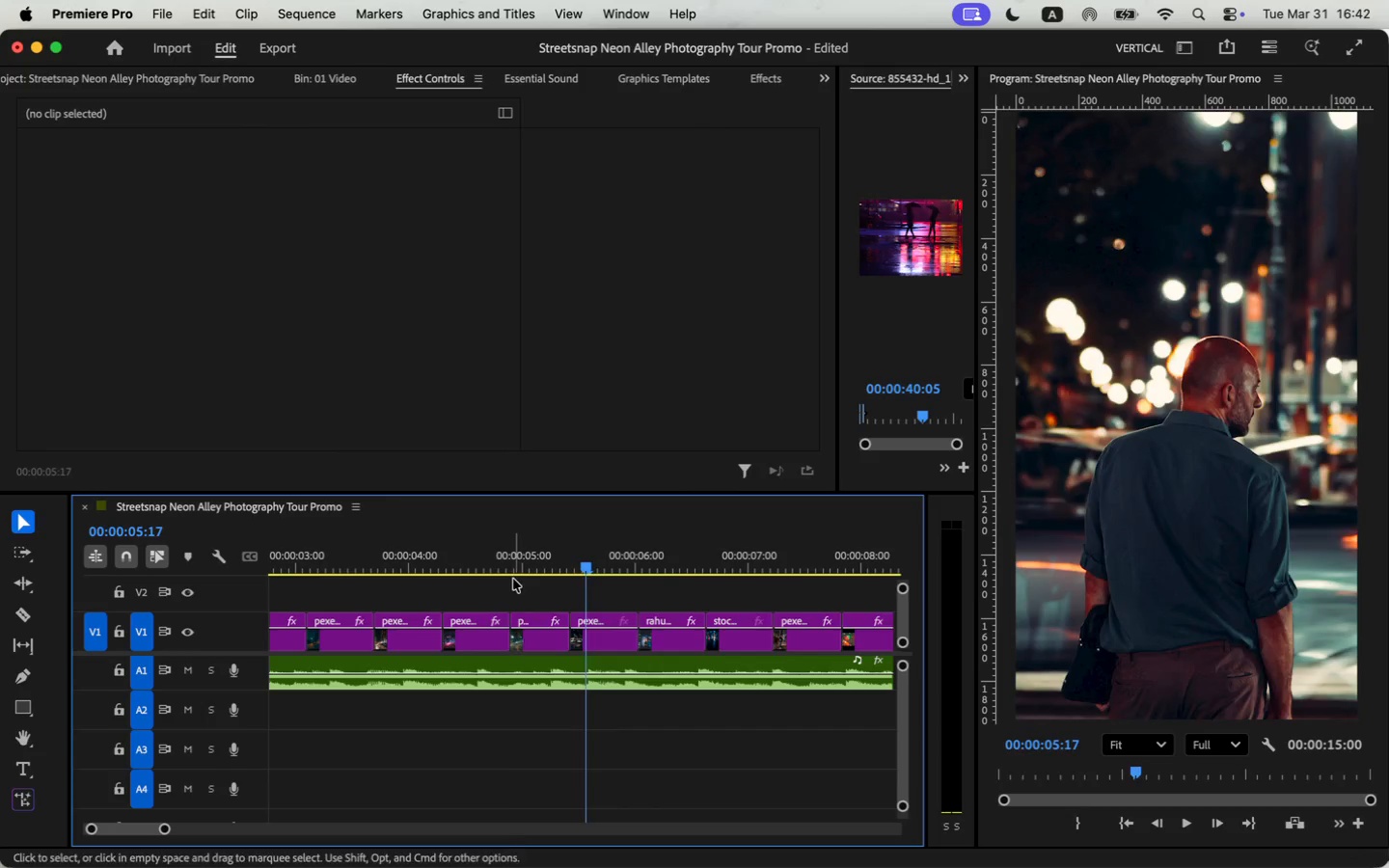 
key(Space)
 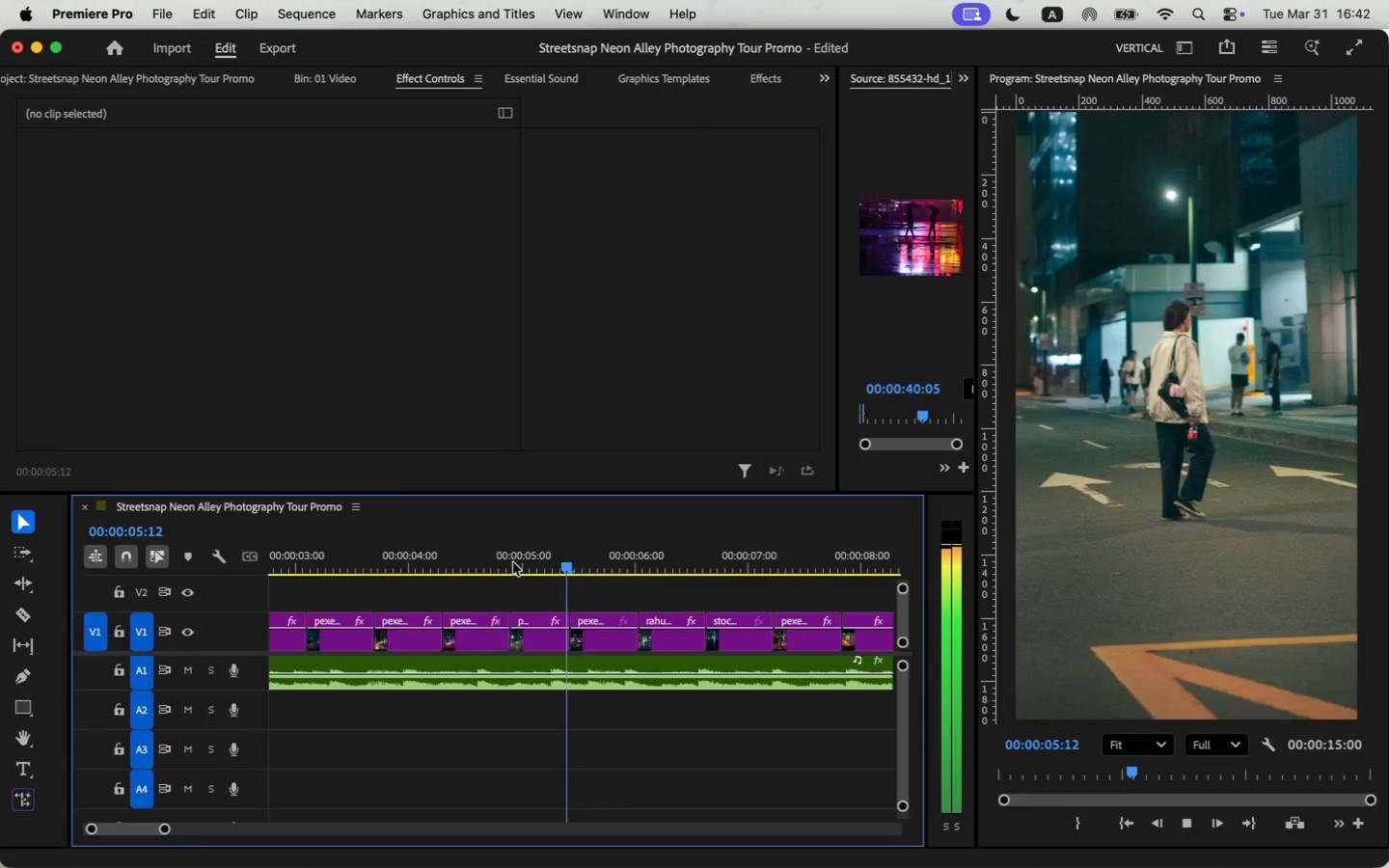 
key(Space)
 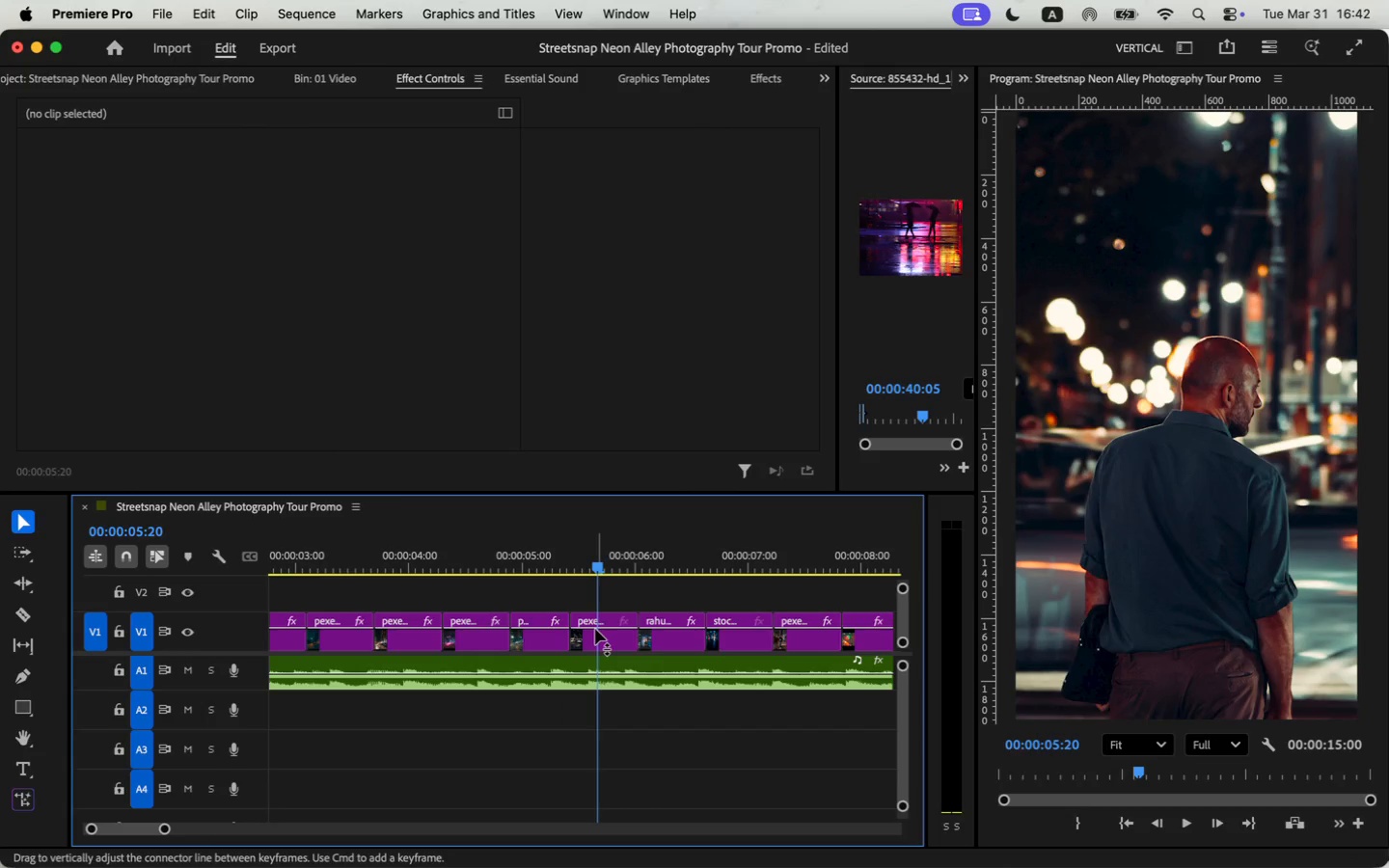 
key(C)
 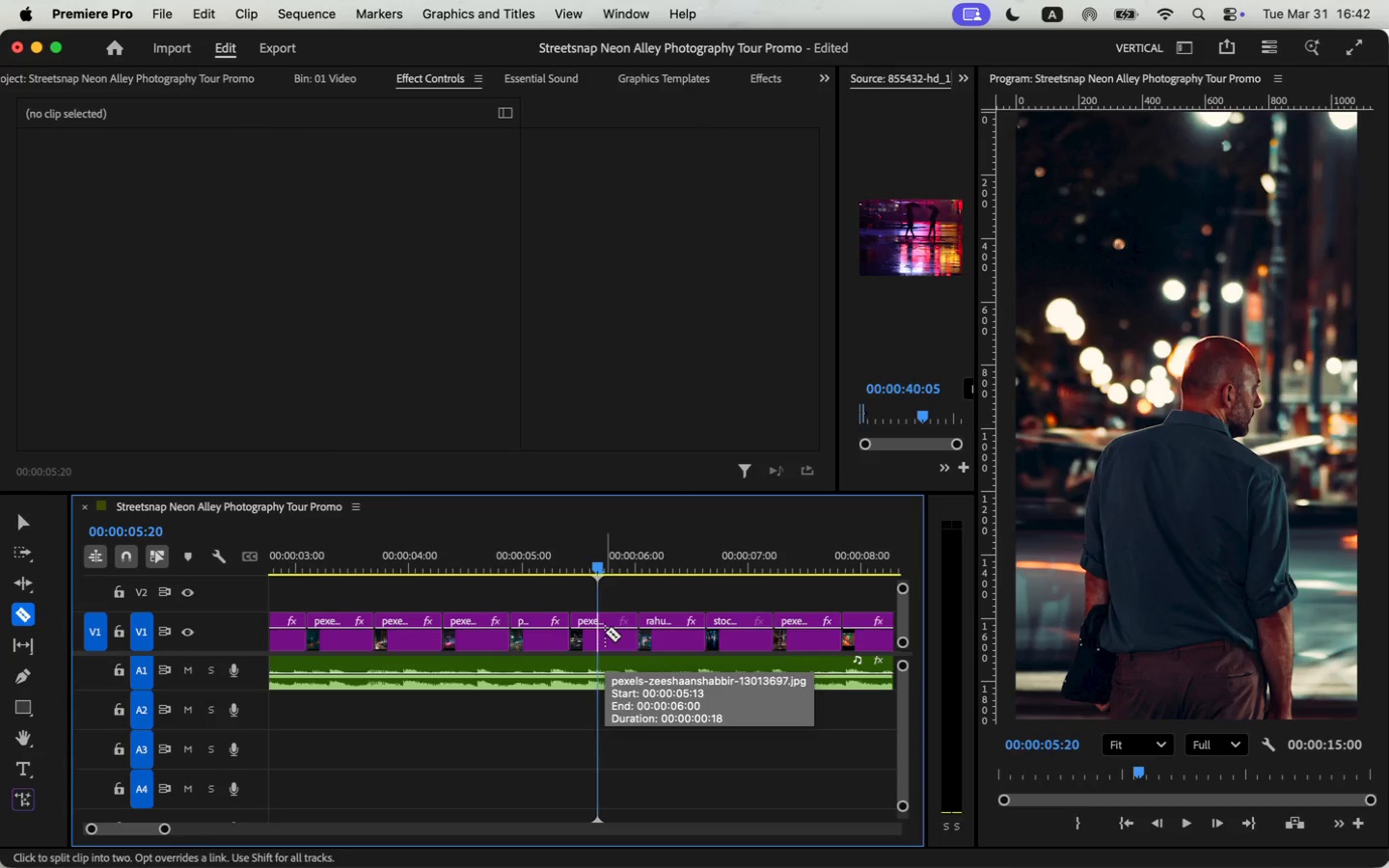 
key(V)
 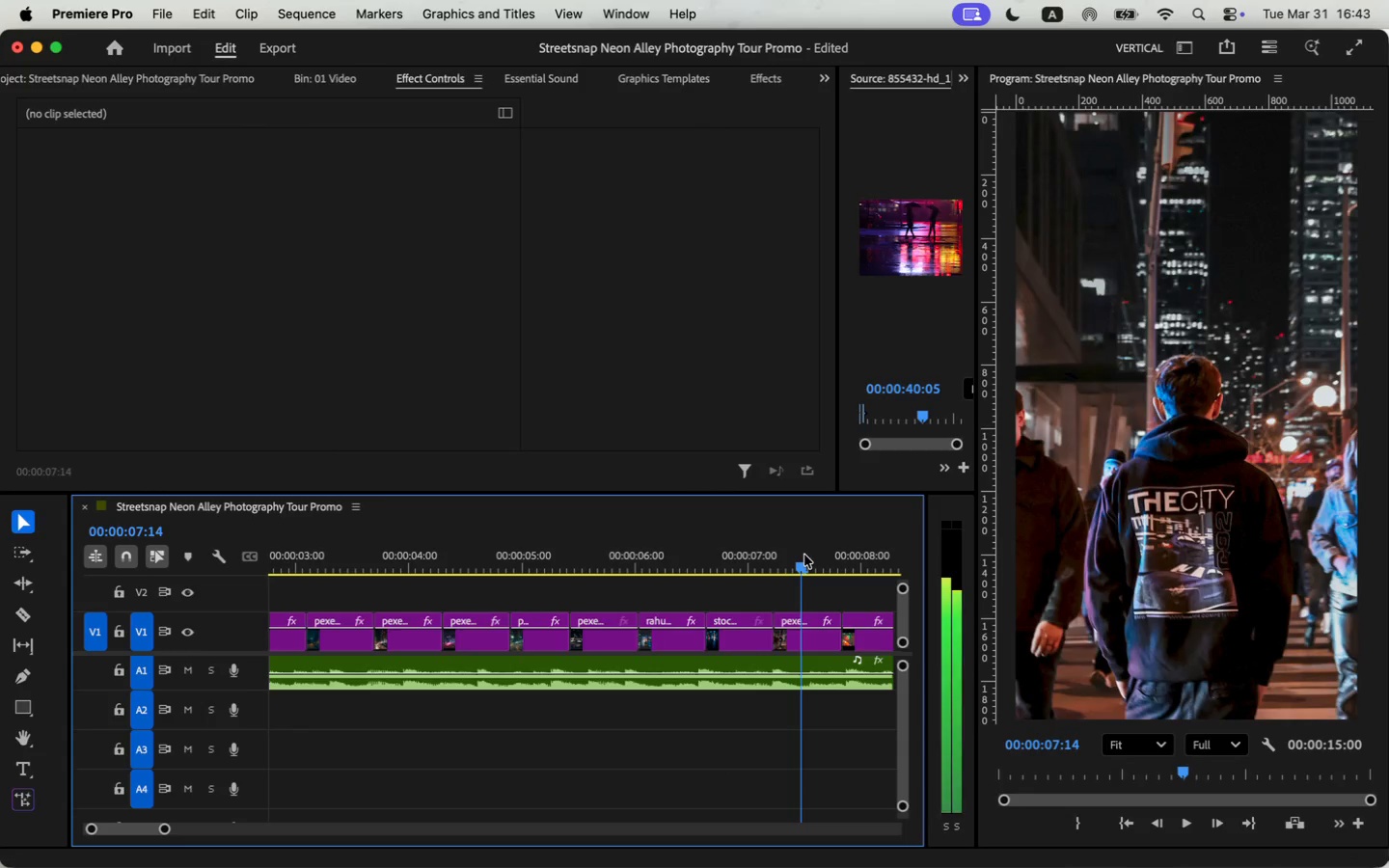 
wait(5.16)
 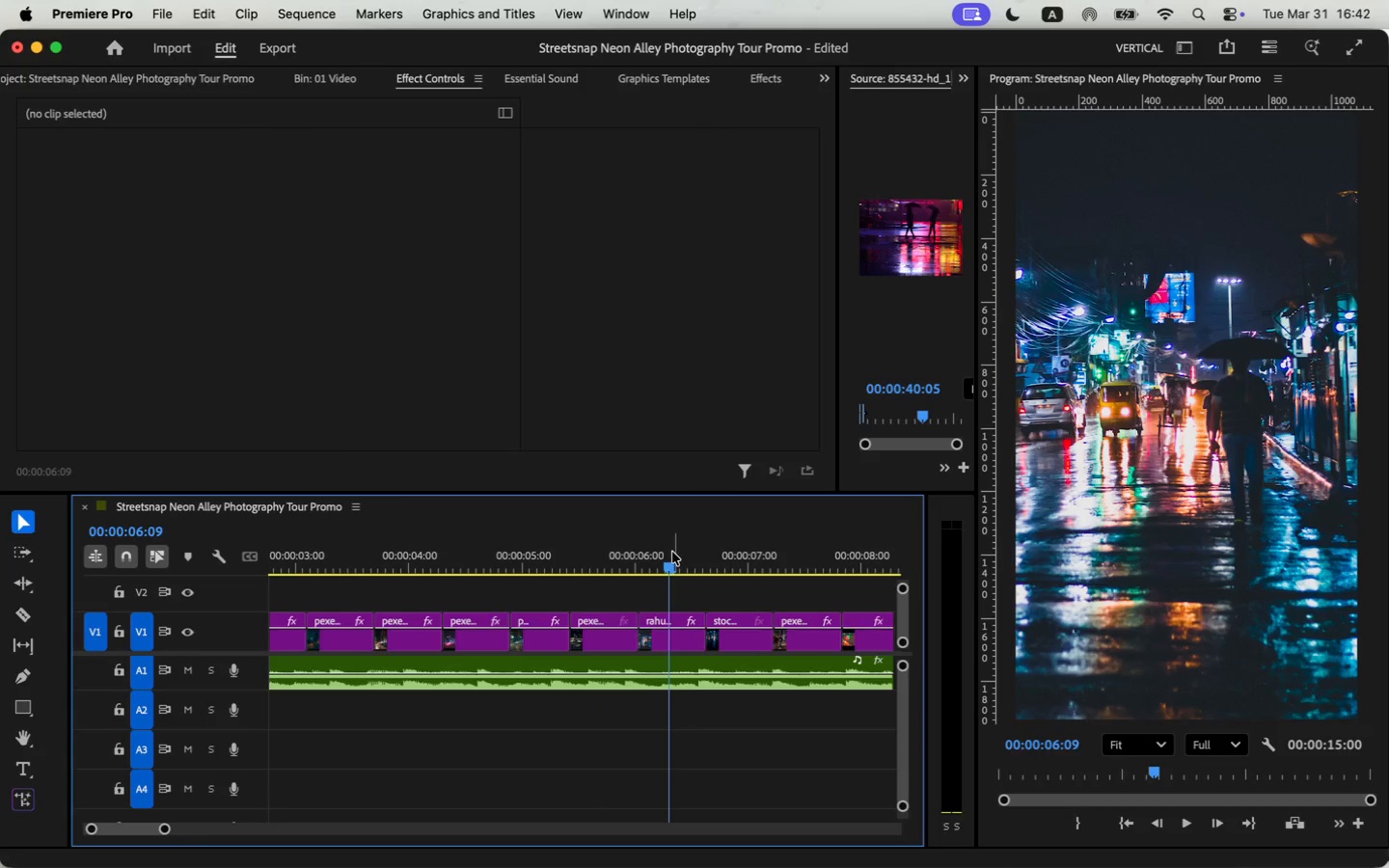 
left_click([475, 558])
 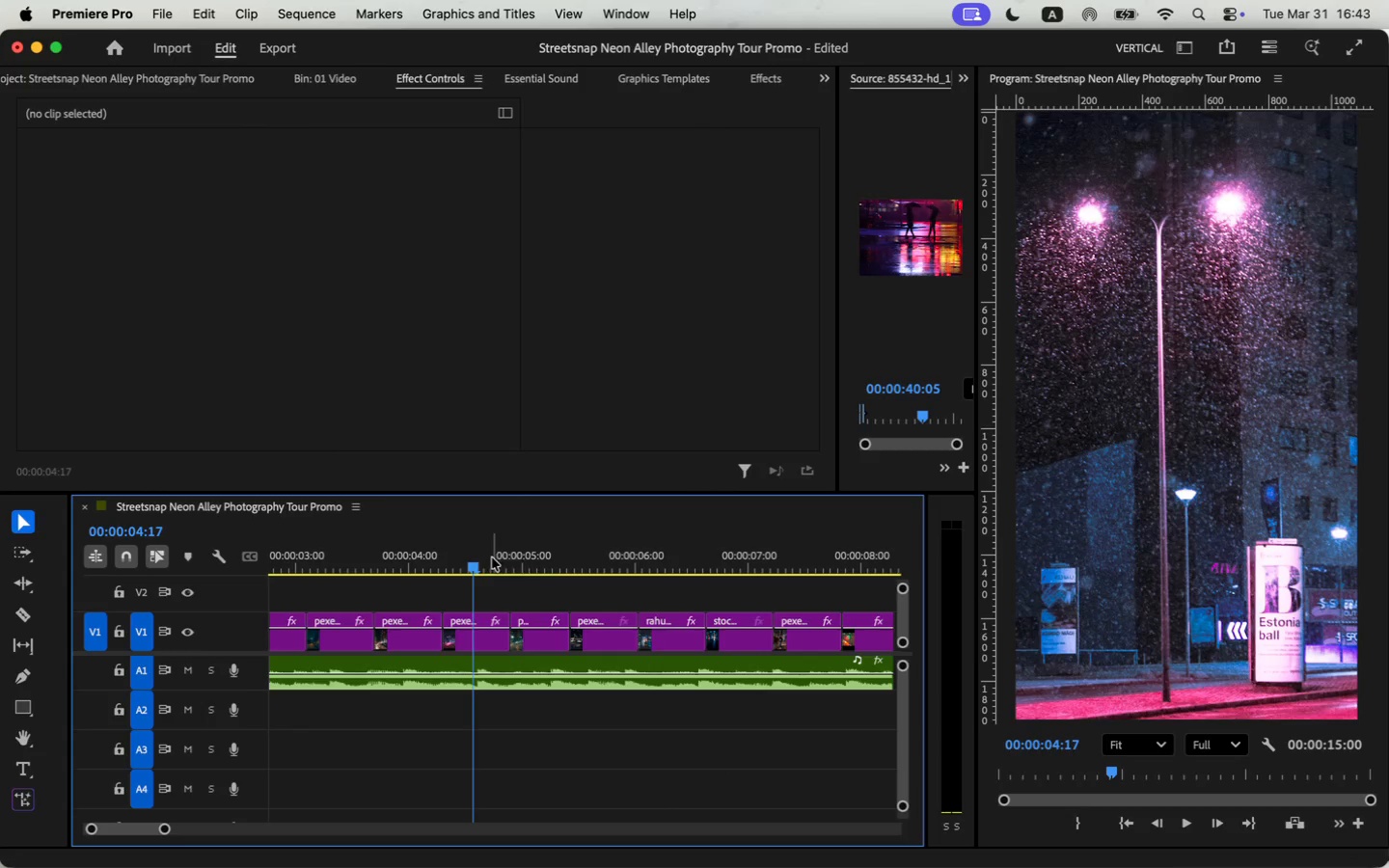 
left_click([615, 560])
 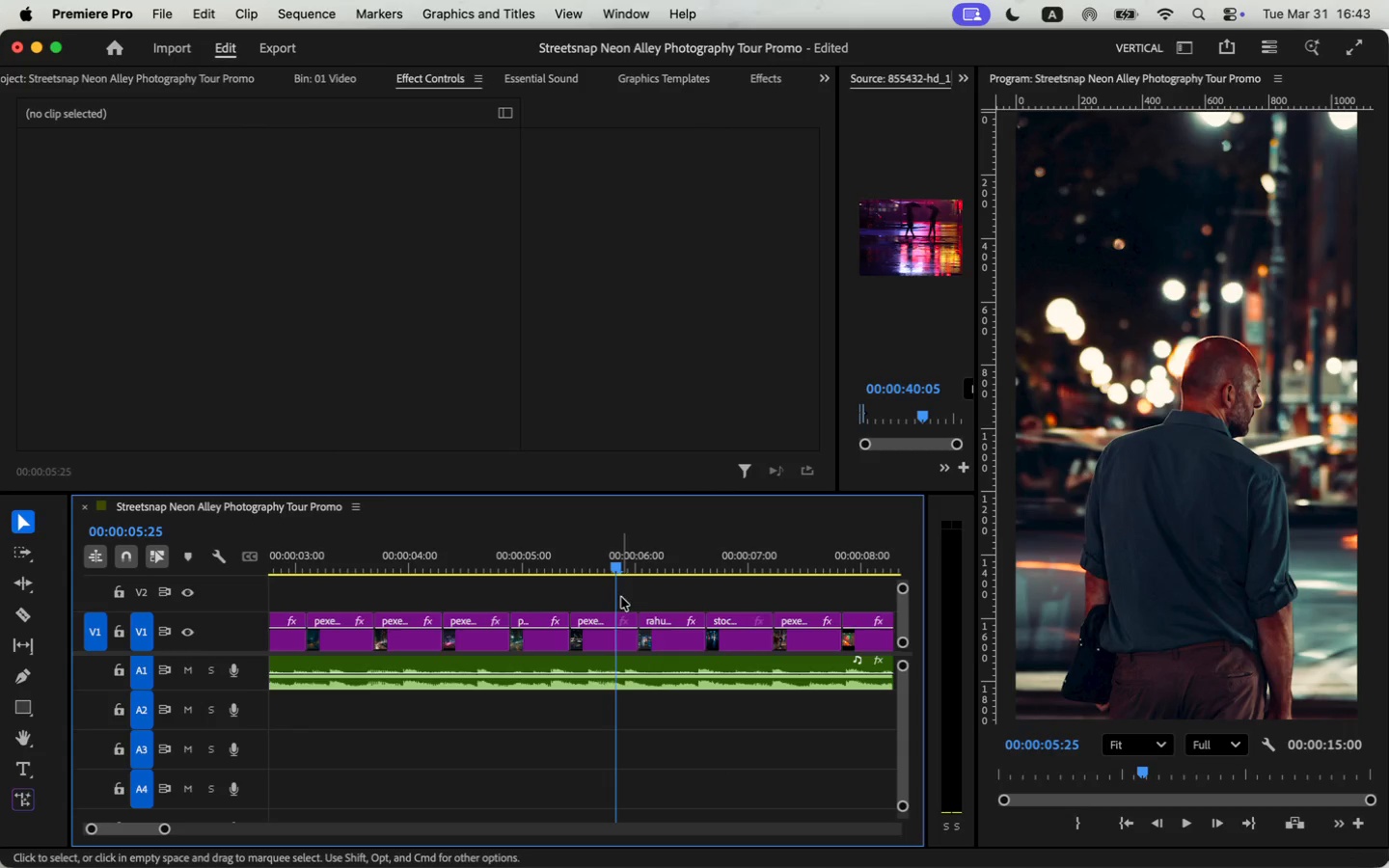 
key(M)
 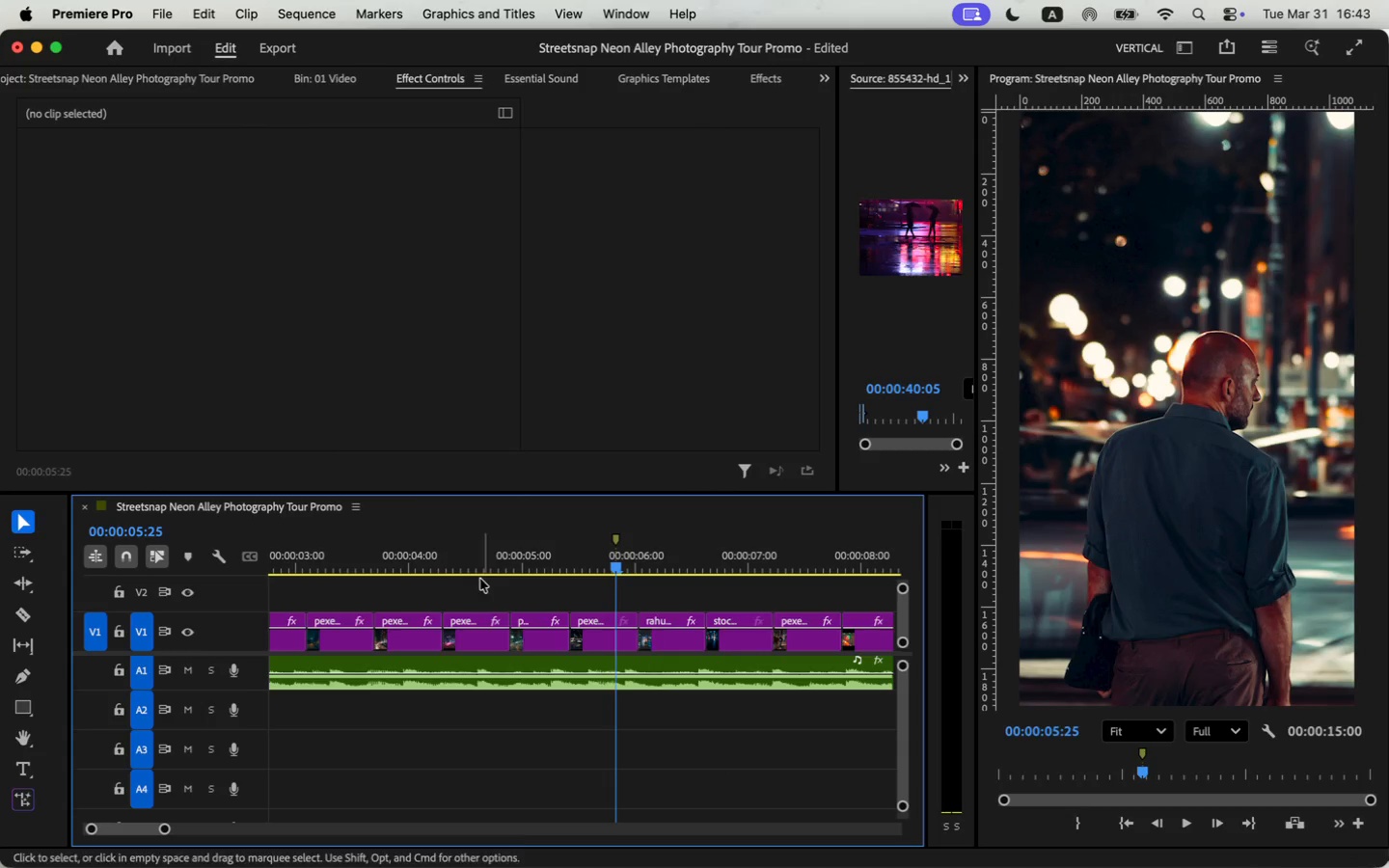 
left_click([418, 555])
 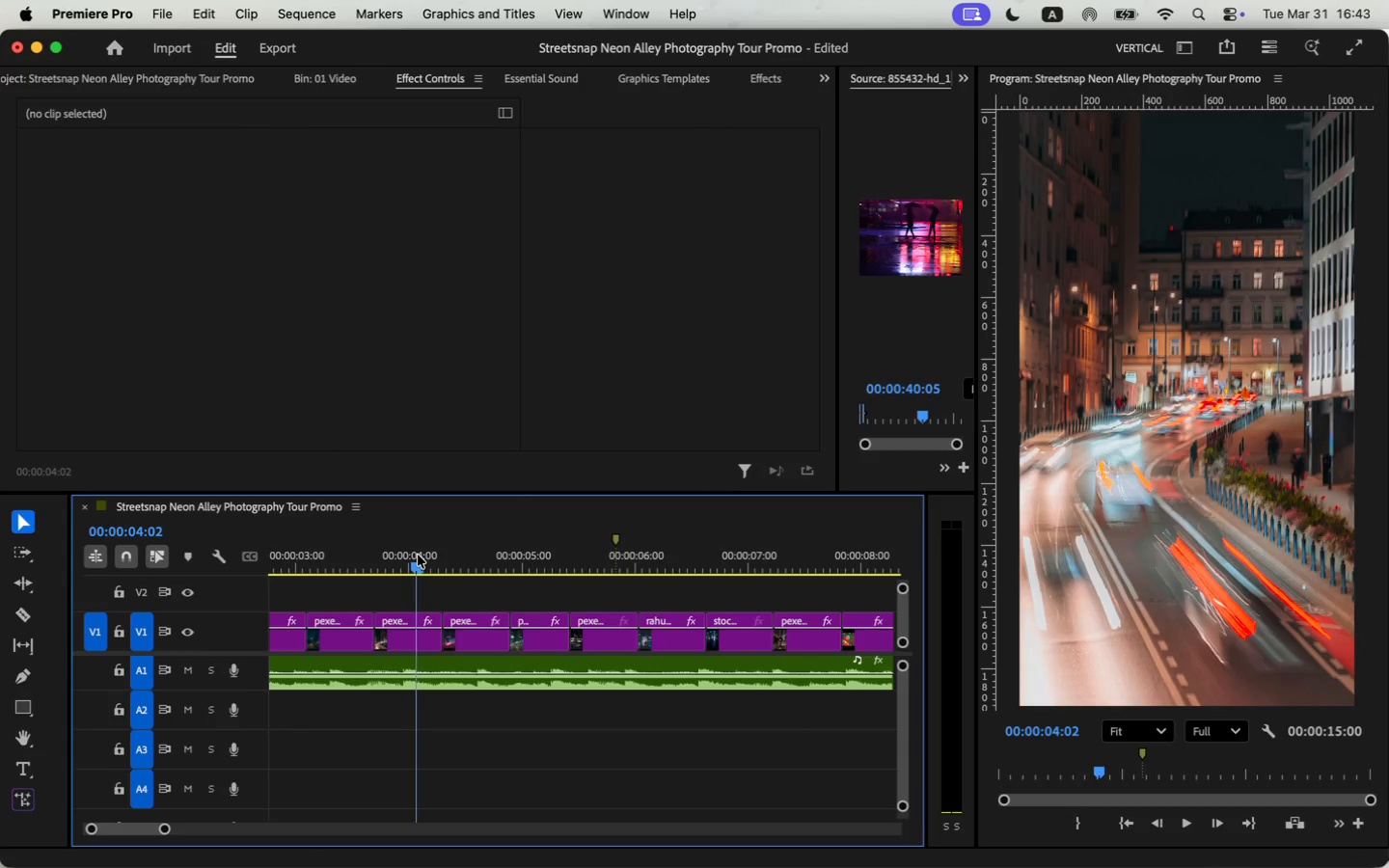 
left_click([490, 543])
 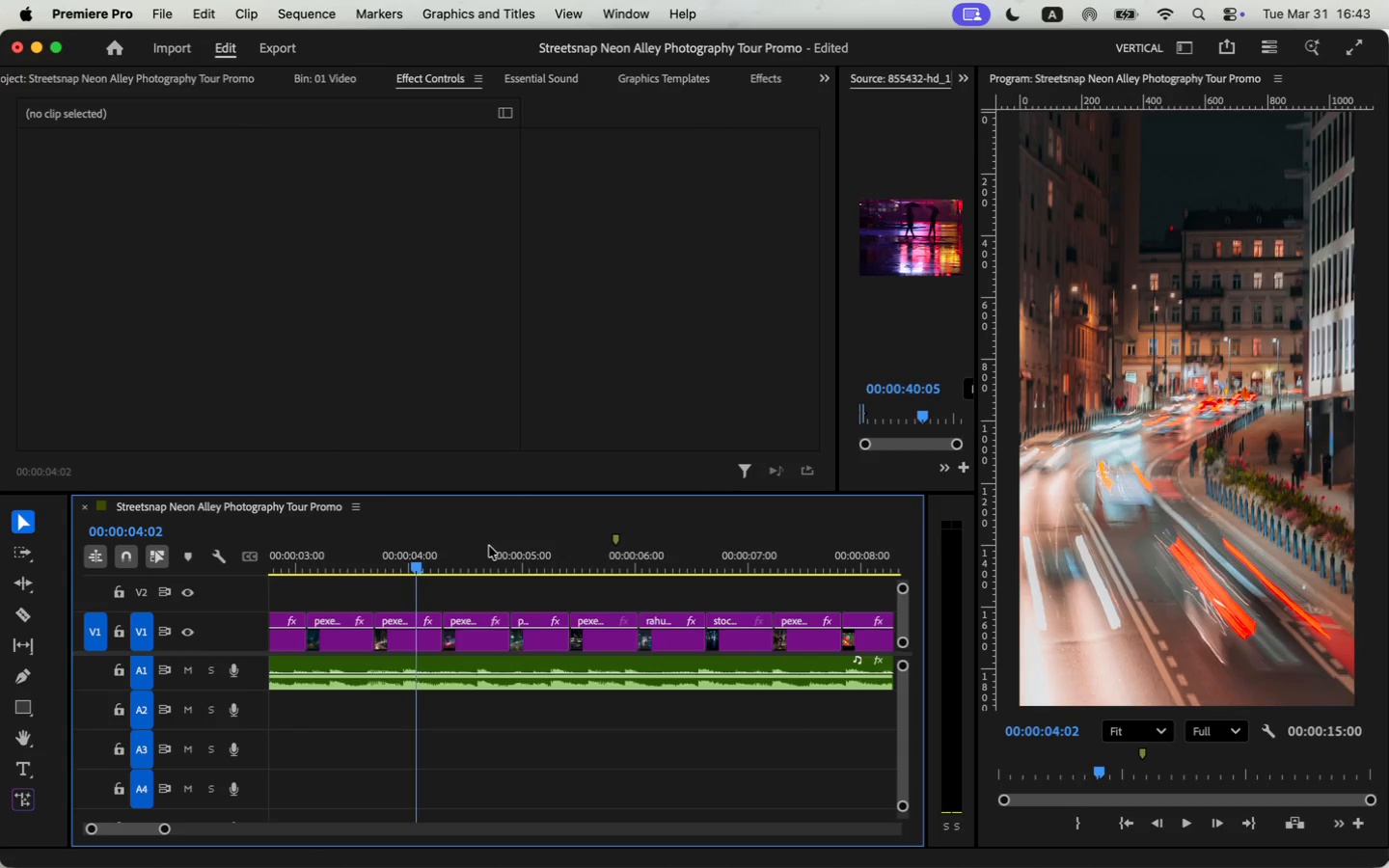 
left_click([488, 546])
 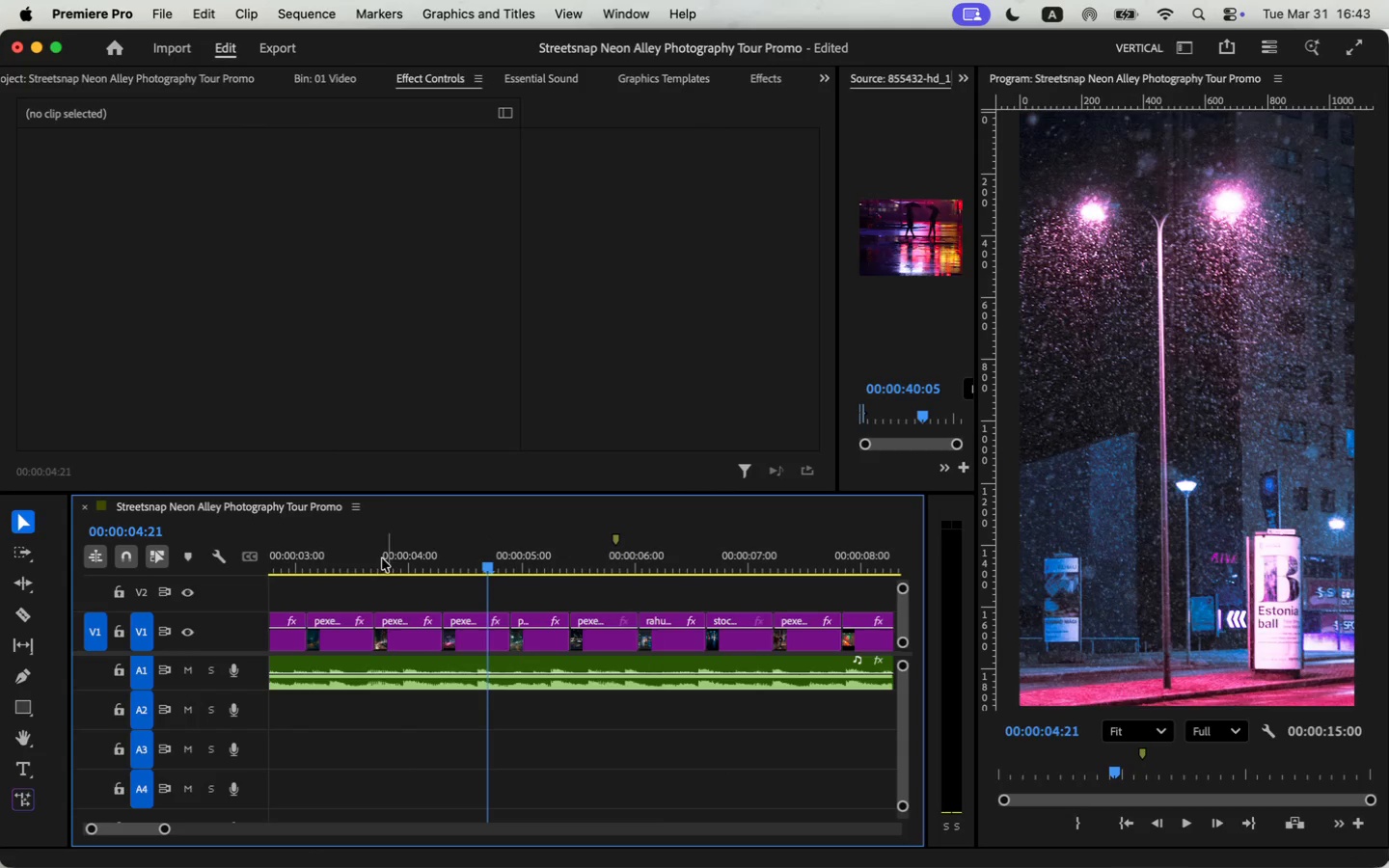 
left_click([351, 557])
 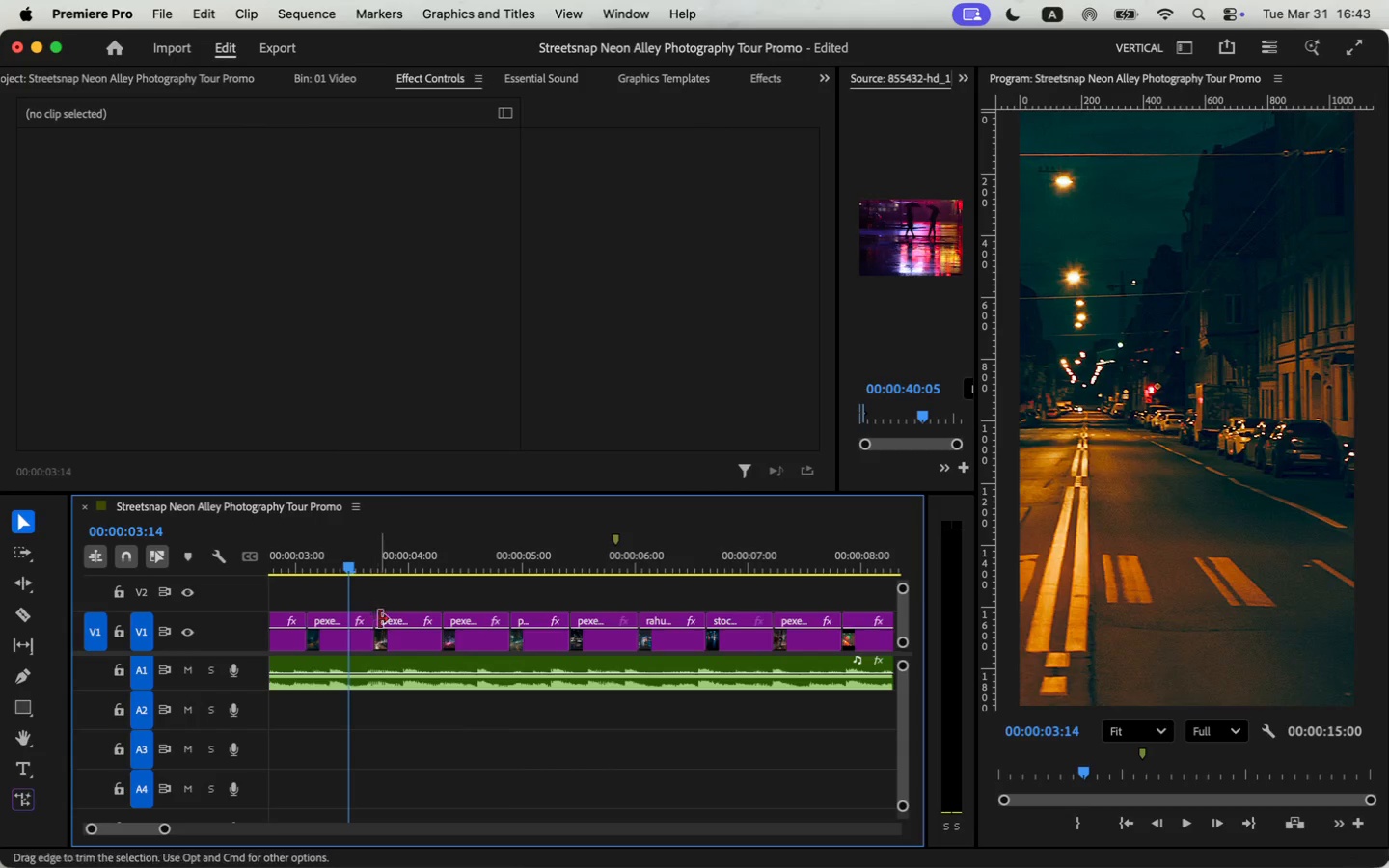 
left_click([344, 642])
 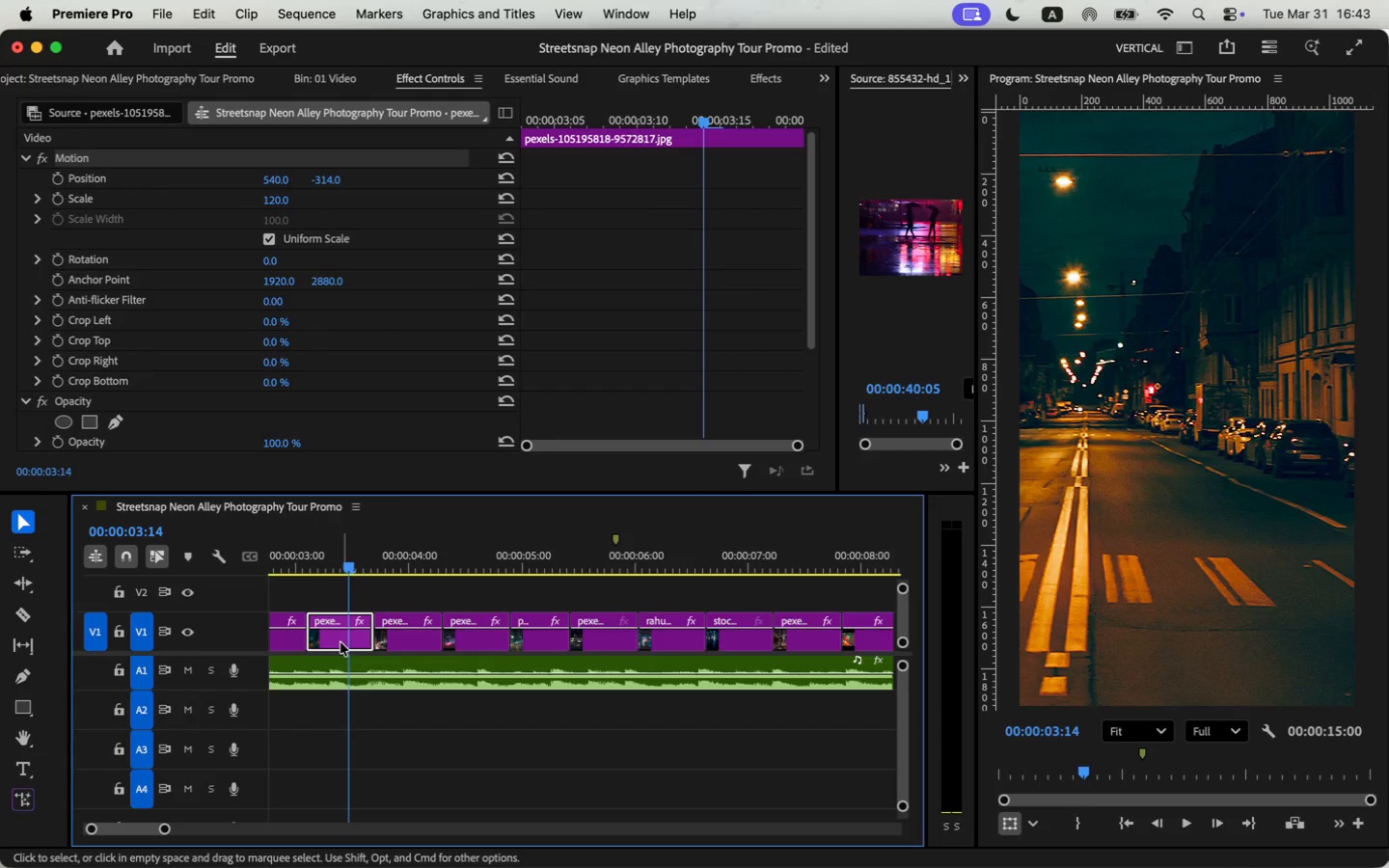 
left_click_drag(start_coordinate=[342, 640], to_coordinate=[600, 596])
 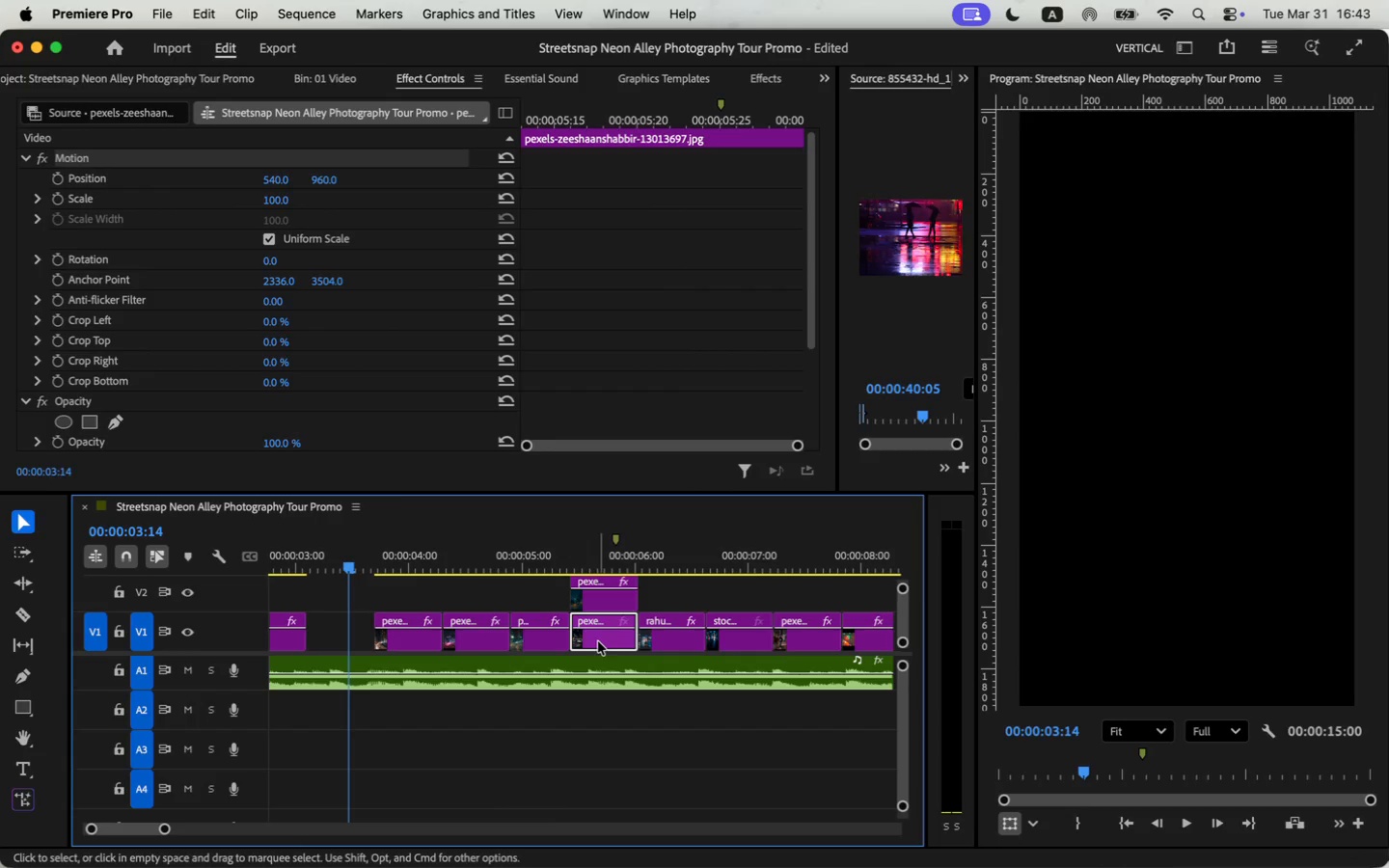 
left_click_drag(start_coordinate=[601, 642], to_coordinate=[333, 637])
 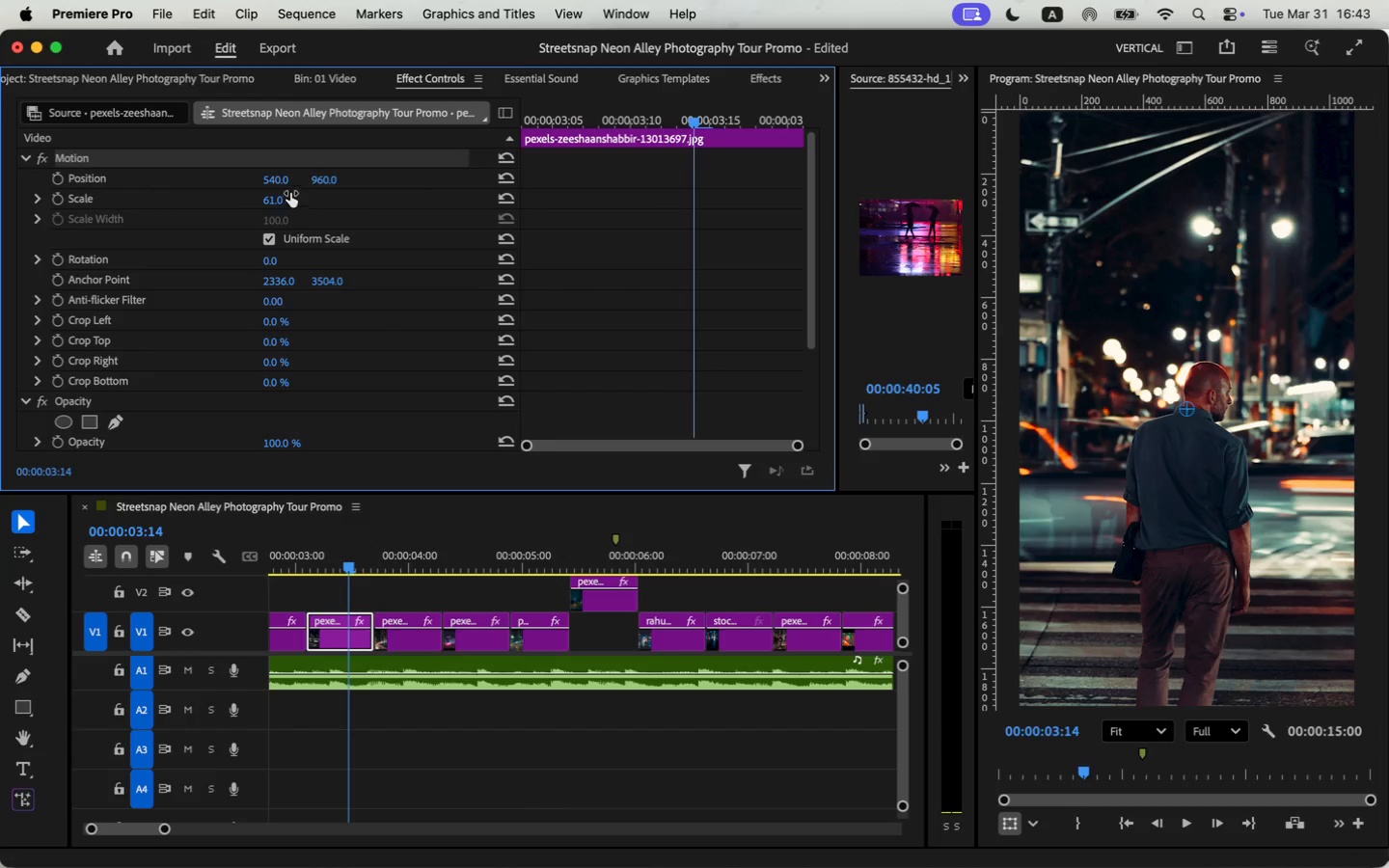 
wait(5.53)
 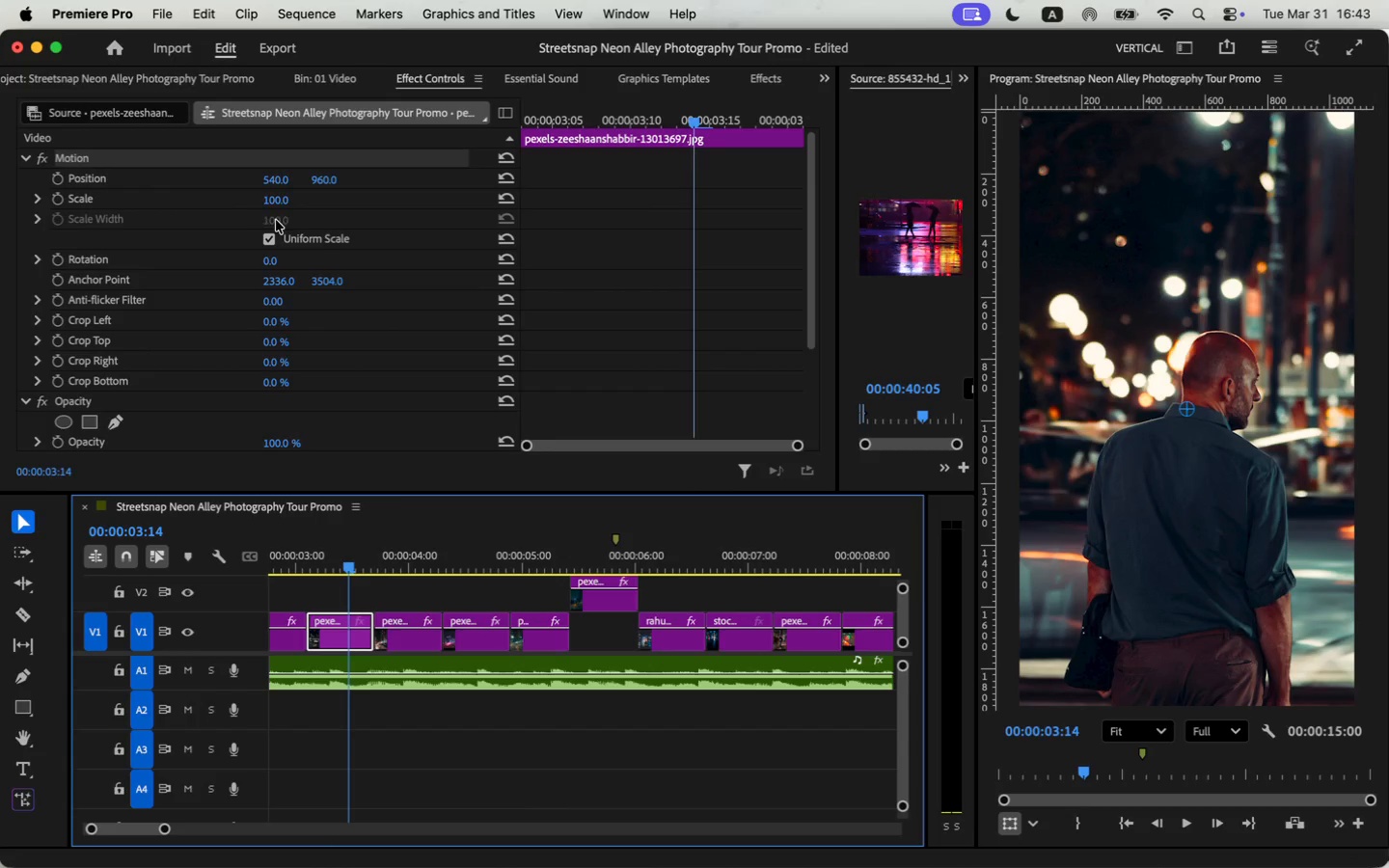 
left_click_drag(start_coordinate=[602, 600], to_coordinate=[601, 625])
 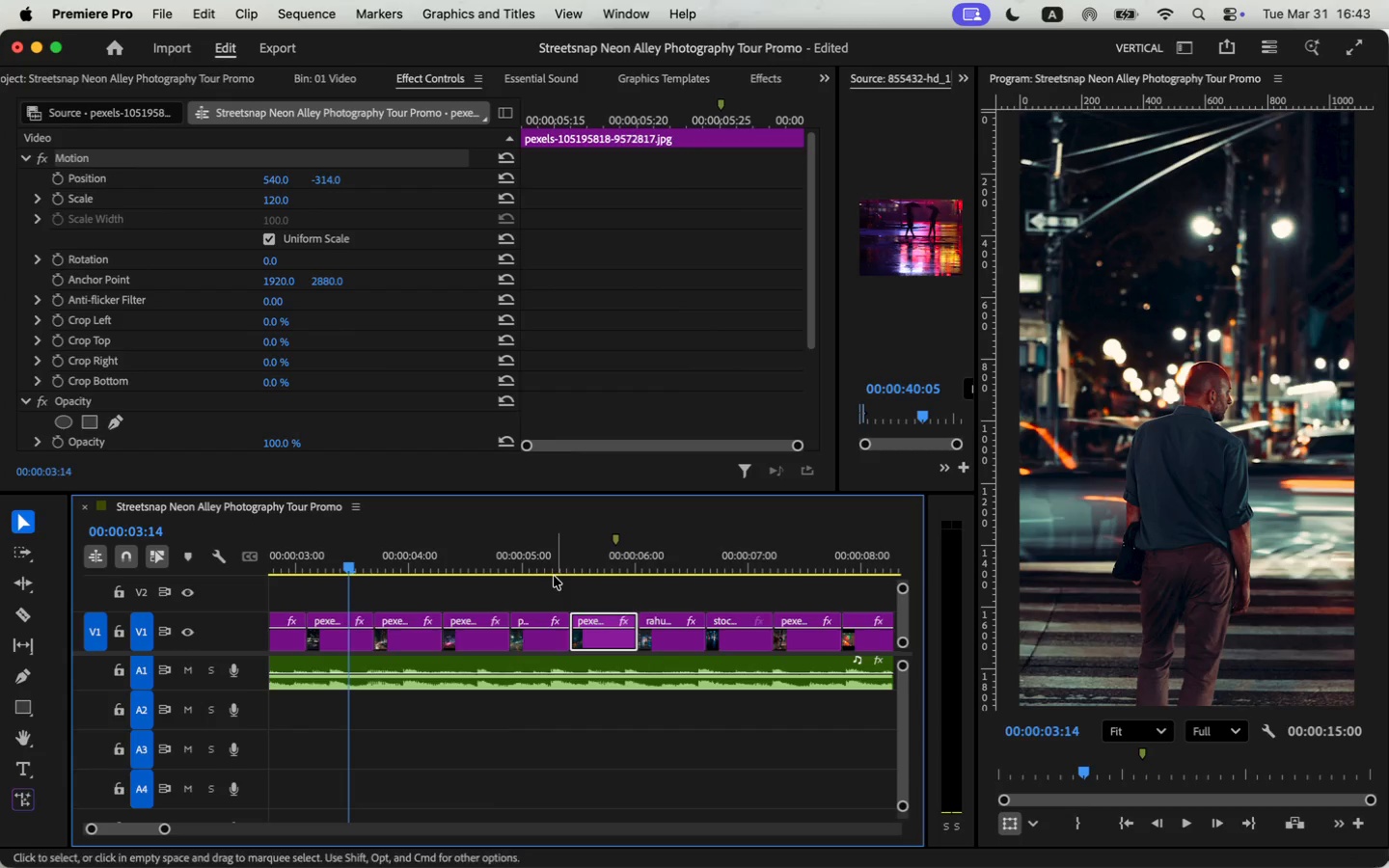 
left_click([539, 559])
 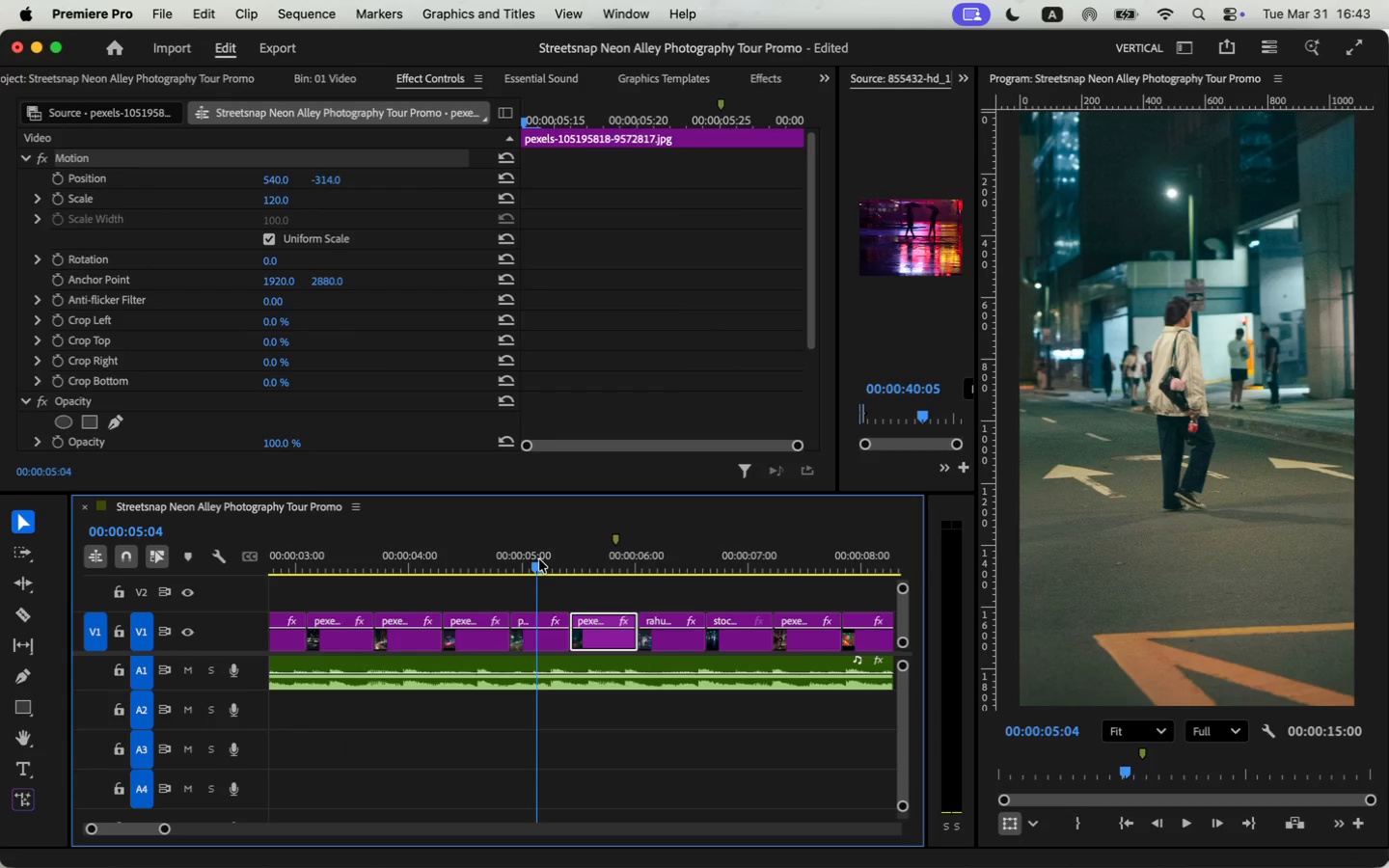 
key(Space)
 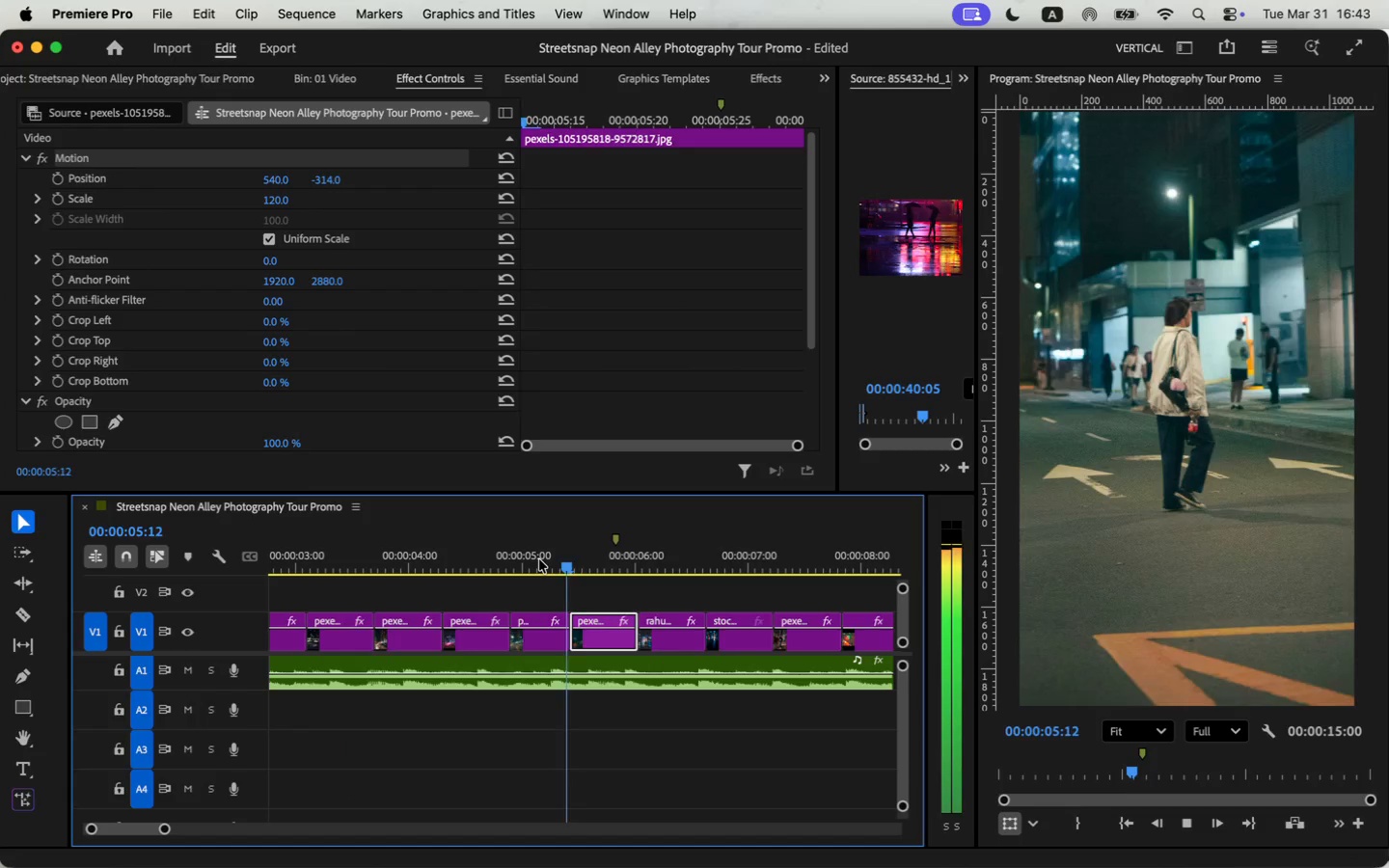 
key(Space)
 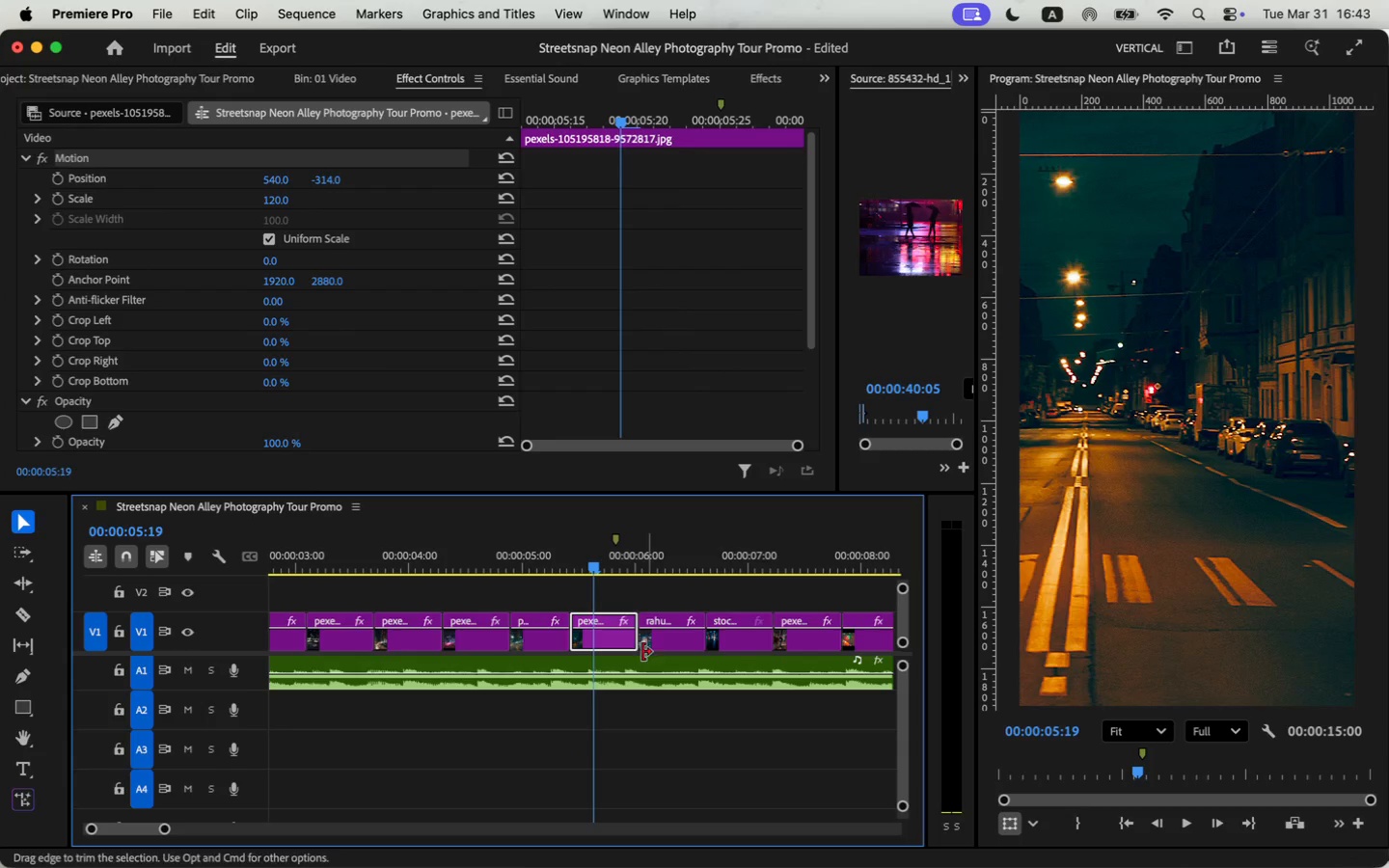 
type(cv)
 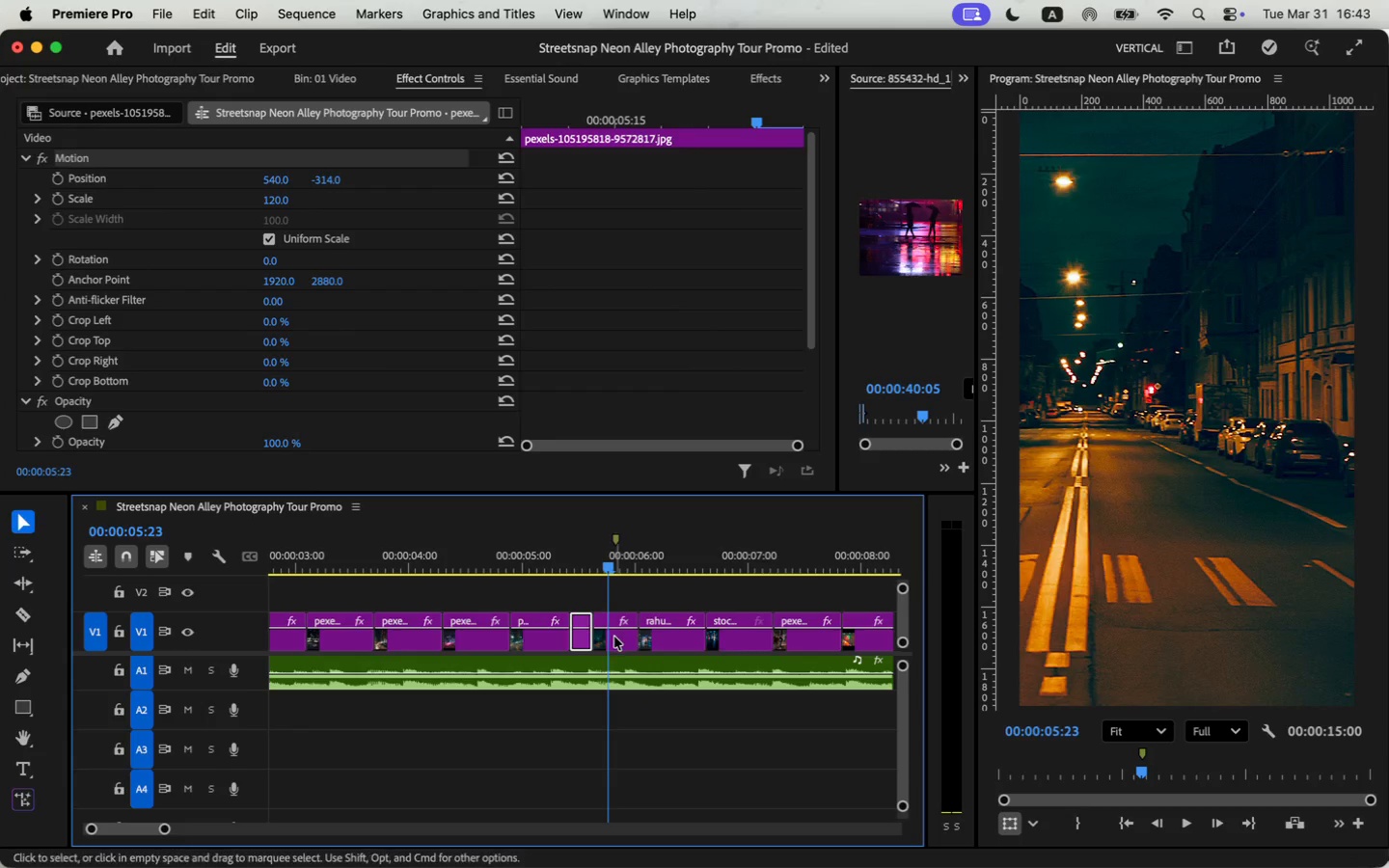 
left_click_drag(start_coordinate=[597, 568], to_coordinate=[610, 563])
 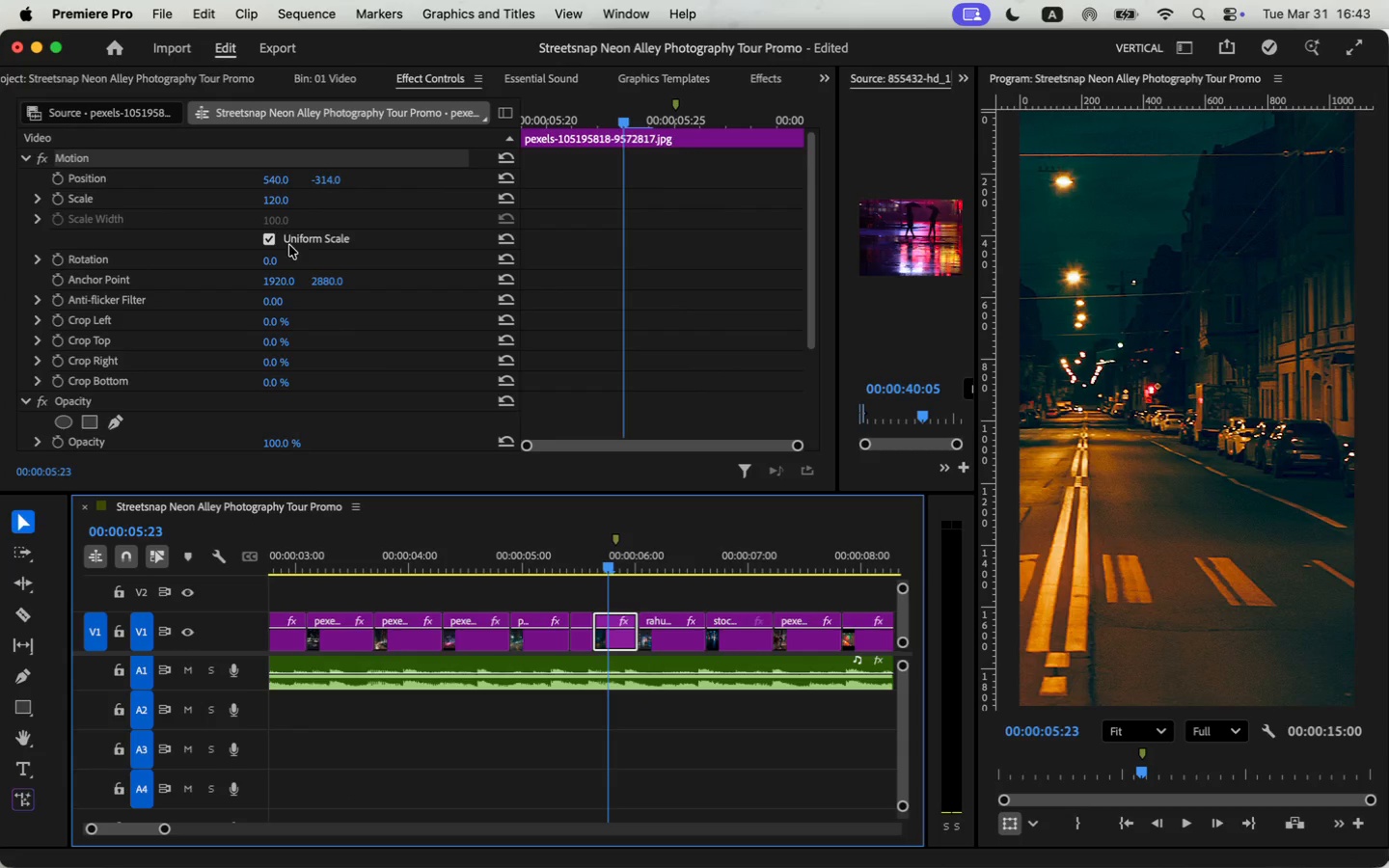 
left_click([277, 198])
 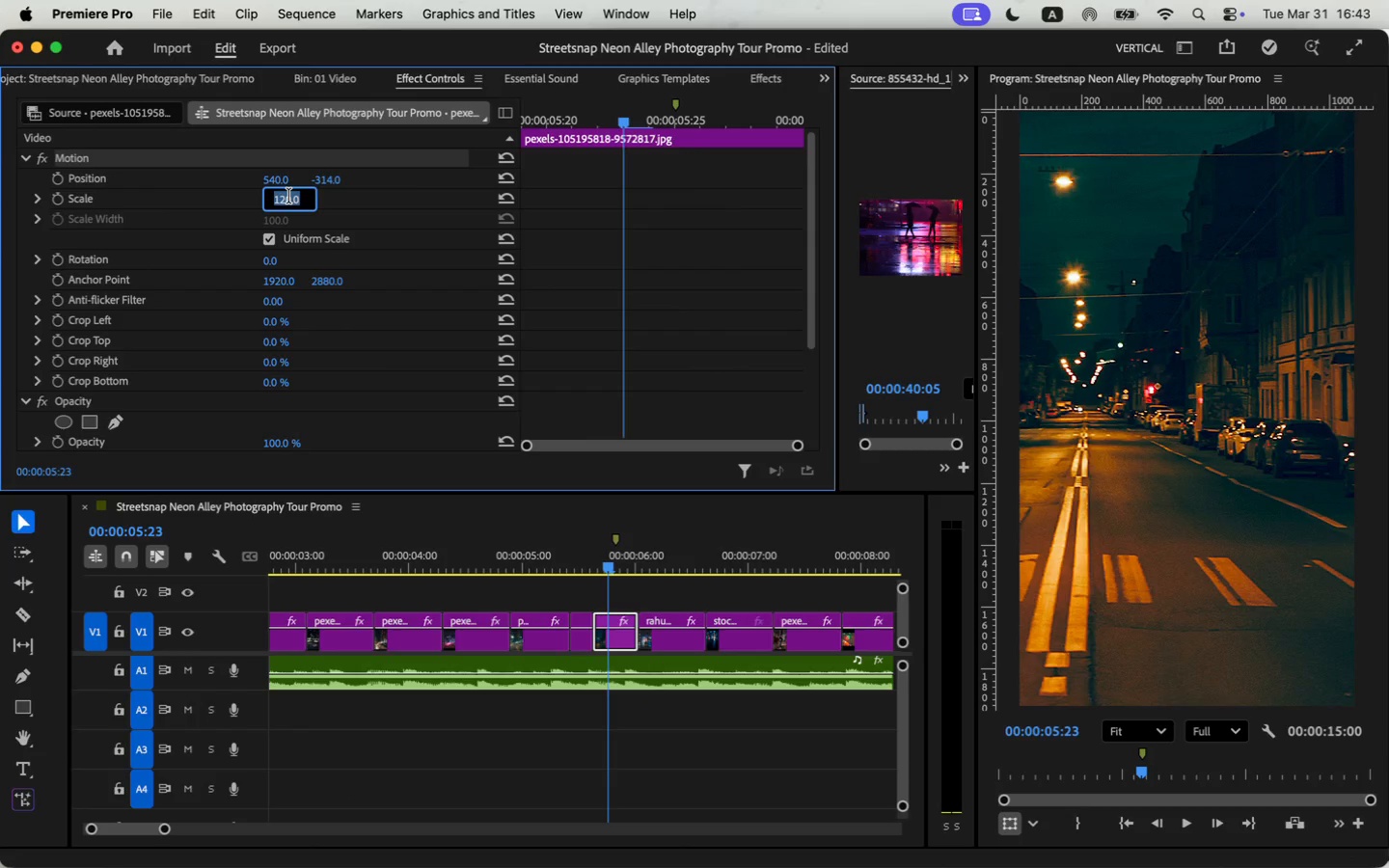 
type(100)
 